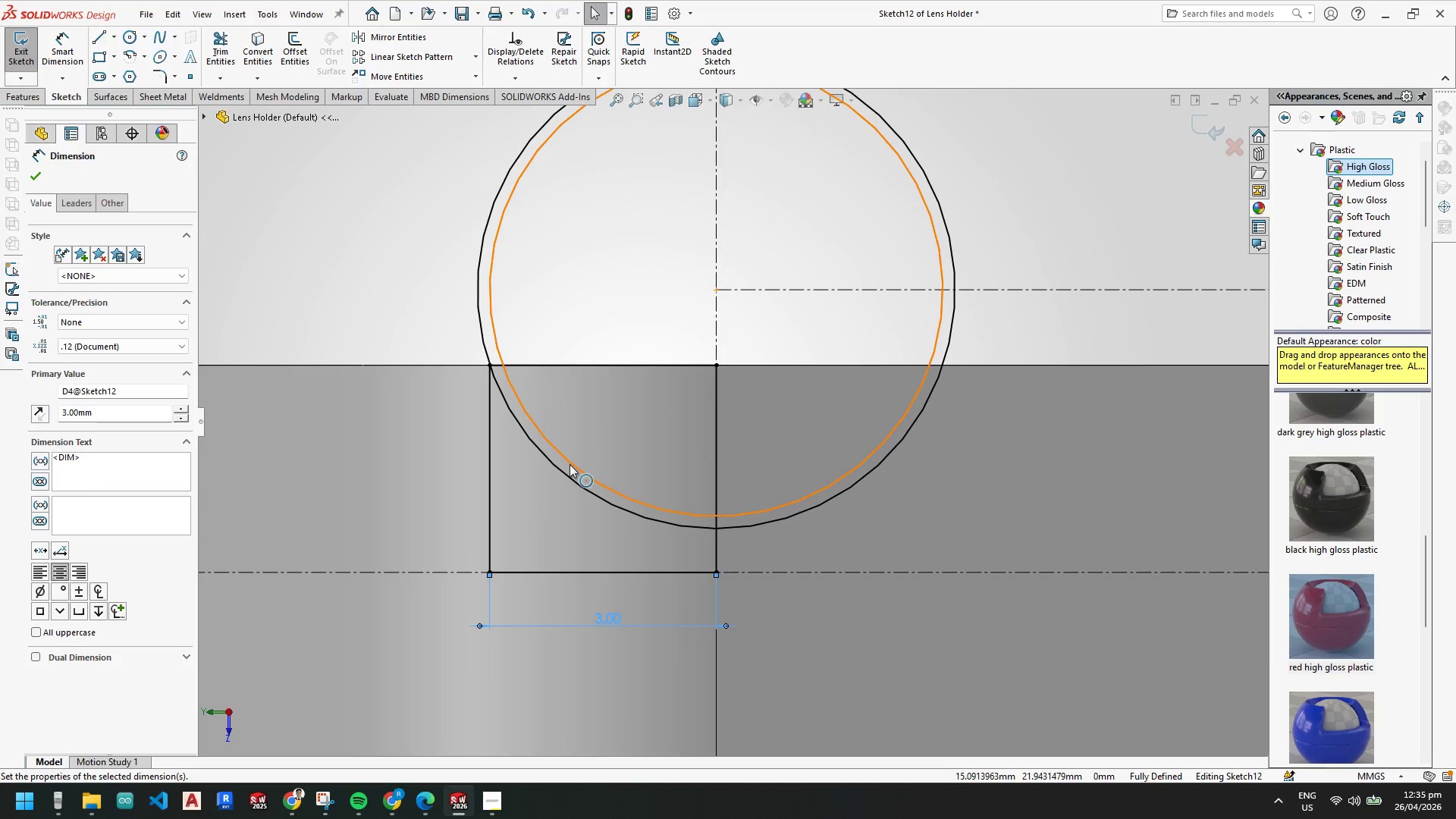 
scroll: coordinate [452, 775], scroll_direction: down, amount: 1.0
 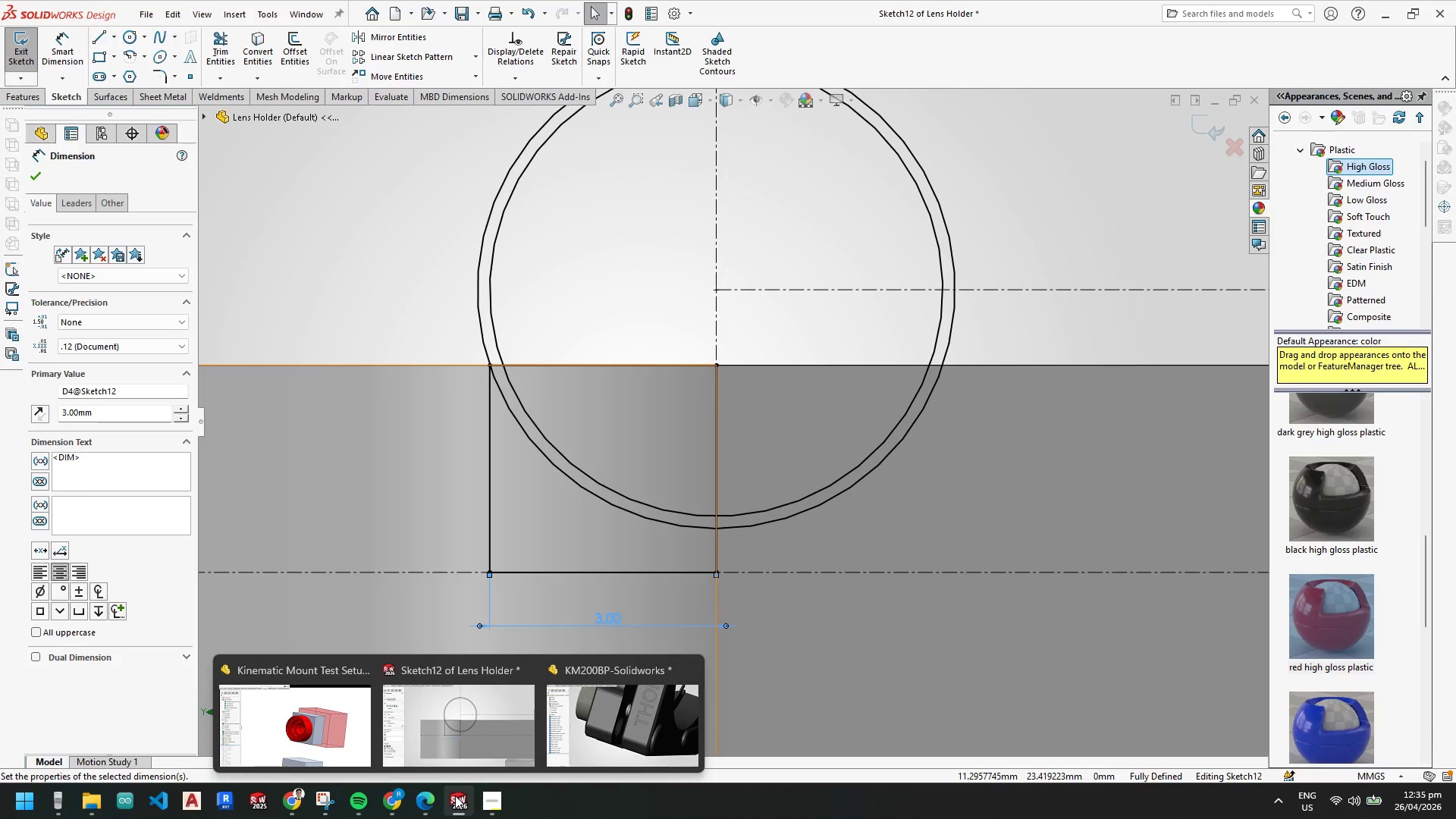 
left_click([605, 716])
 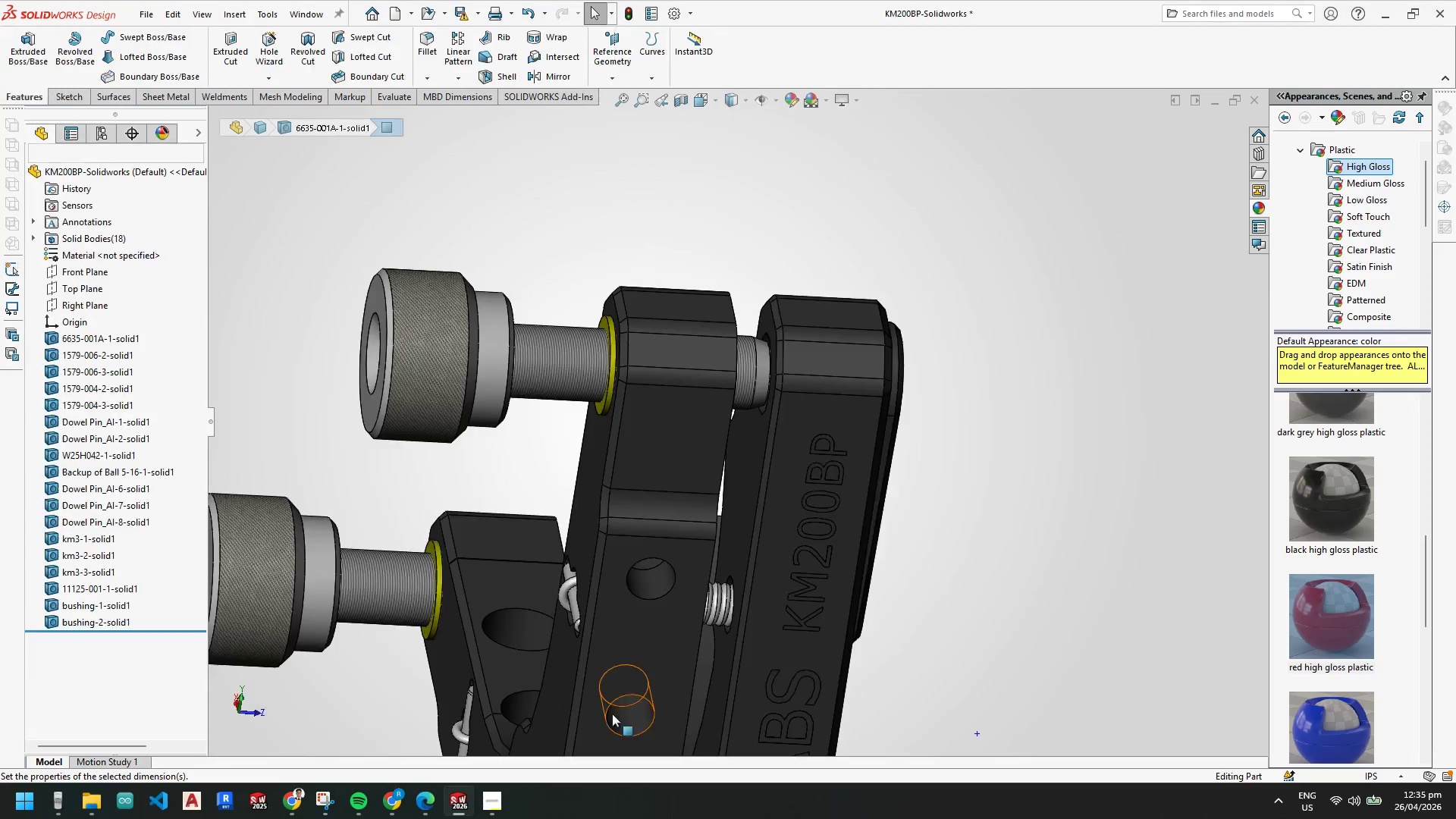 
scroll: coordinate [752, 492], scroll_direction: up, amount: 1.0
 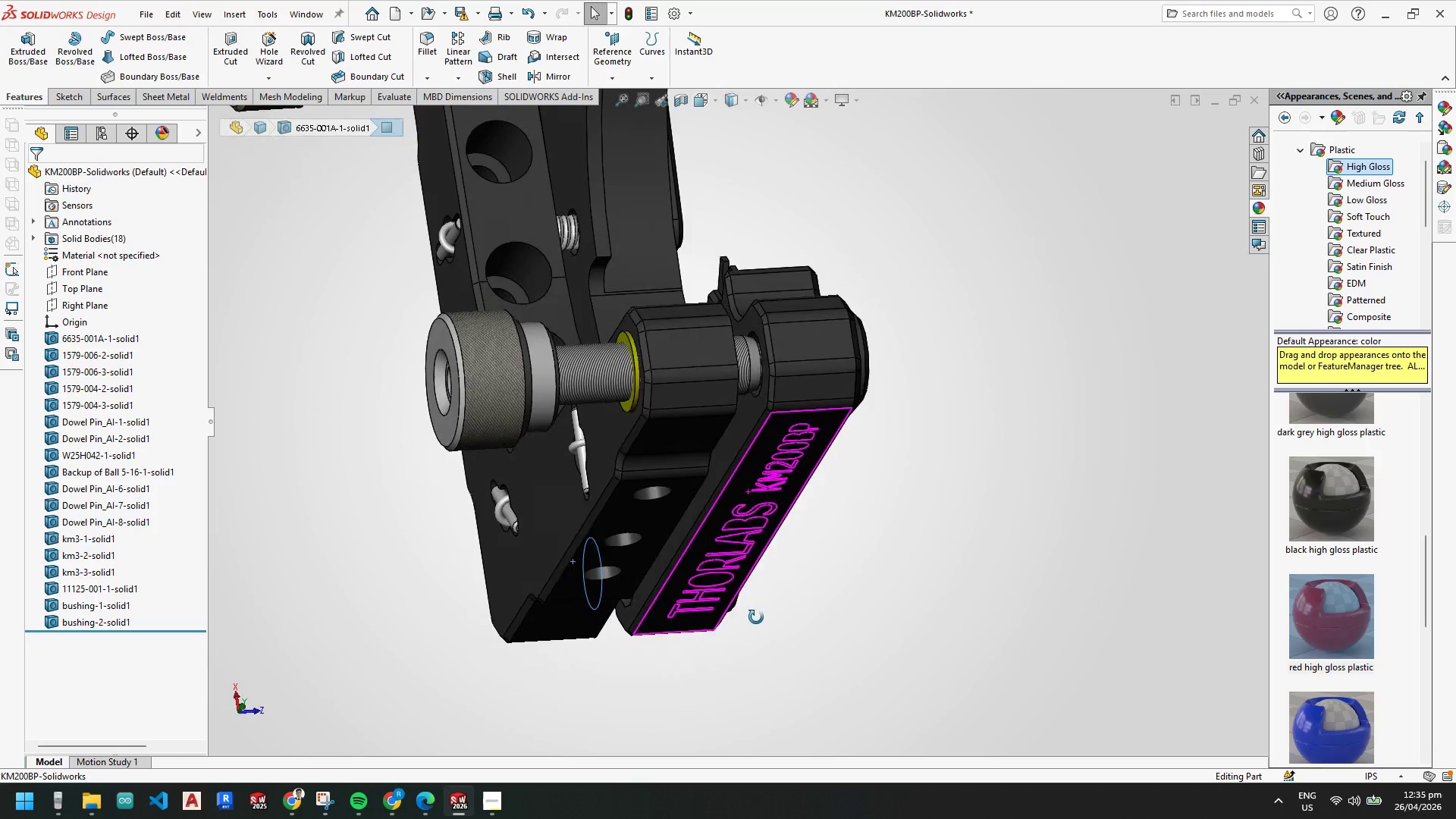 
scroll: coordinate [692, 441], scroll_direction: down, amount: 5.0
 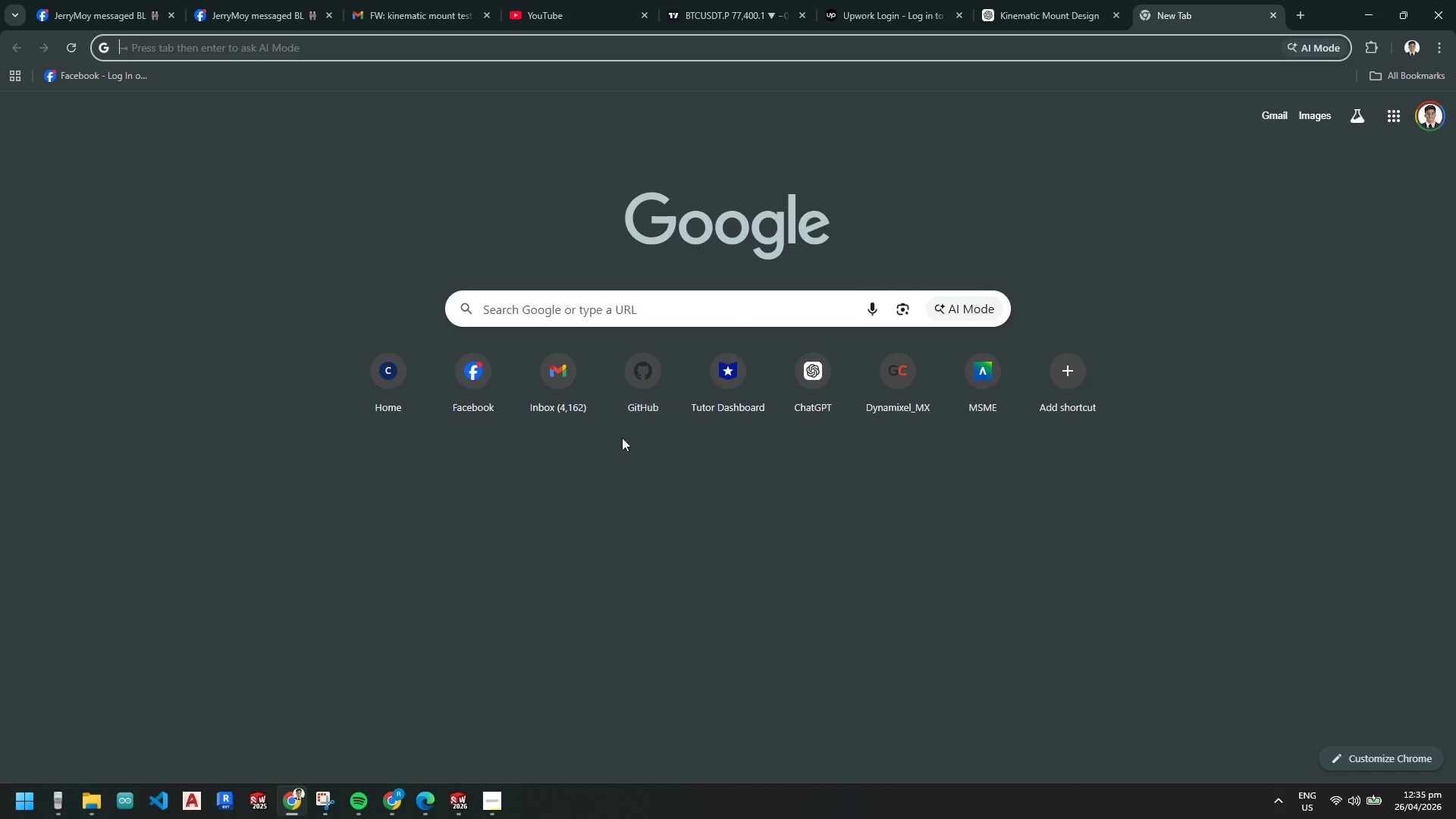 
left_click([1371, 12])
 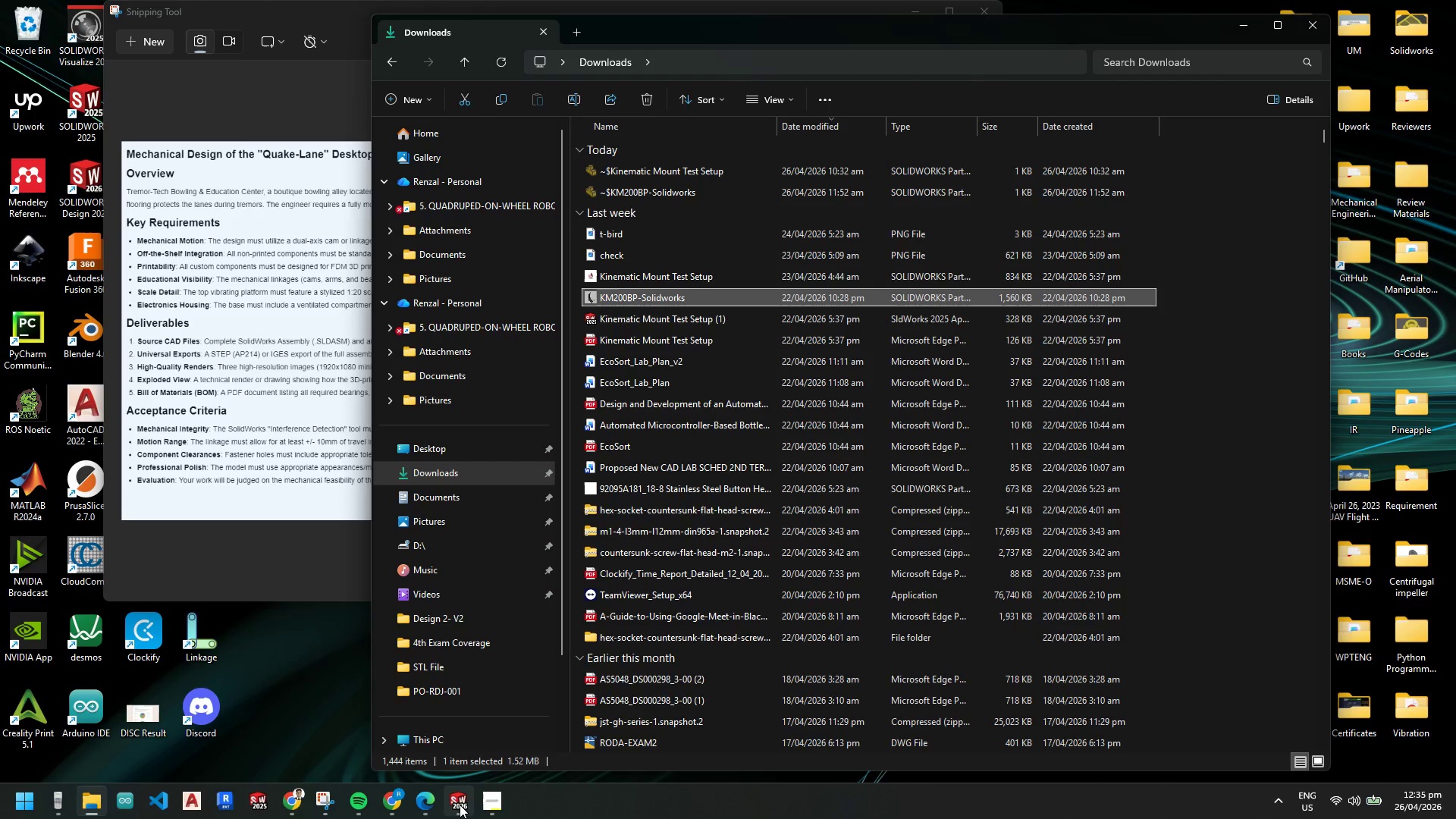 
left_click([460, 805])
 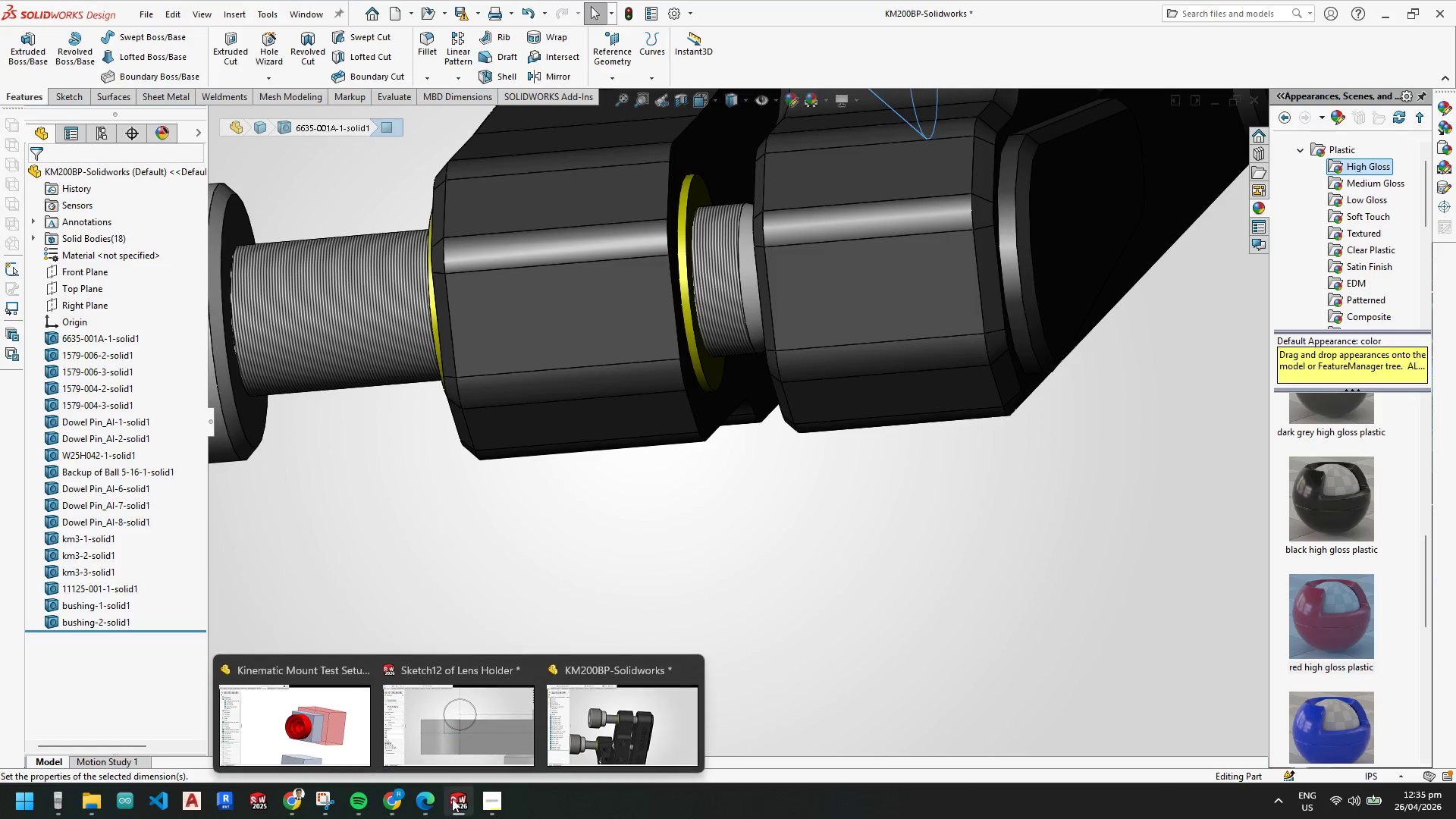 
left_click([411, 734])
 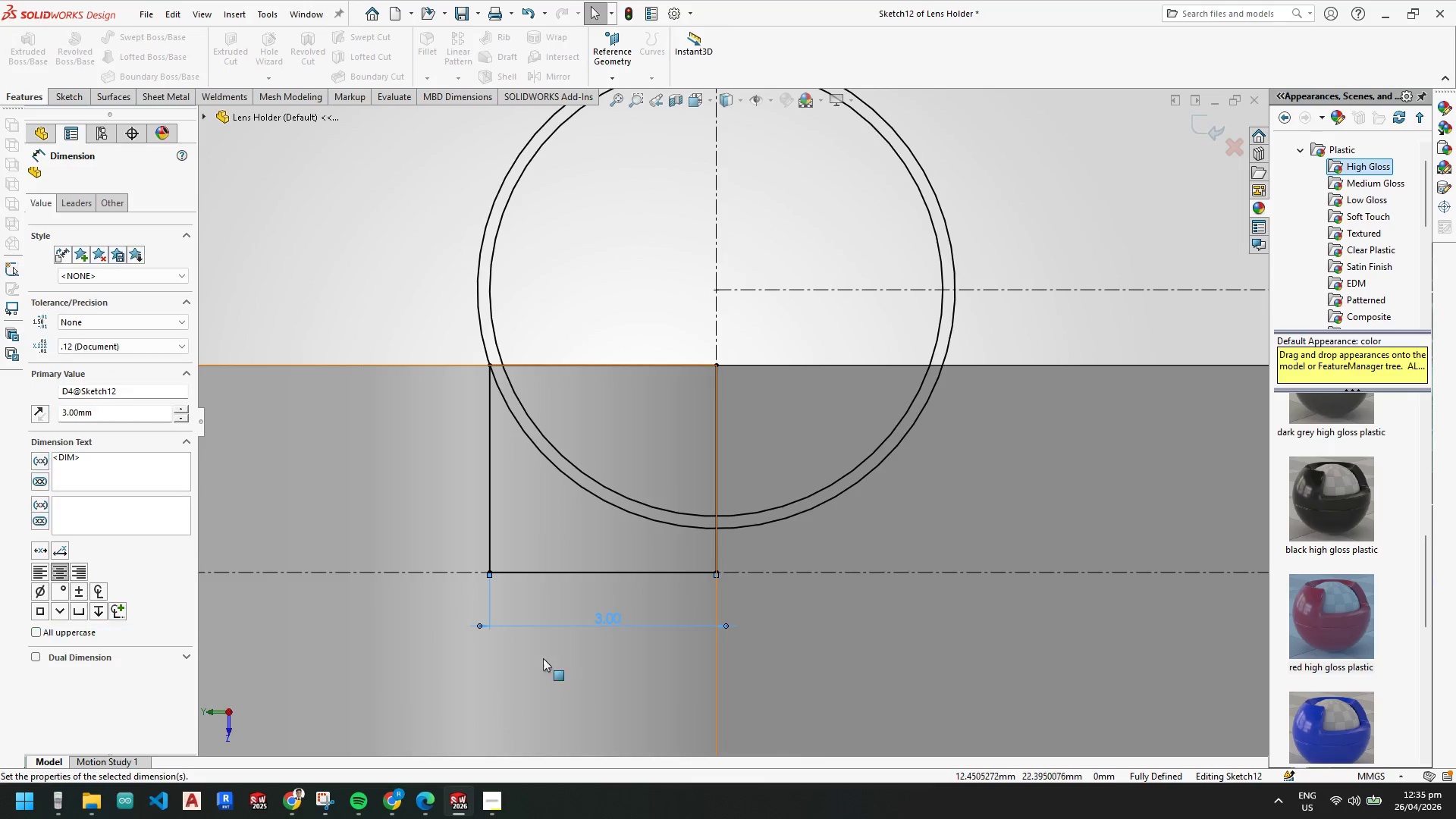 
scroll: coordinate [742, 525], scroll_direction: up, amount: 5.0
 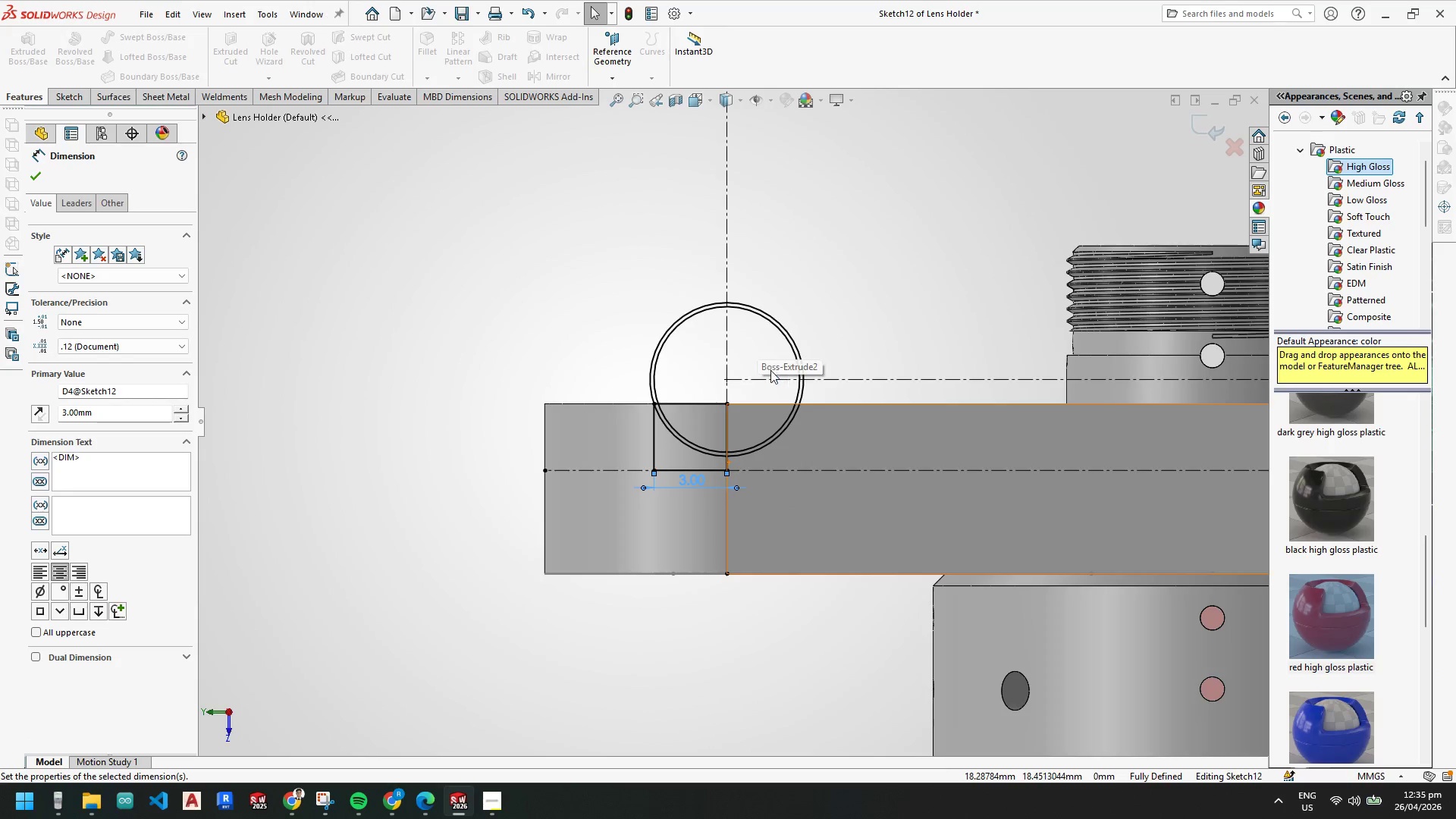 
scroll: coordinate [672, 521], scroll_direction: down, amount: 5.0
 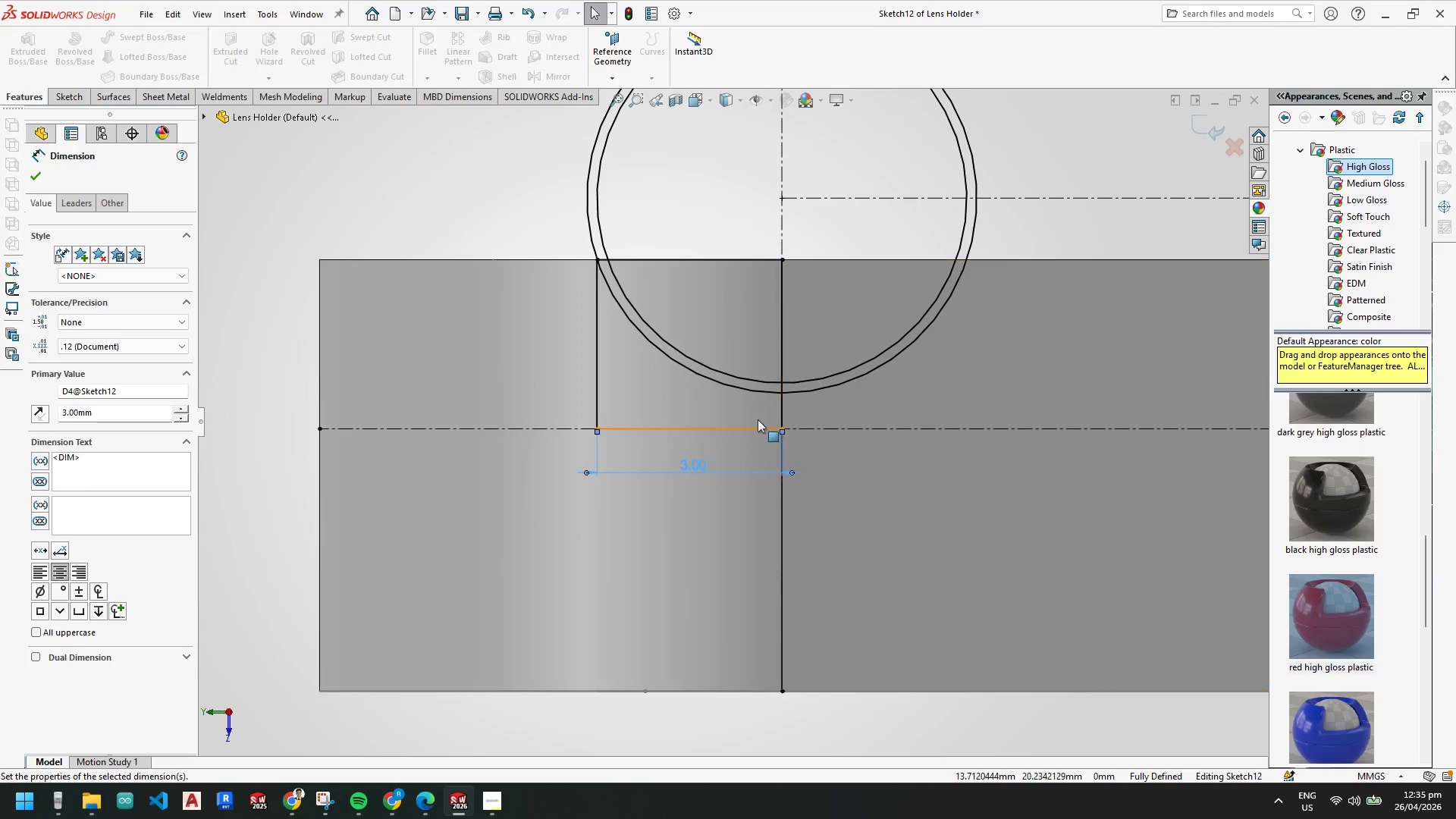 
key(Escape)
 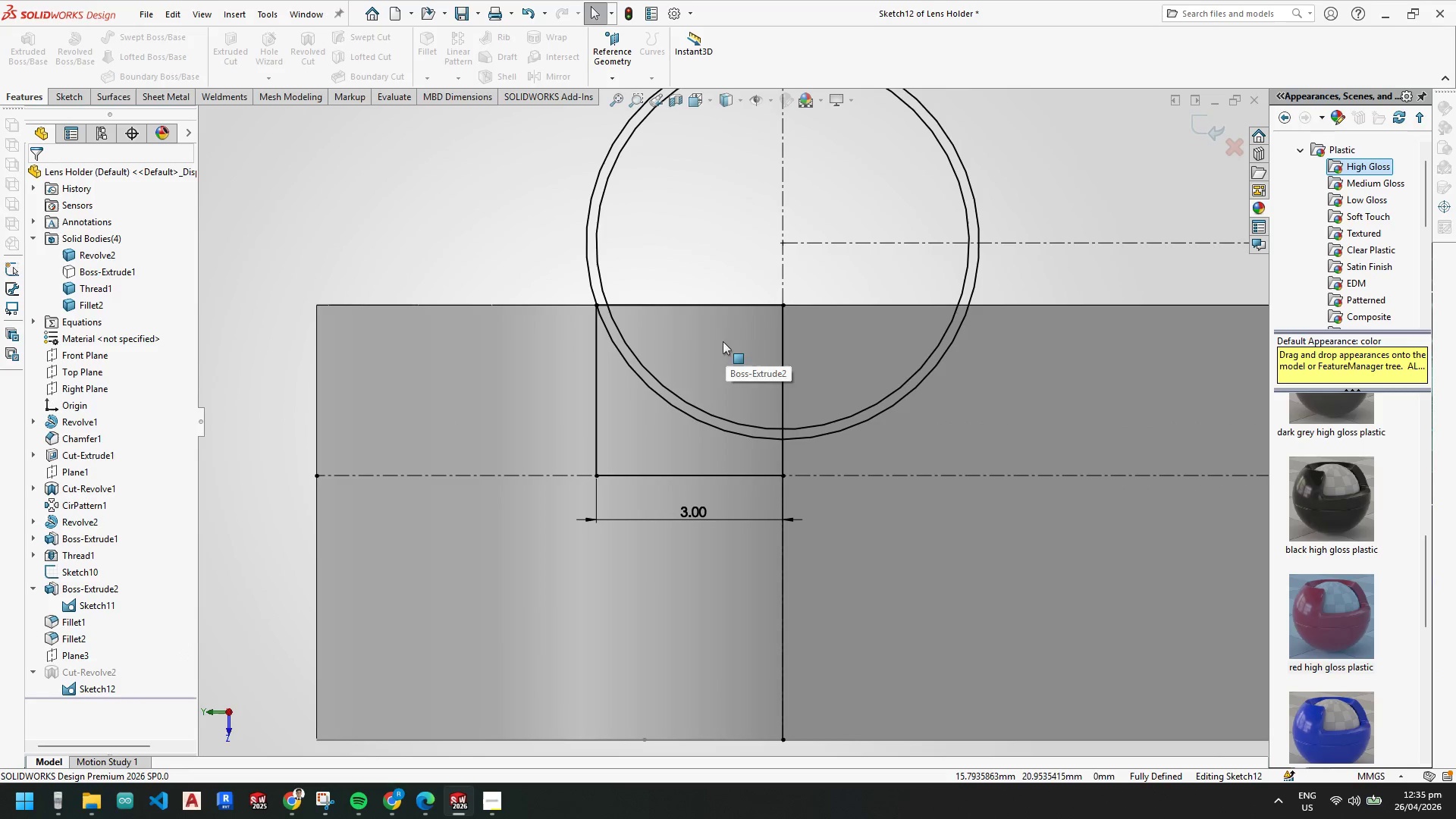 
scroll: coordinate [731, 339], scroll_direction: none, amount: 0.0
 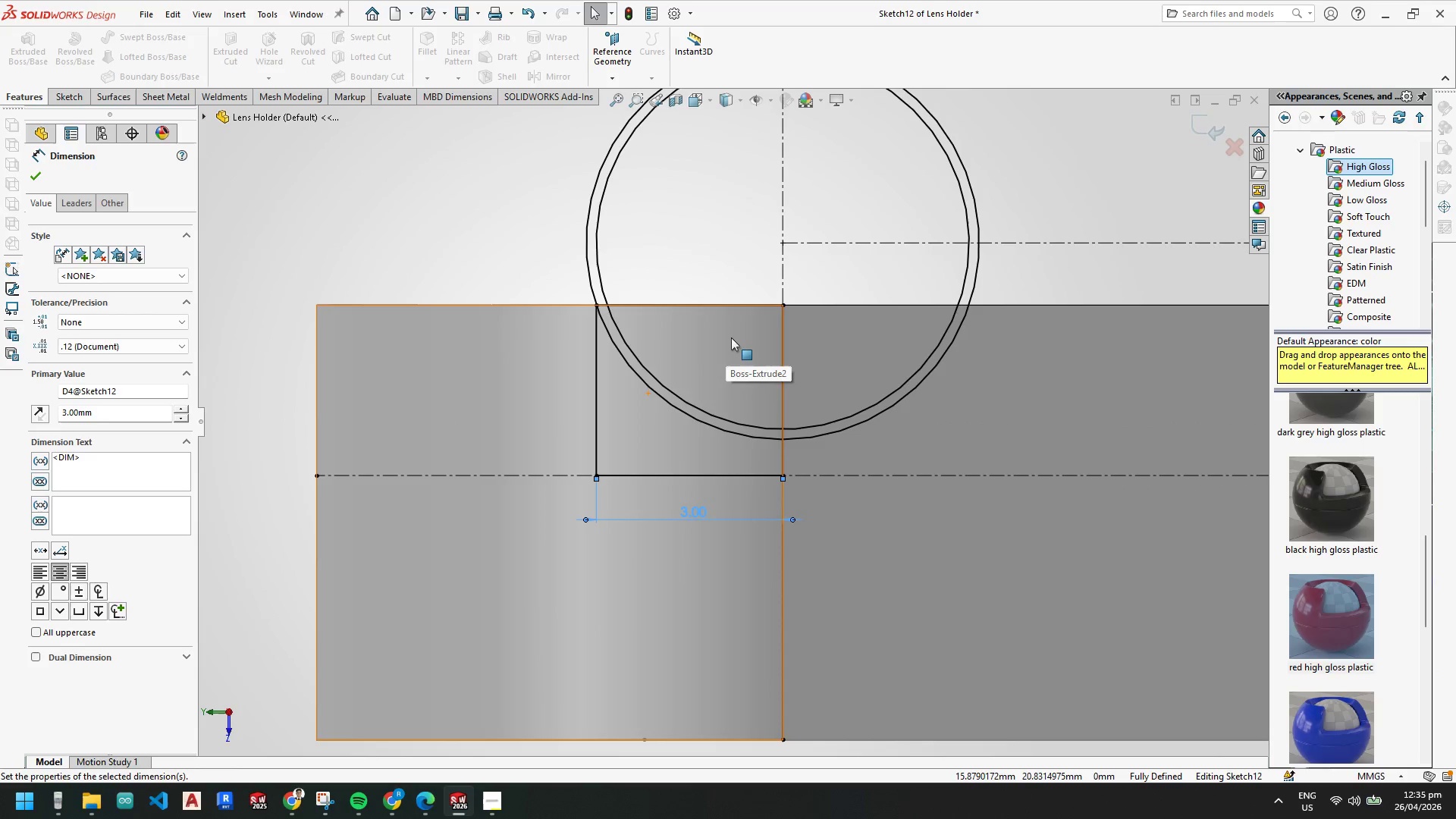 
key(Escape)
 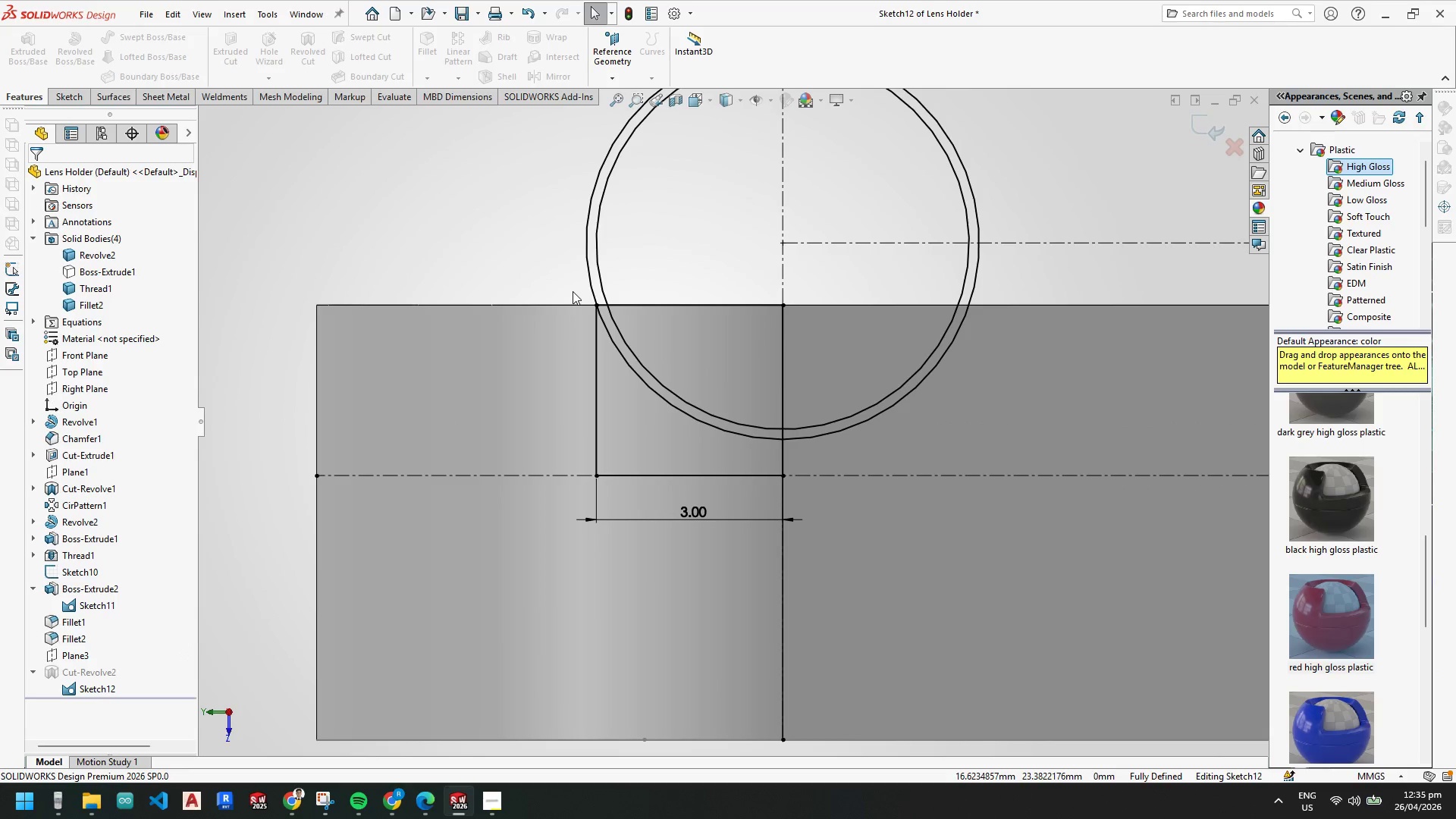 
key(Escape)
 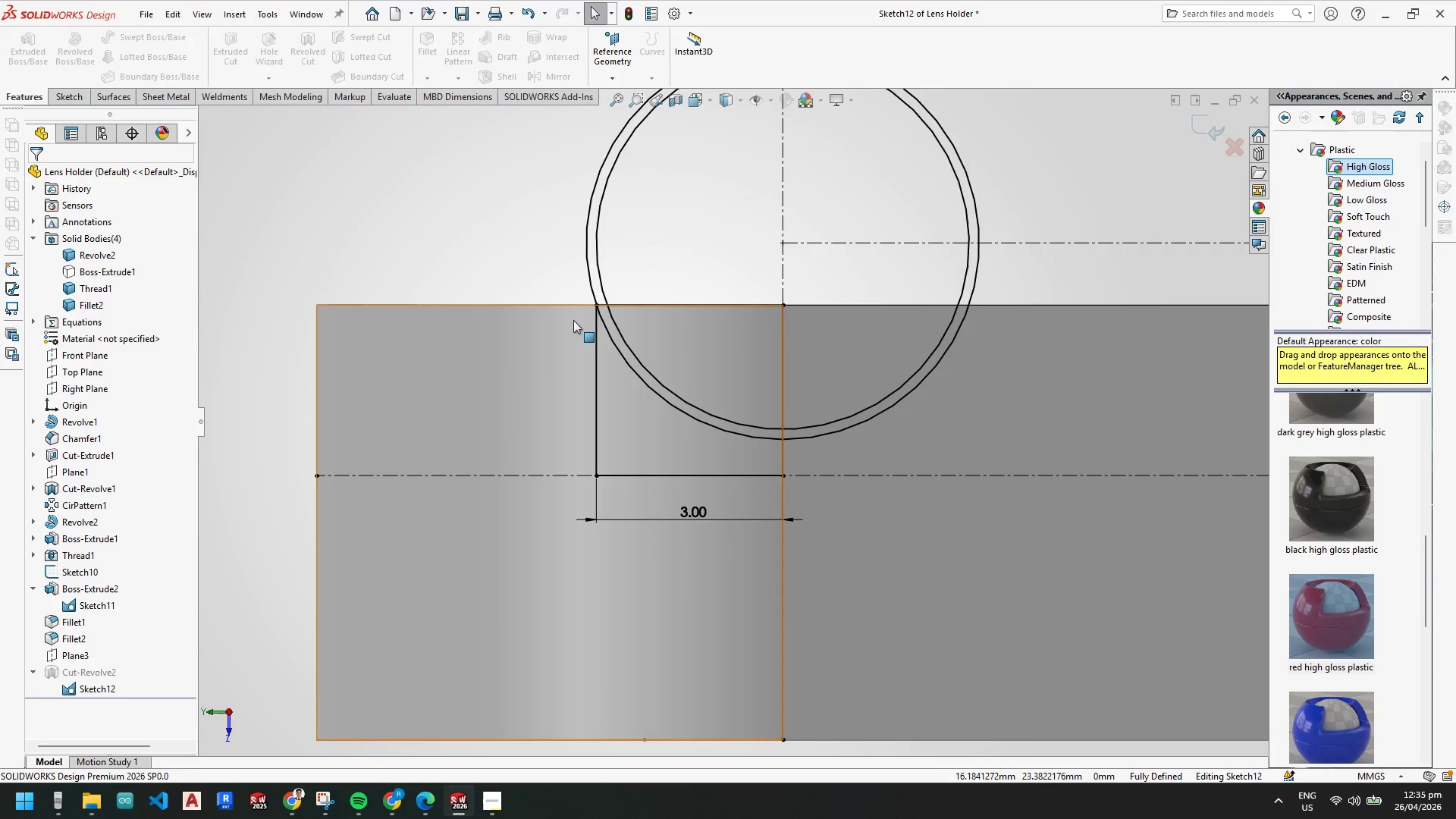 
scroll: coordinate [576, 325], scroll_direction: up, amount: 3.0
 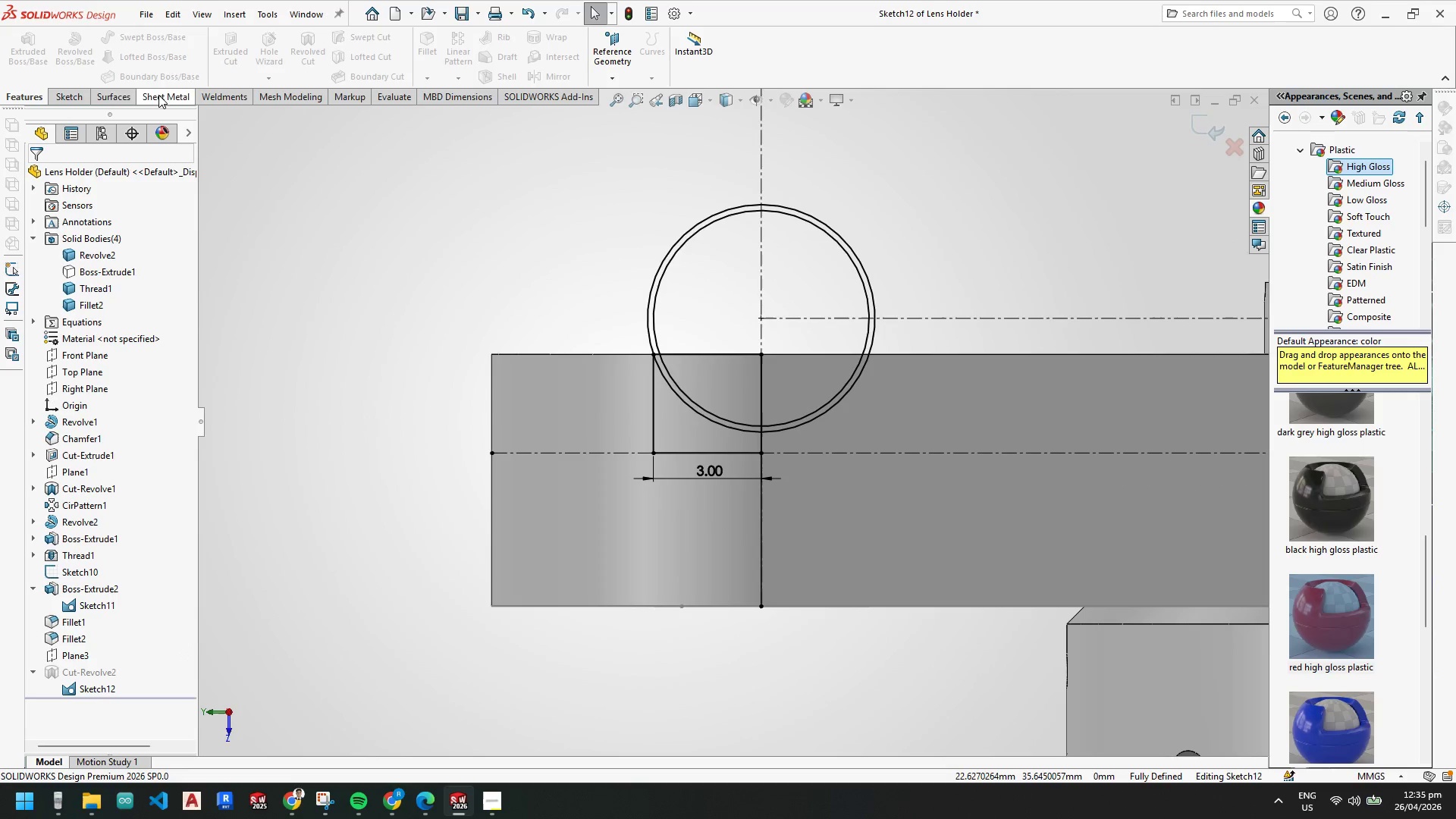 
left_click([57, 99])
 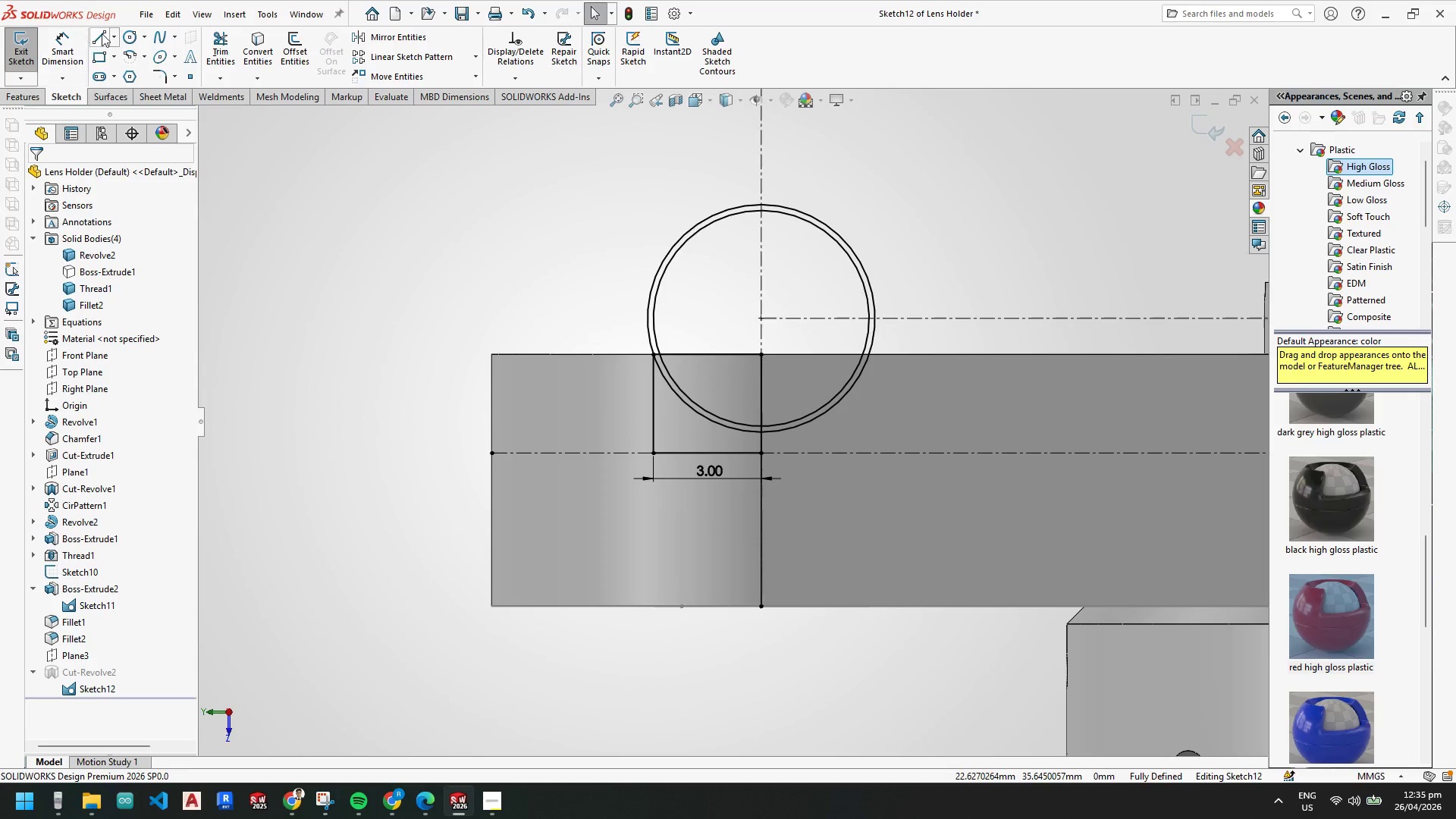 
left_click([105, 33])
 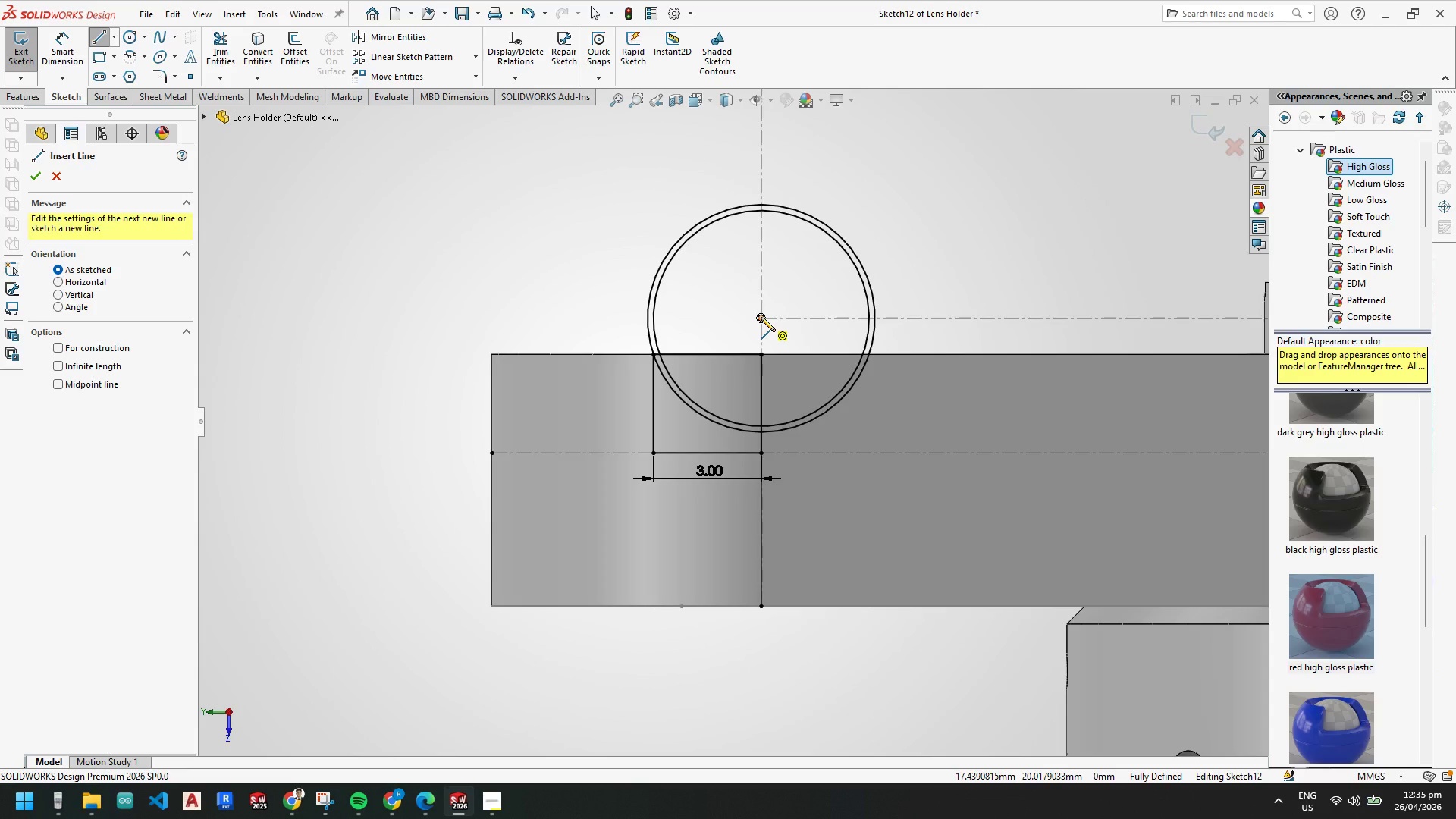 
left_click([761, 212])
 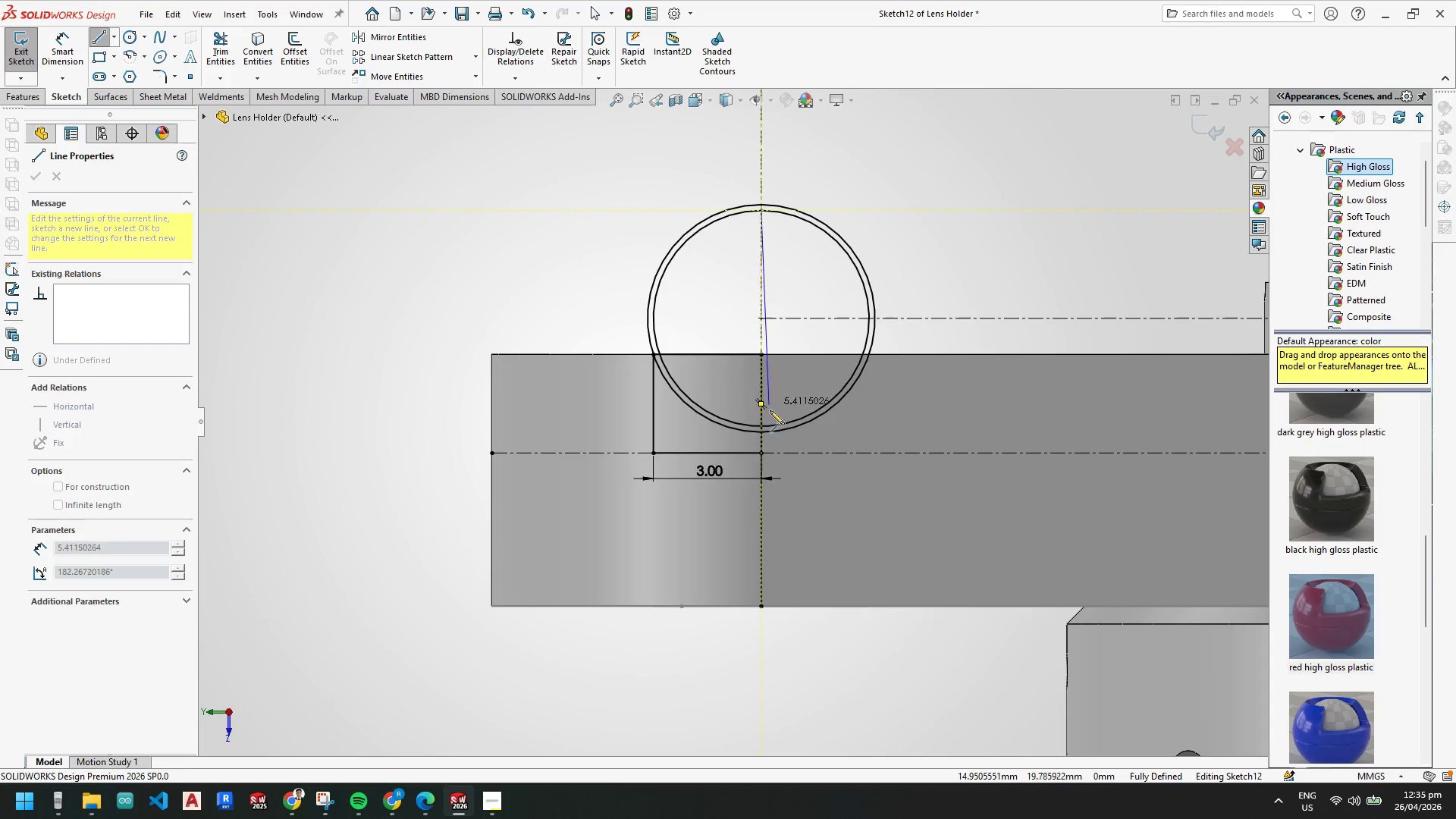 
key(Escape)
 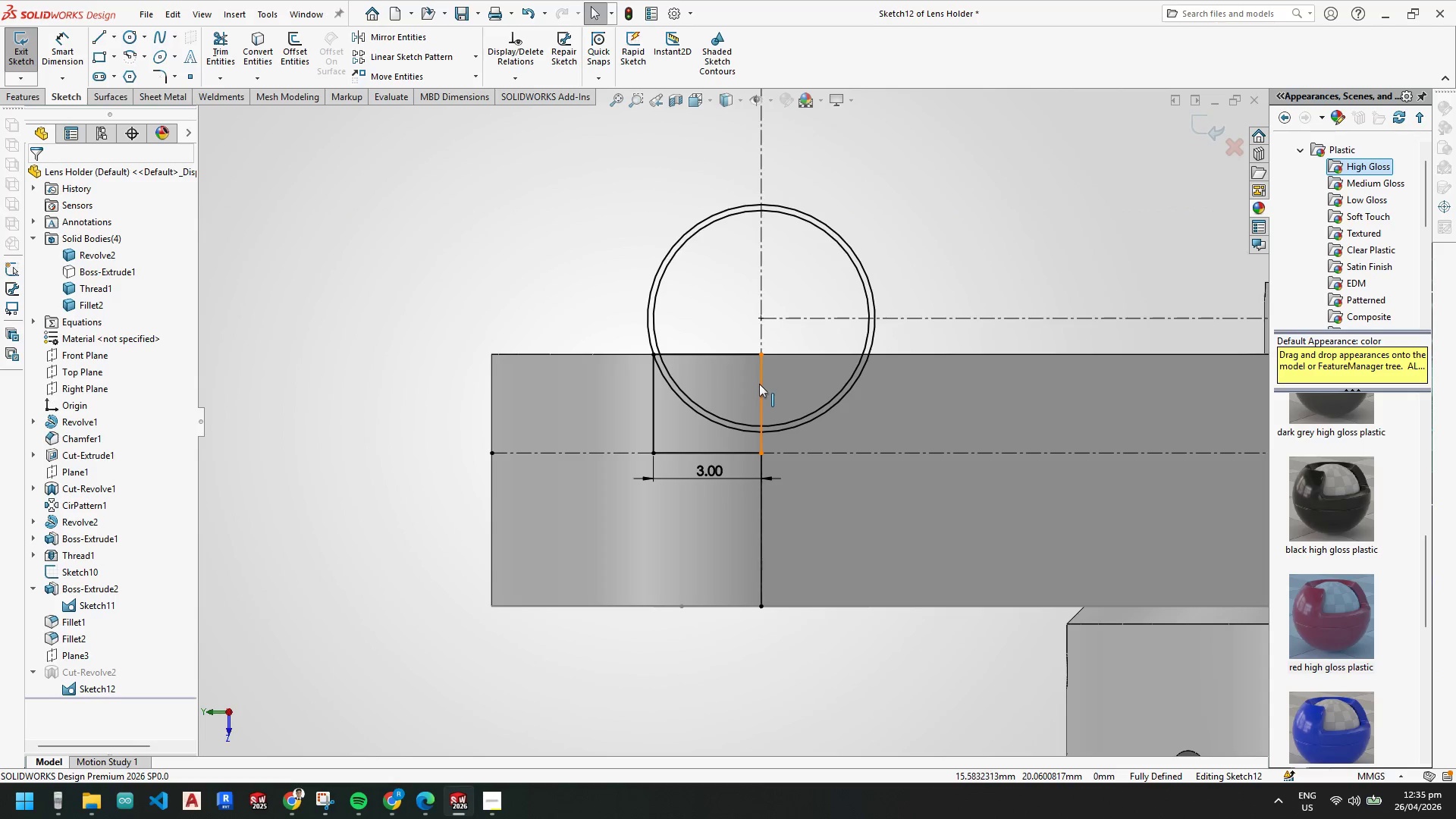 
left_click([760, 384])
 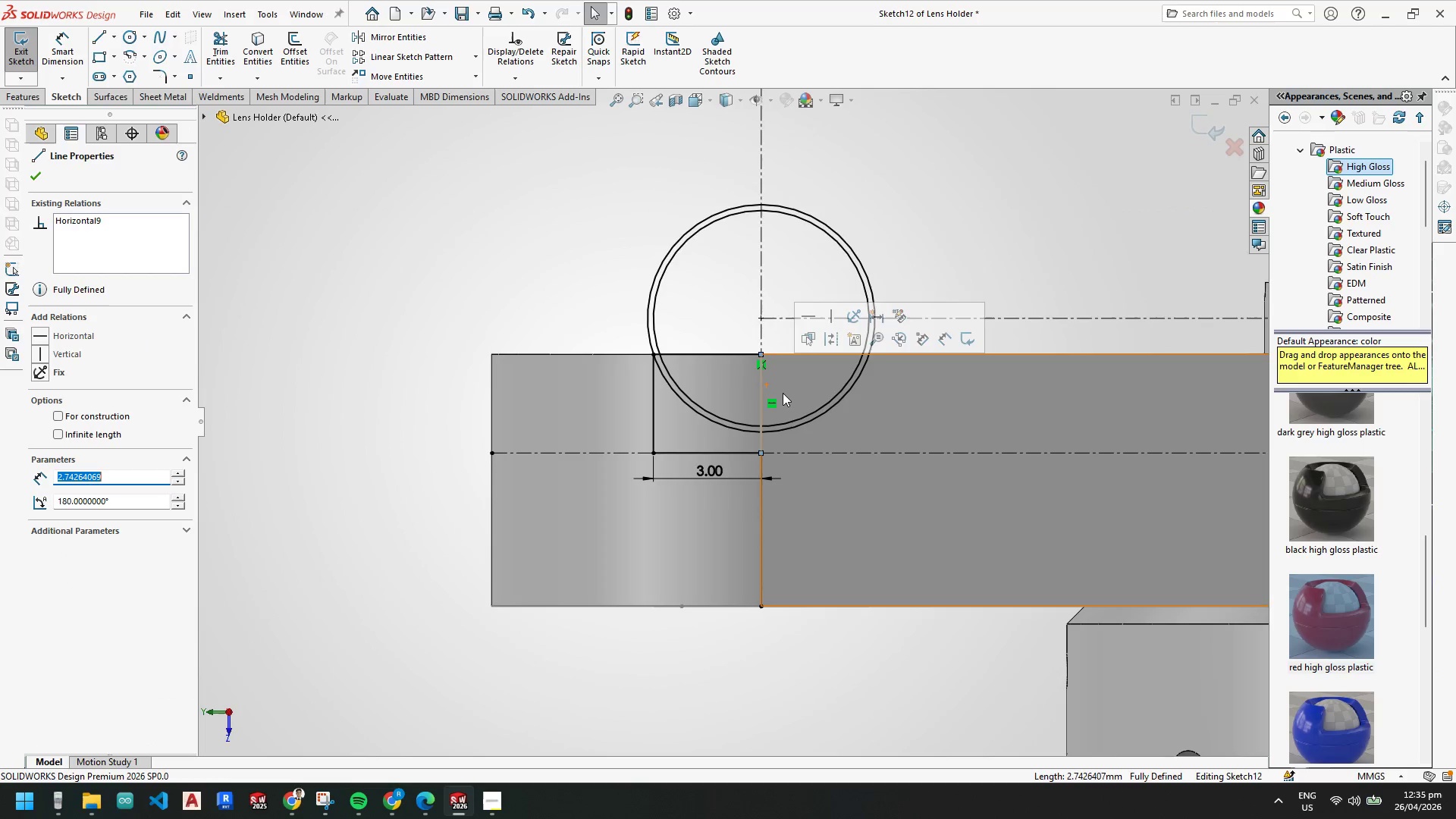 
key(Escape)
 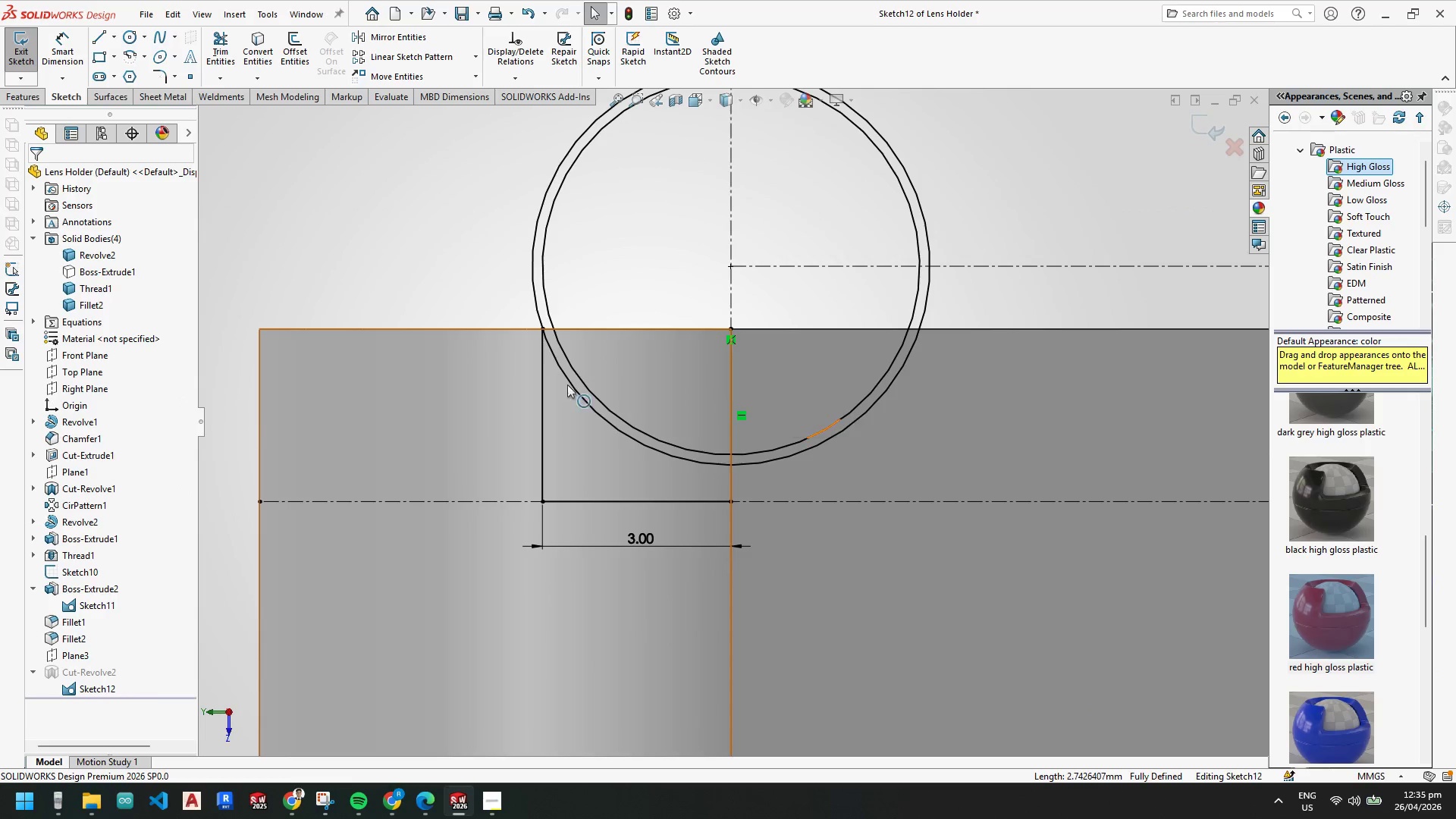 
scroll: coordinate [788, 396], scroll_direction: down, amount: 3.0
 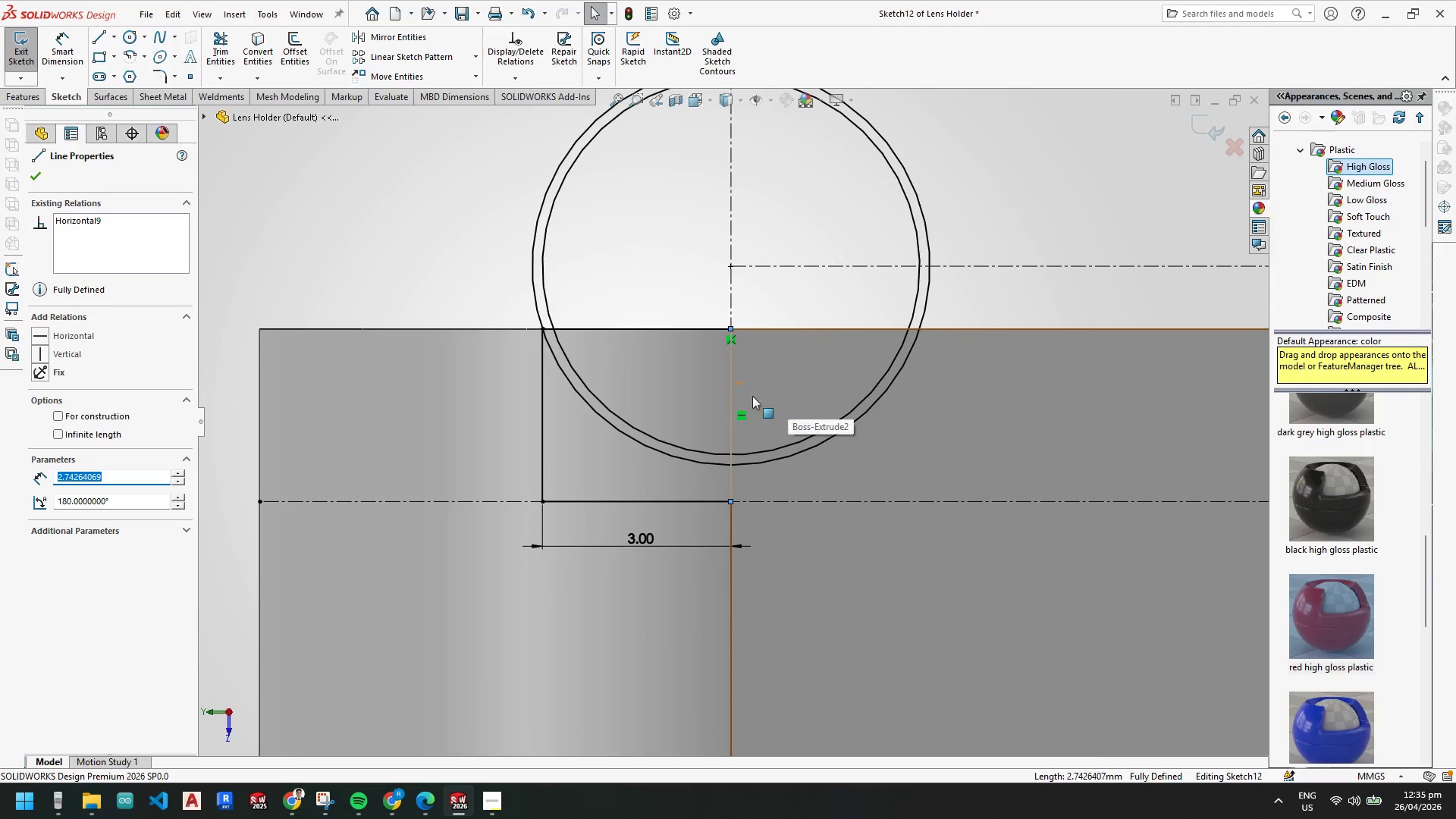 
key(Escape)
 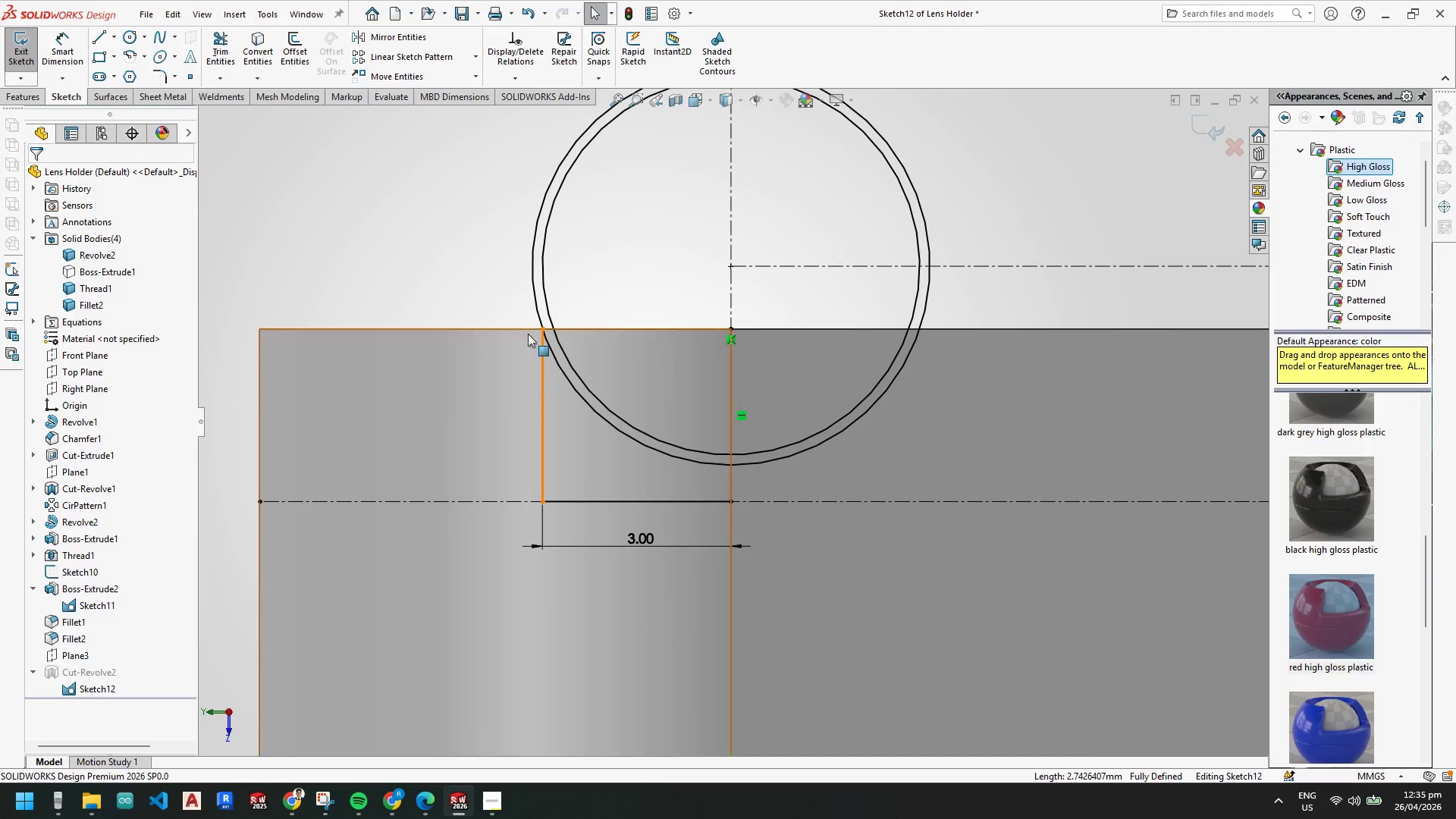 
left_click_drag(start_coordinate=[497, 285], to_coordinate=[795, 524])
 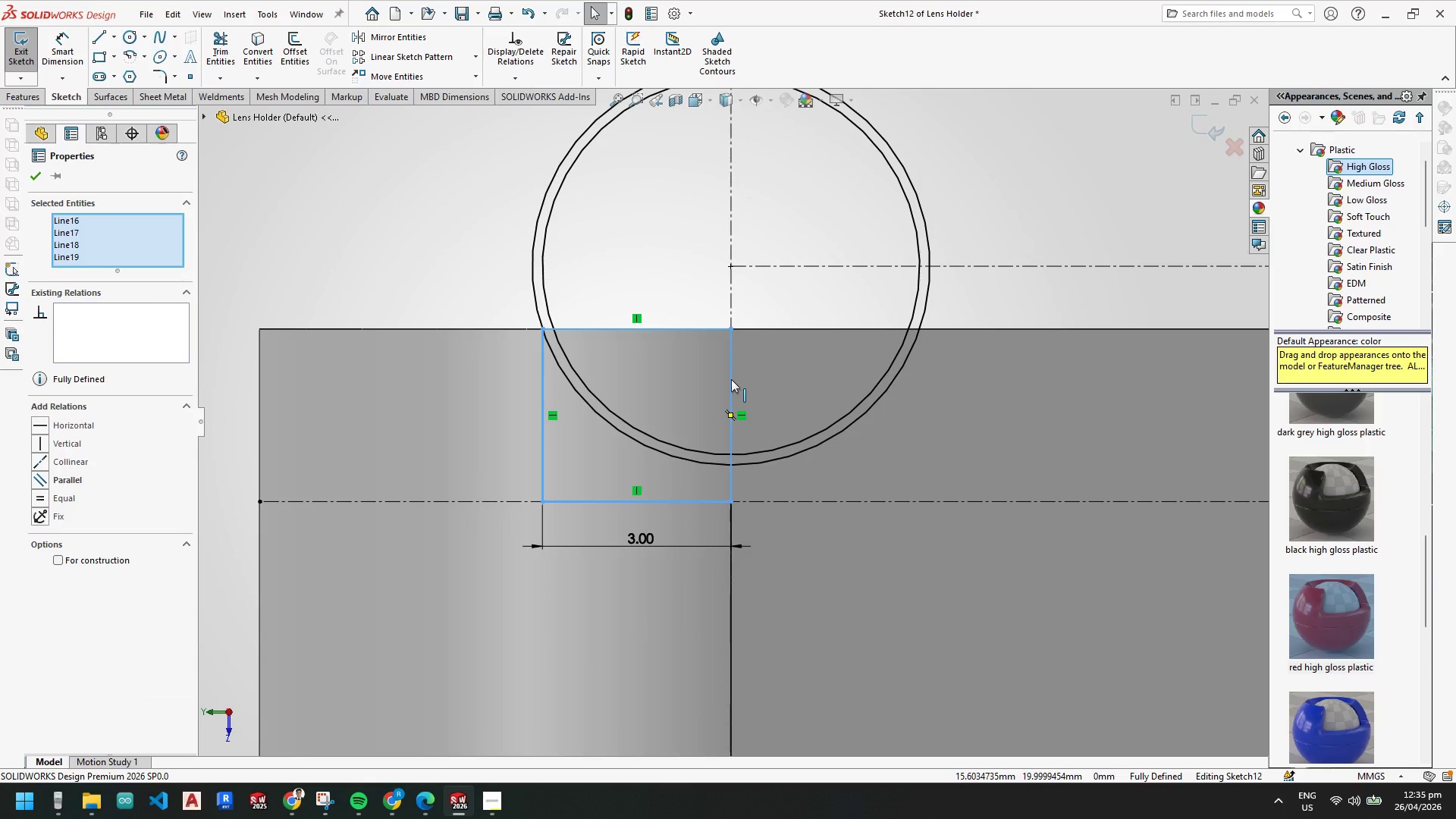 
key(Escape)
 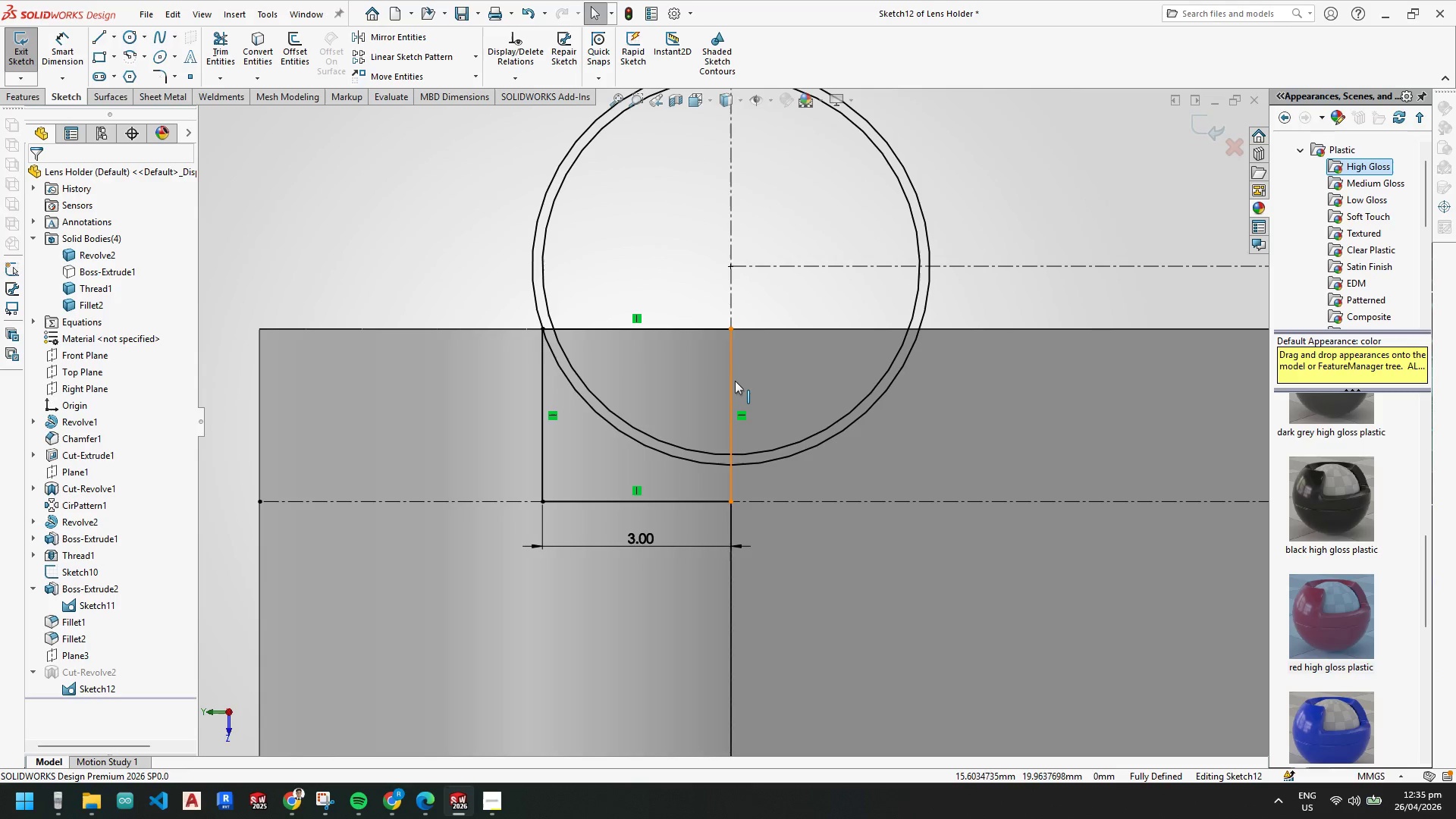 
key(Escape)
 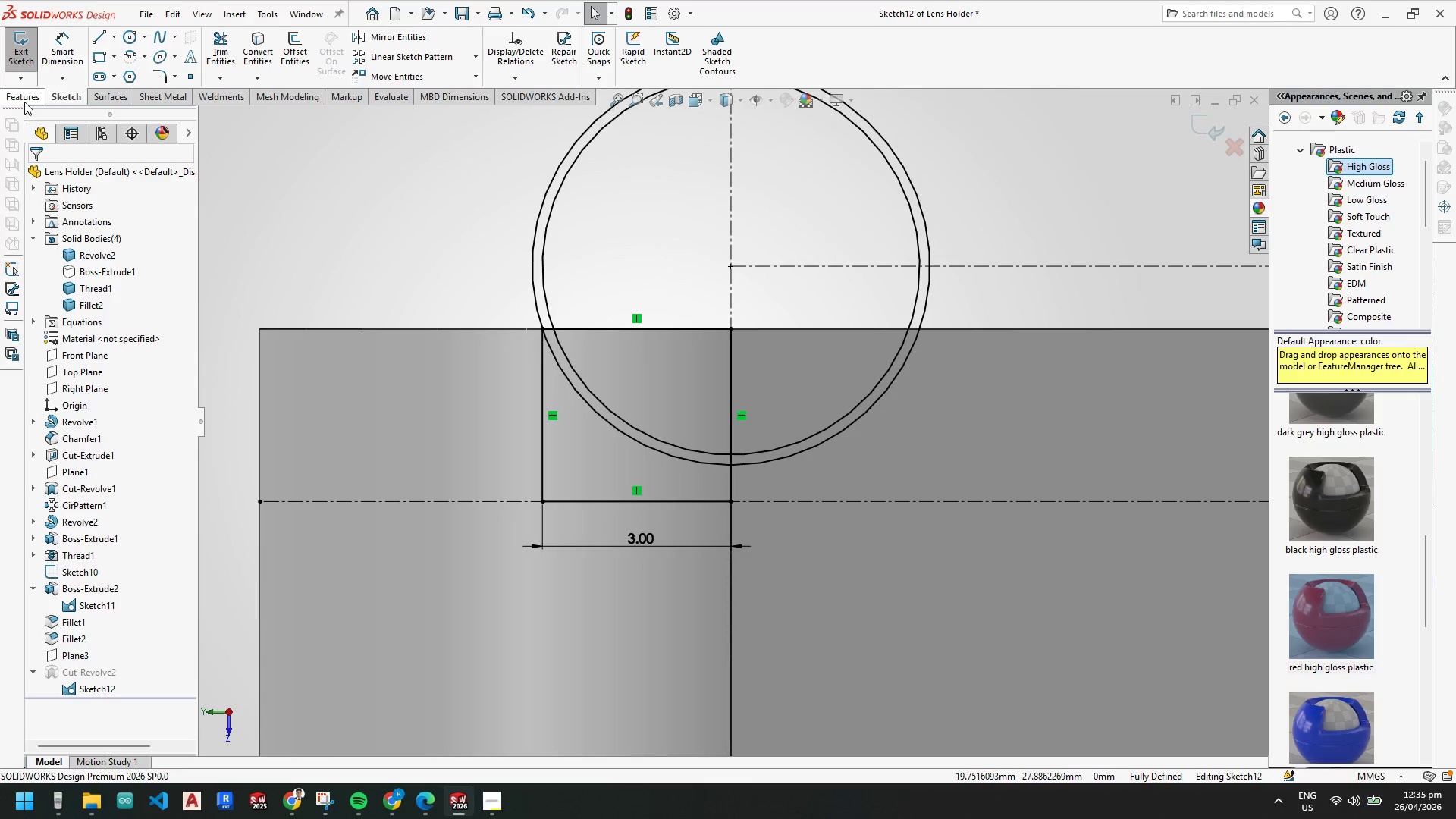 
left_click([24, 99])
 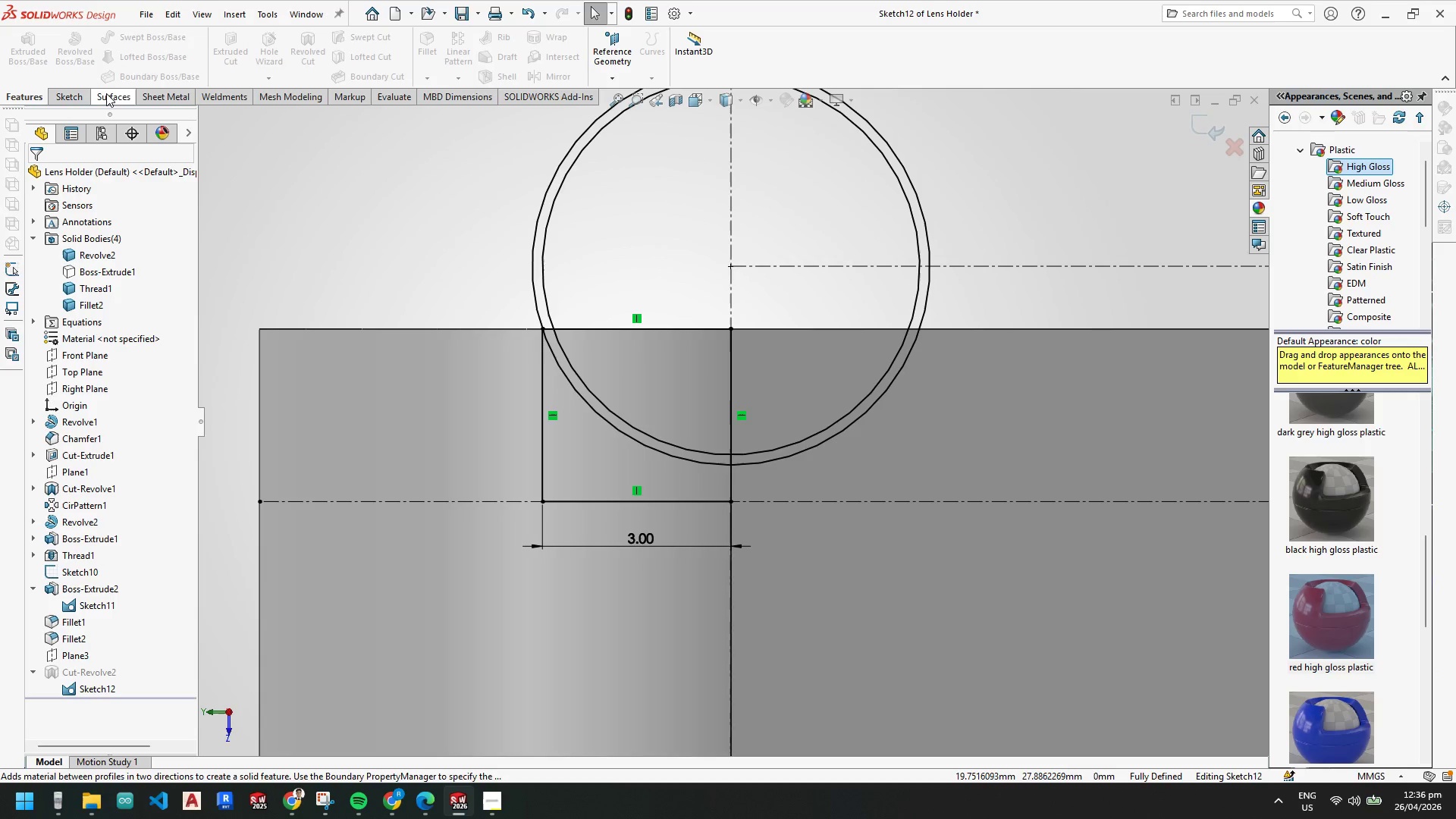 
left_click([127, 96])
 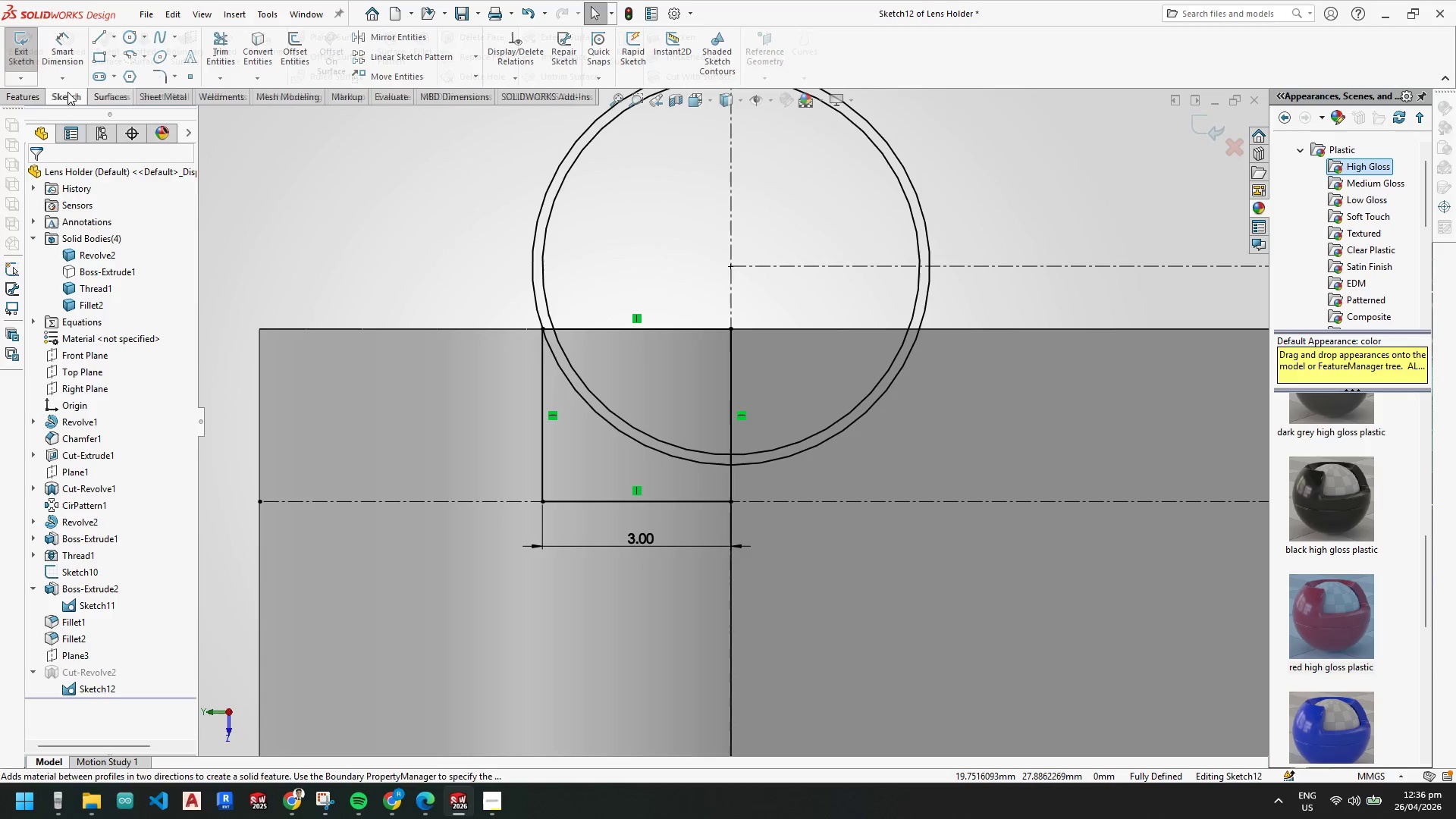 
double_click([20, 48])
 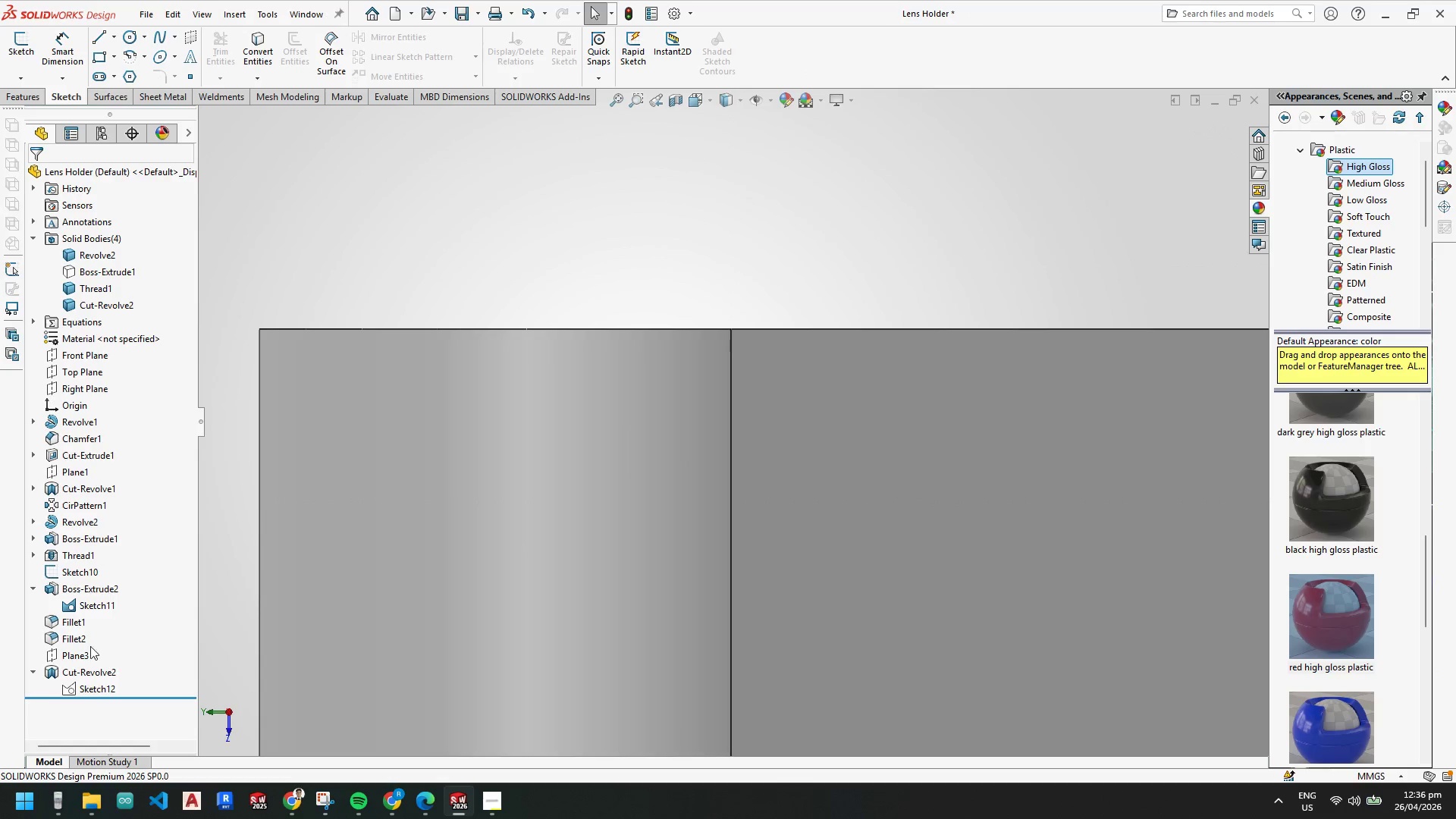 
left_click([83, 687])
 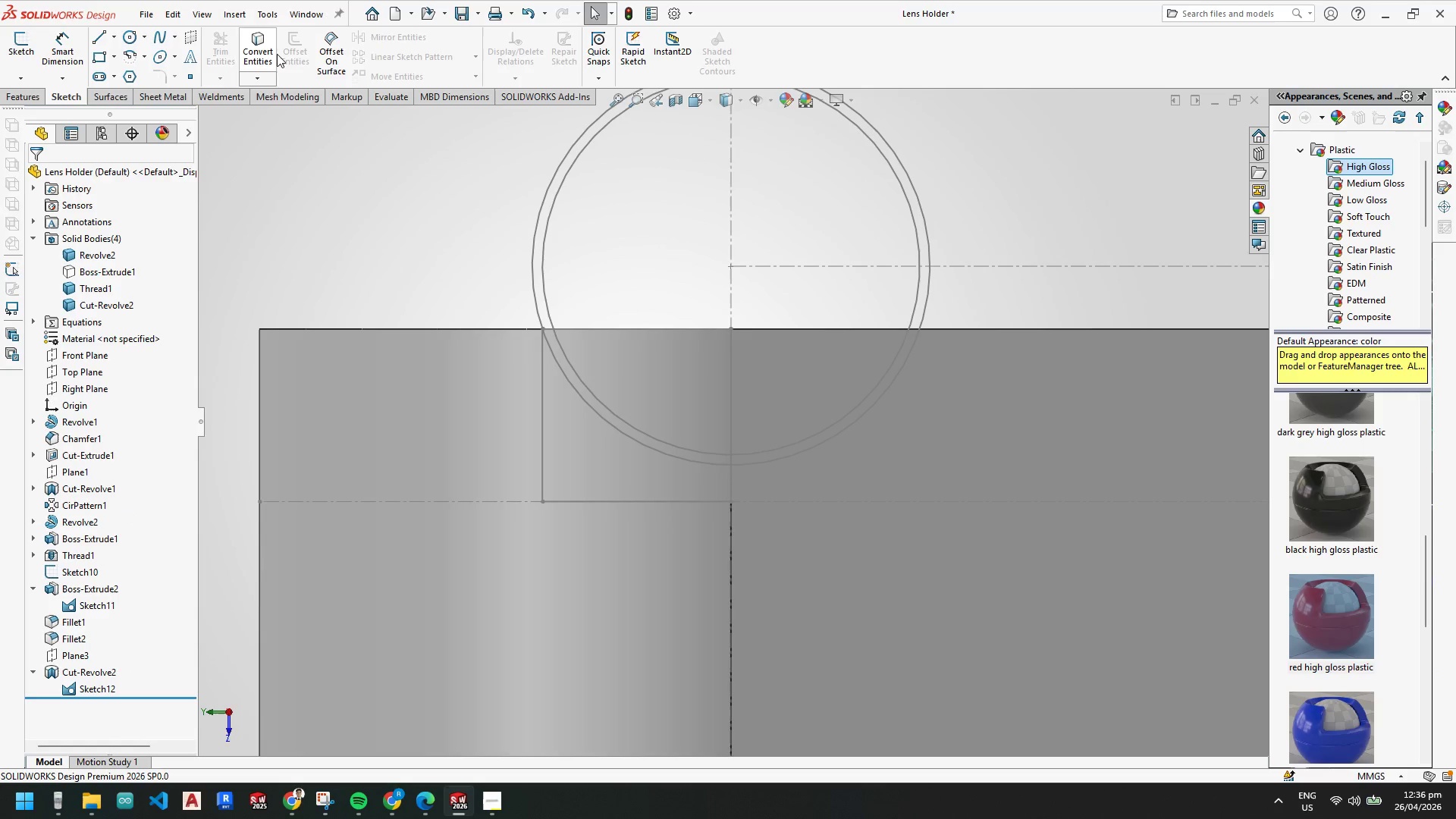 
wait(5.12)
 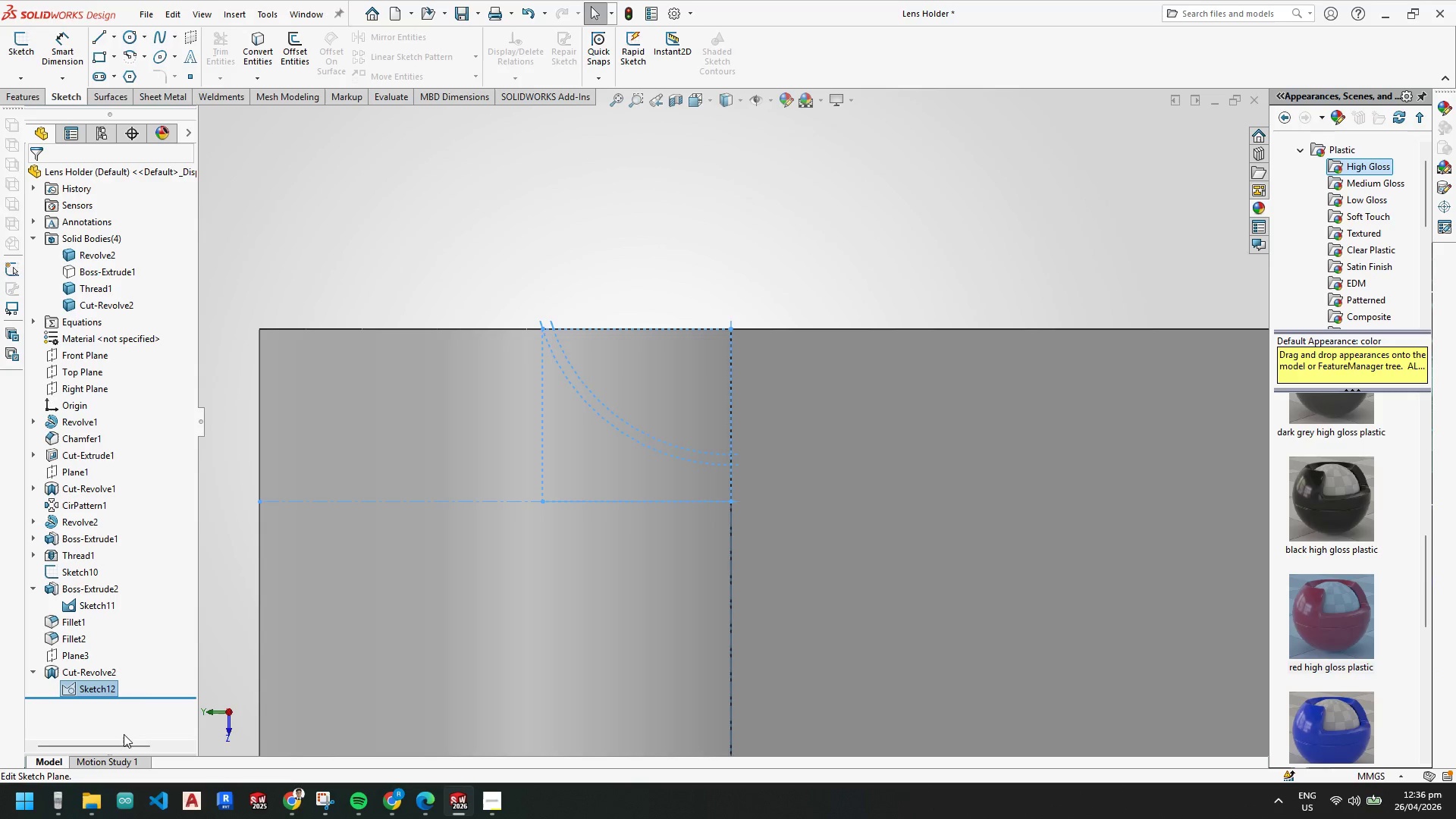 
left_click([15, 96])
 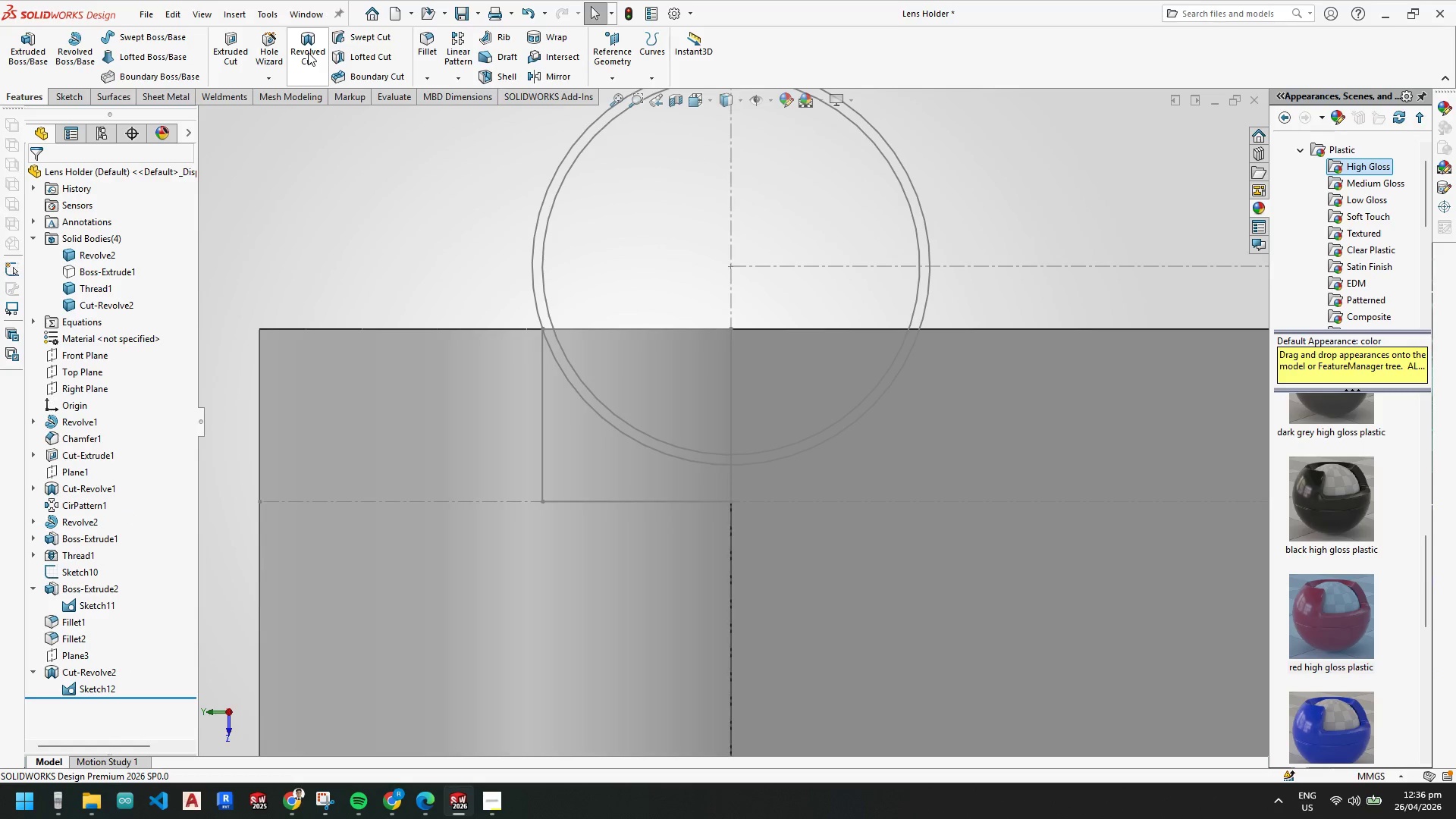 
left_click([308, 52])
 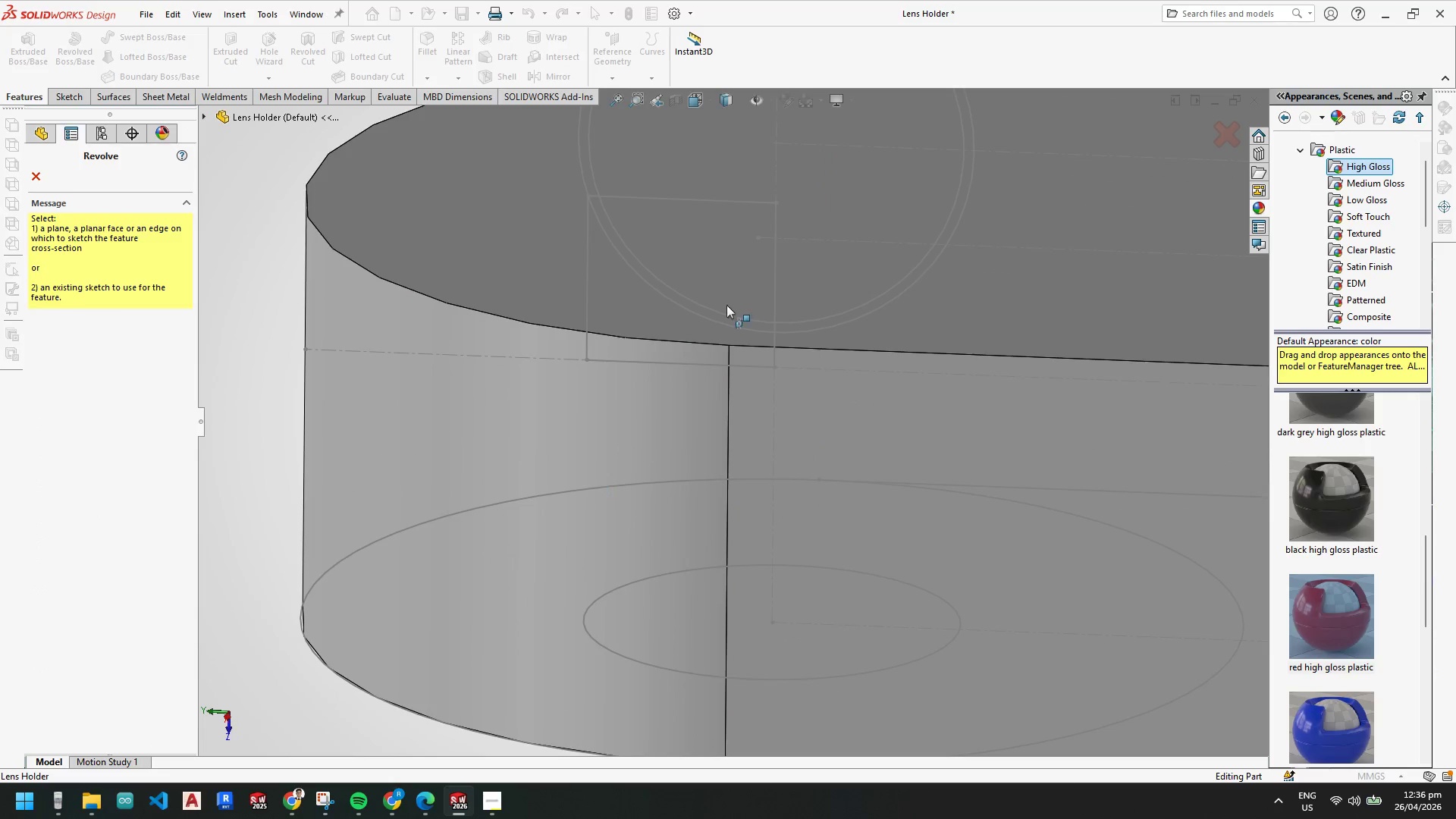 
wait(5.09)
 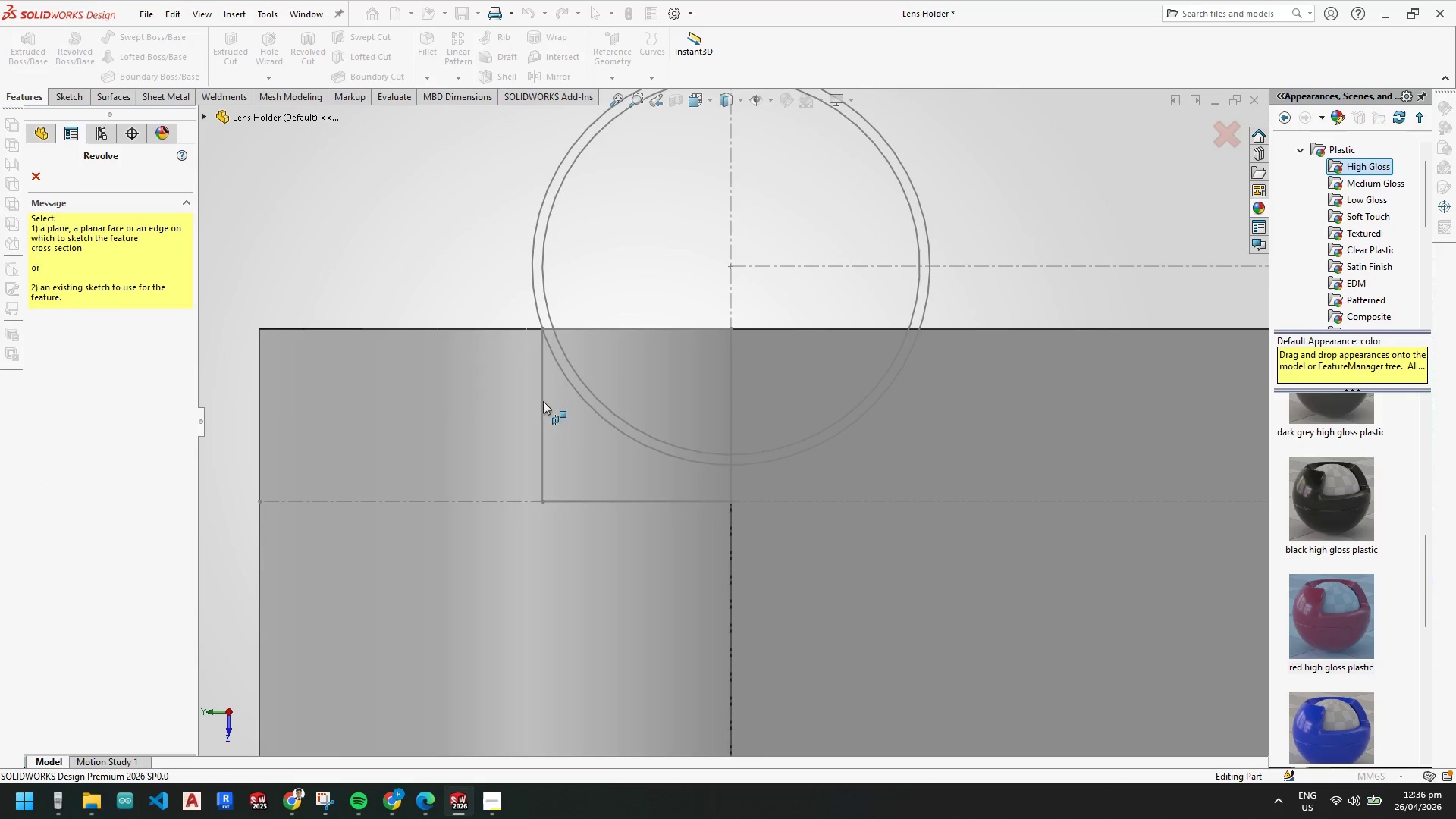 
key(Escape)
 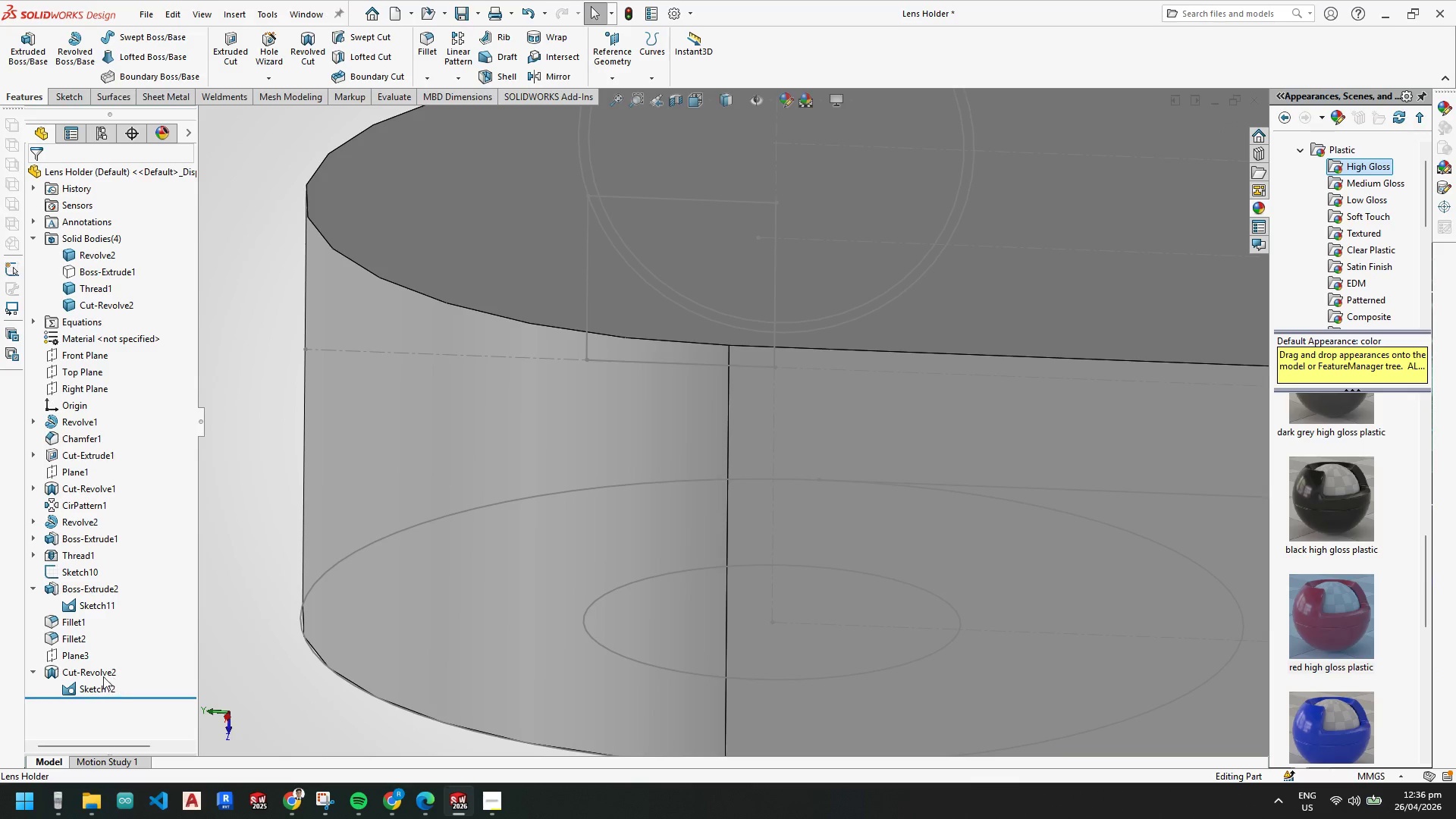 
left_click([91, 684])
 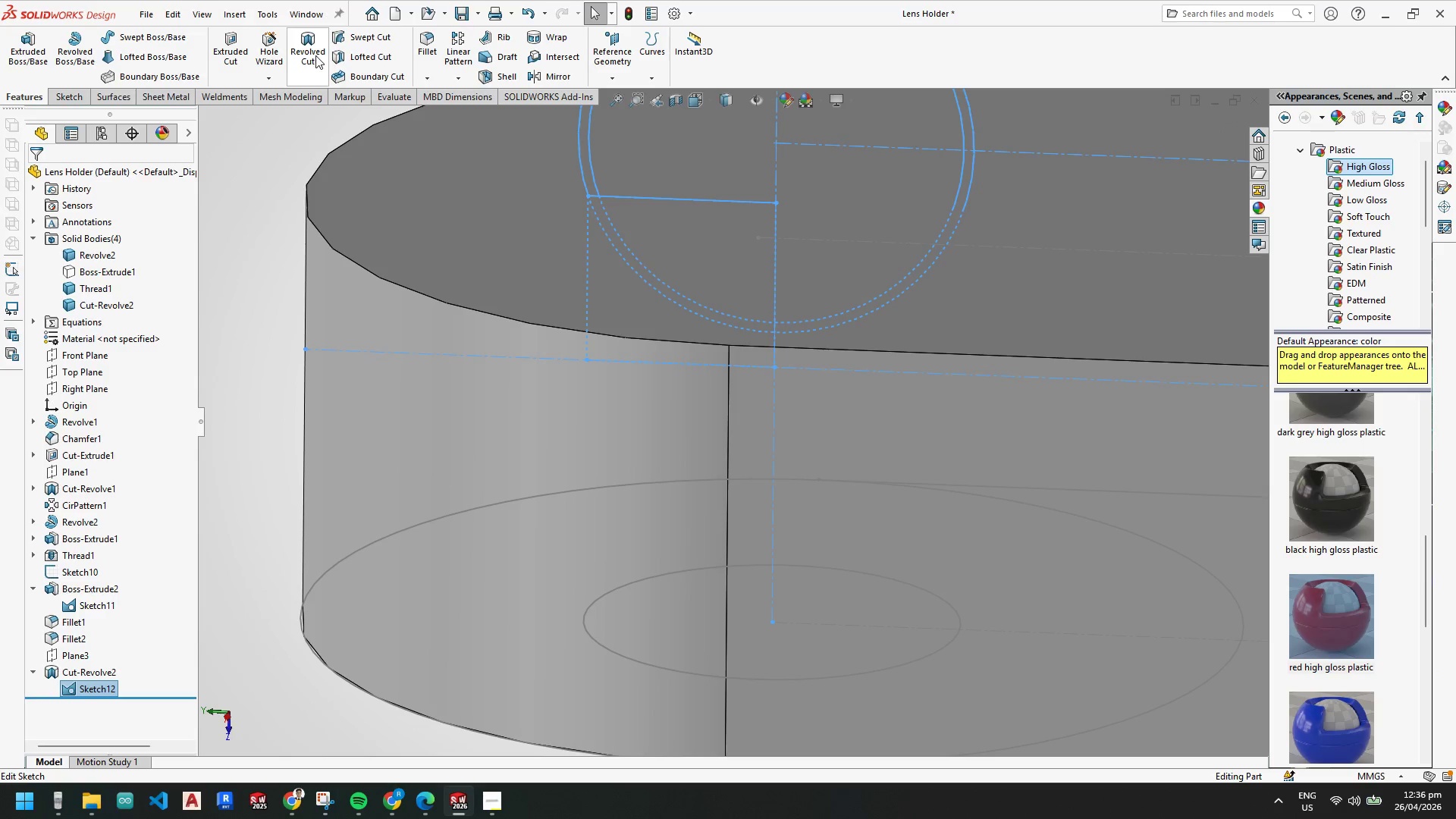 
left_click([313, 54])
 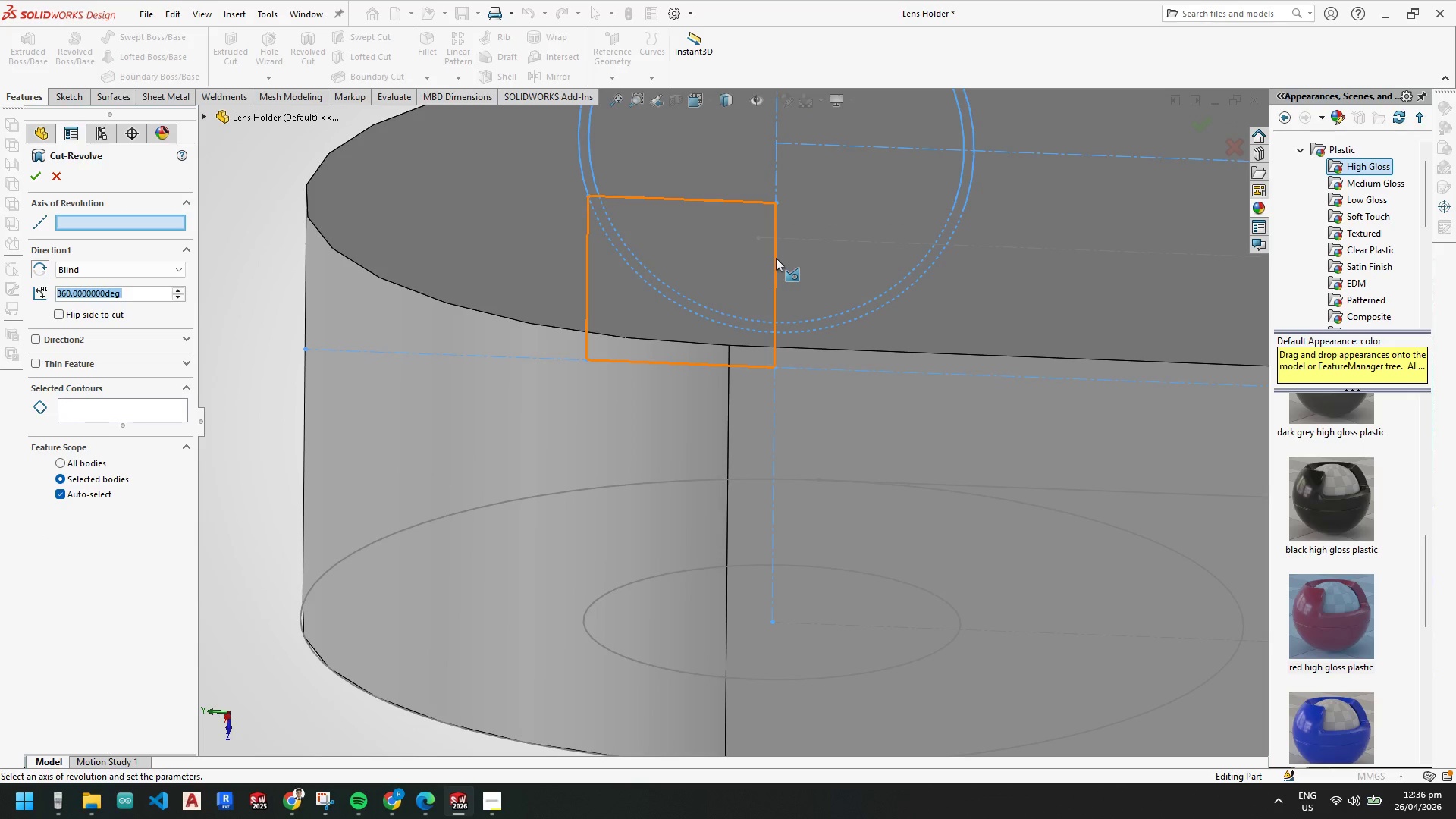 
left_click([100, 218])
 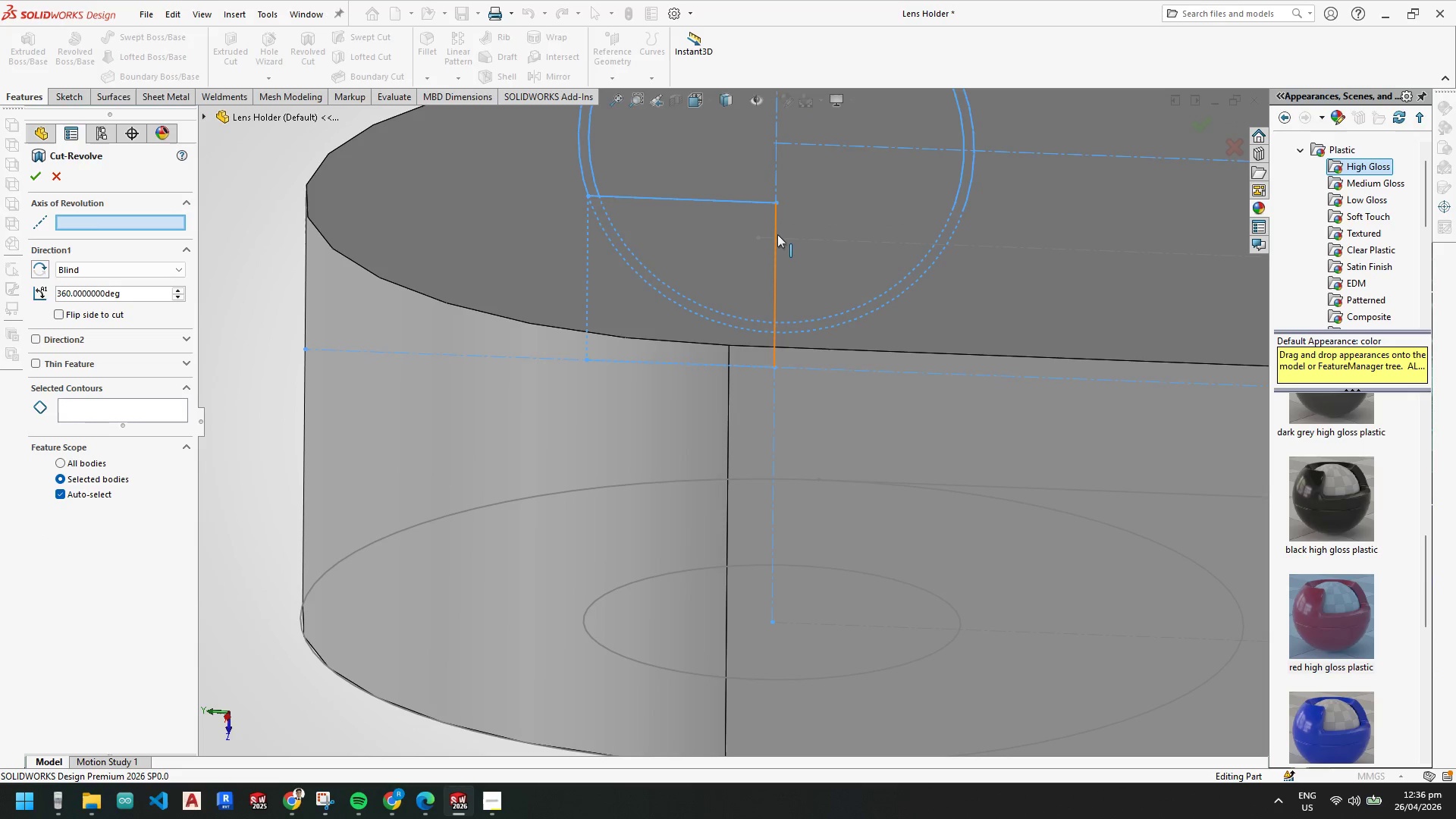 
left_click([777, 238])
 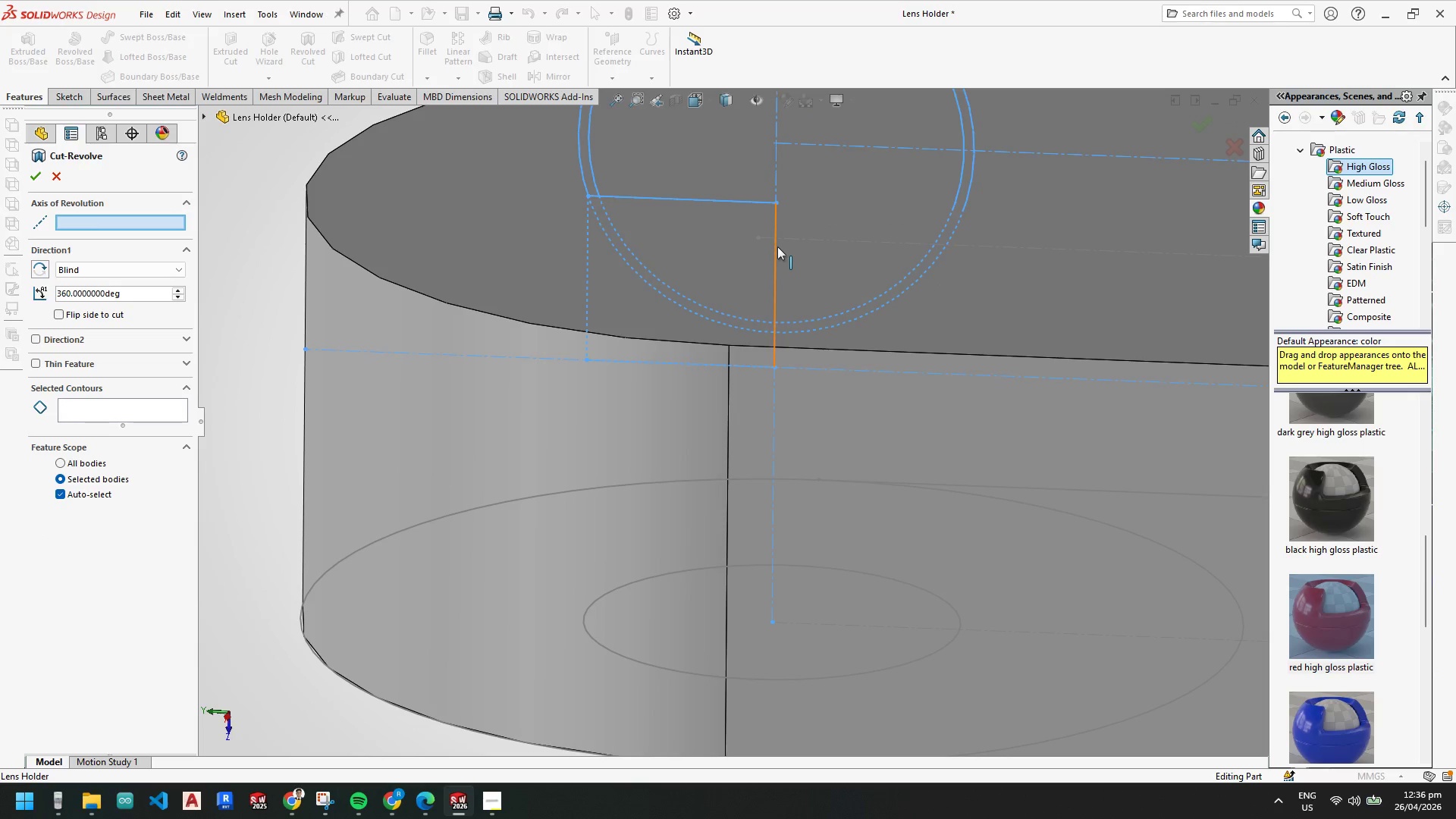 
left_click([777, 246])
 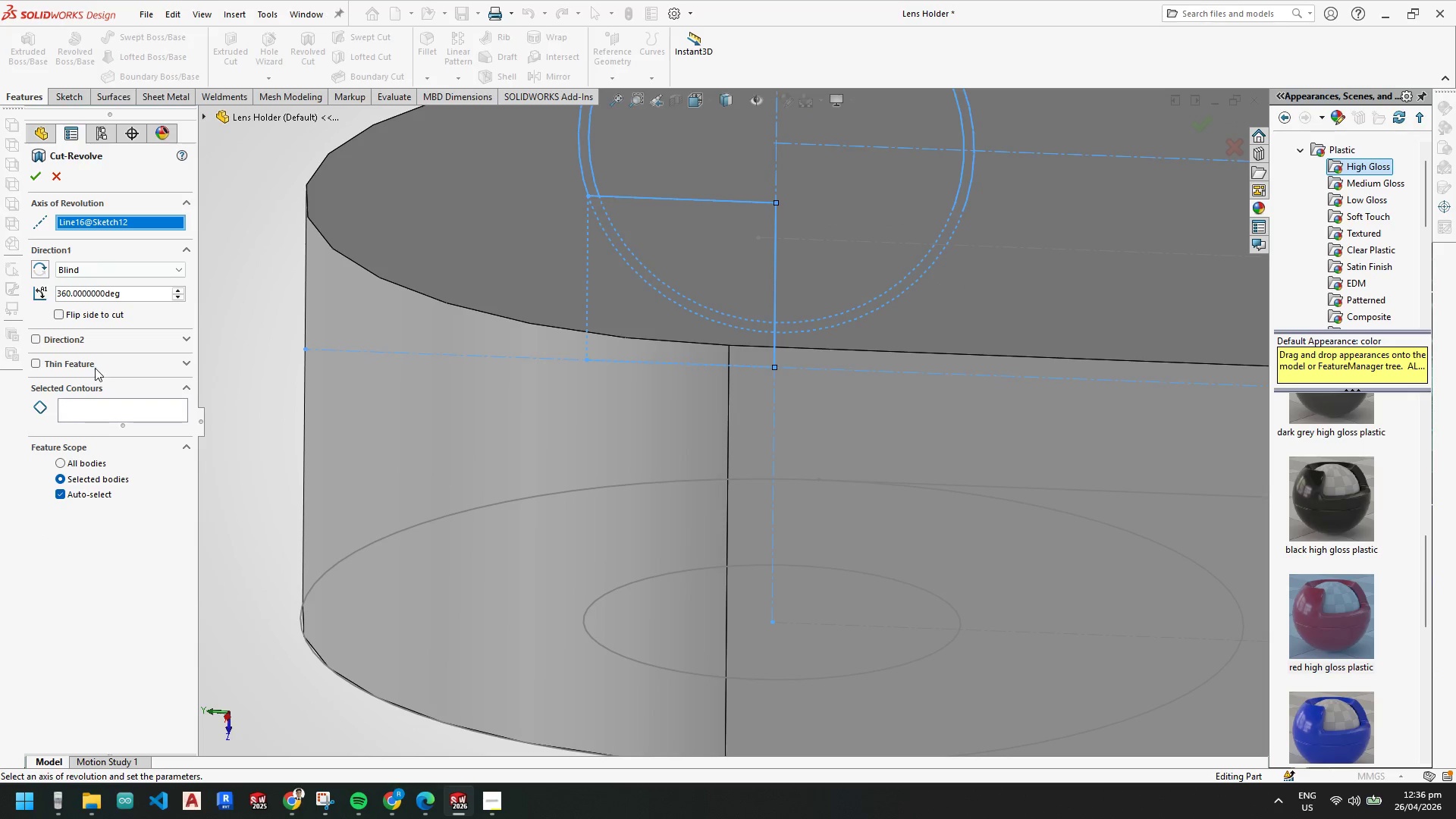 
left_click([96, 408])
 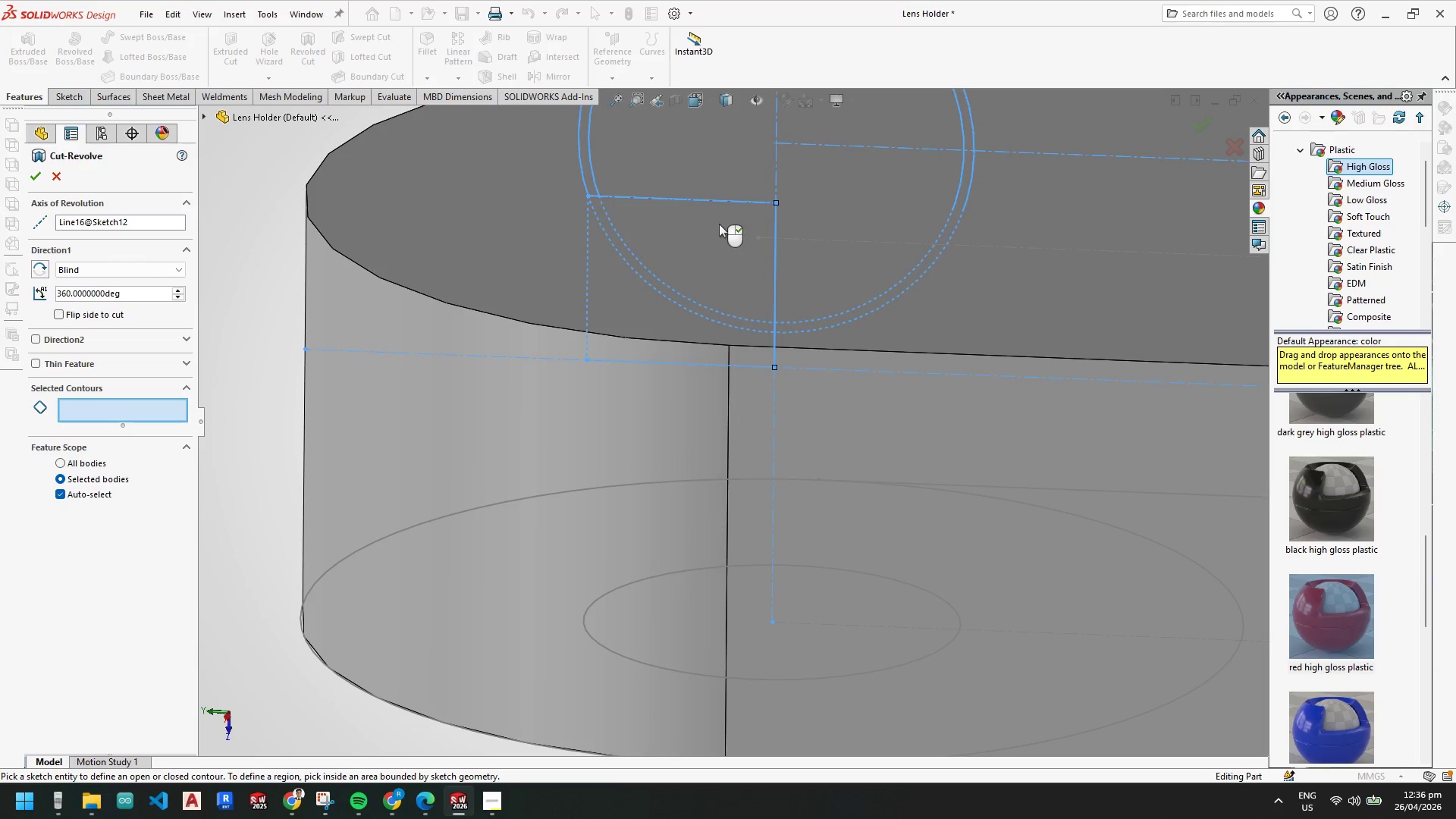 
left_click([716, 234])
 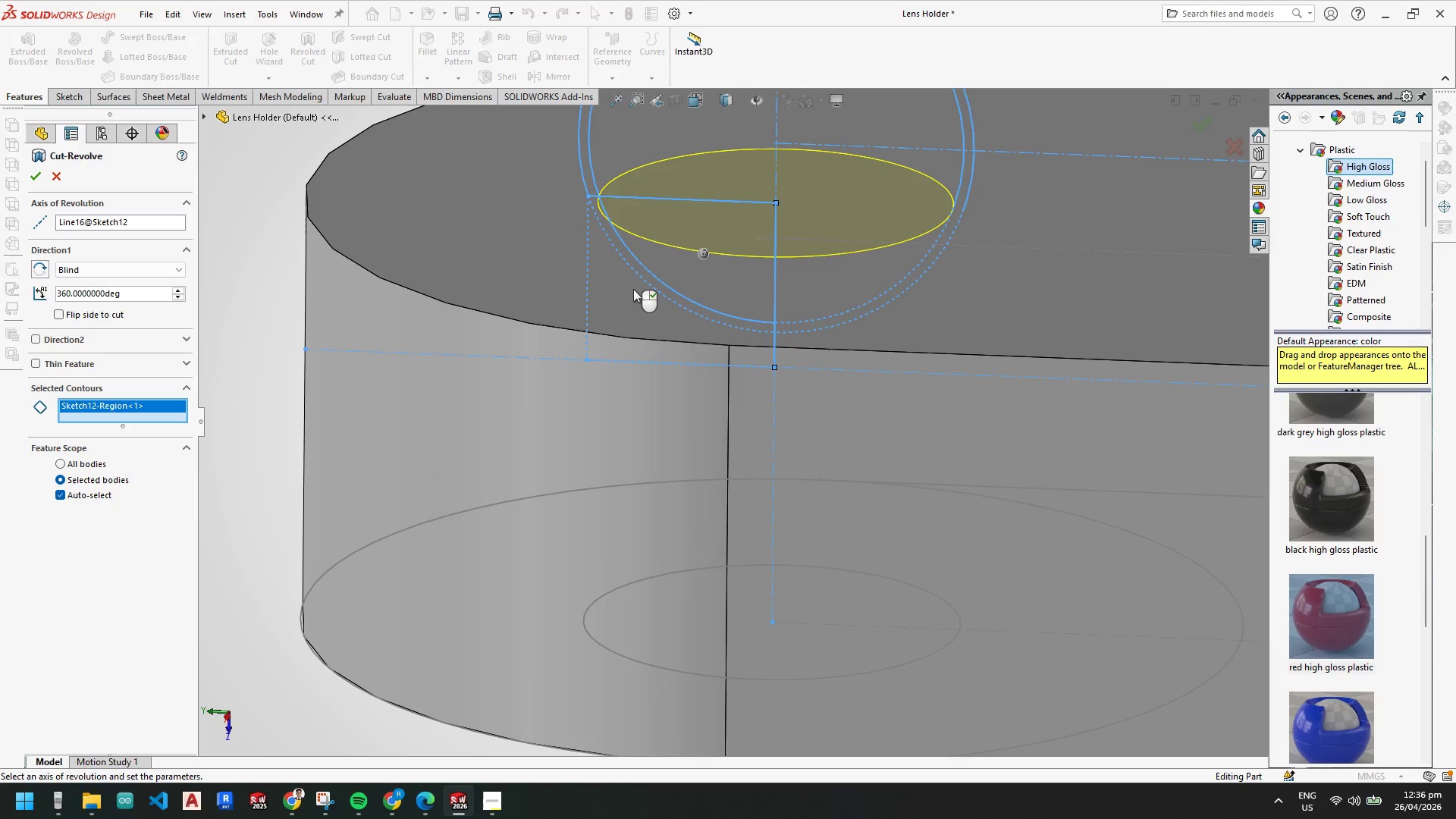 
scroll: coordinate [648, 283], scroll_direction: up, amount: 1.0
 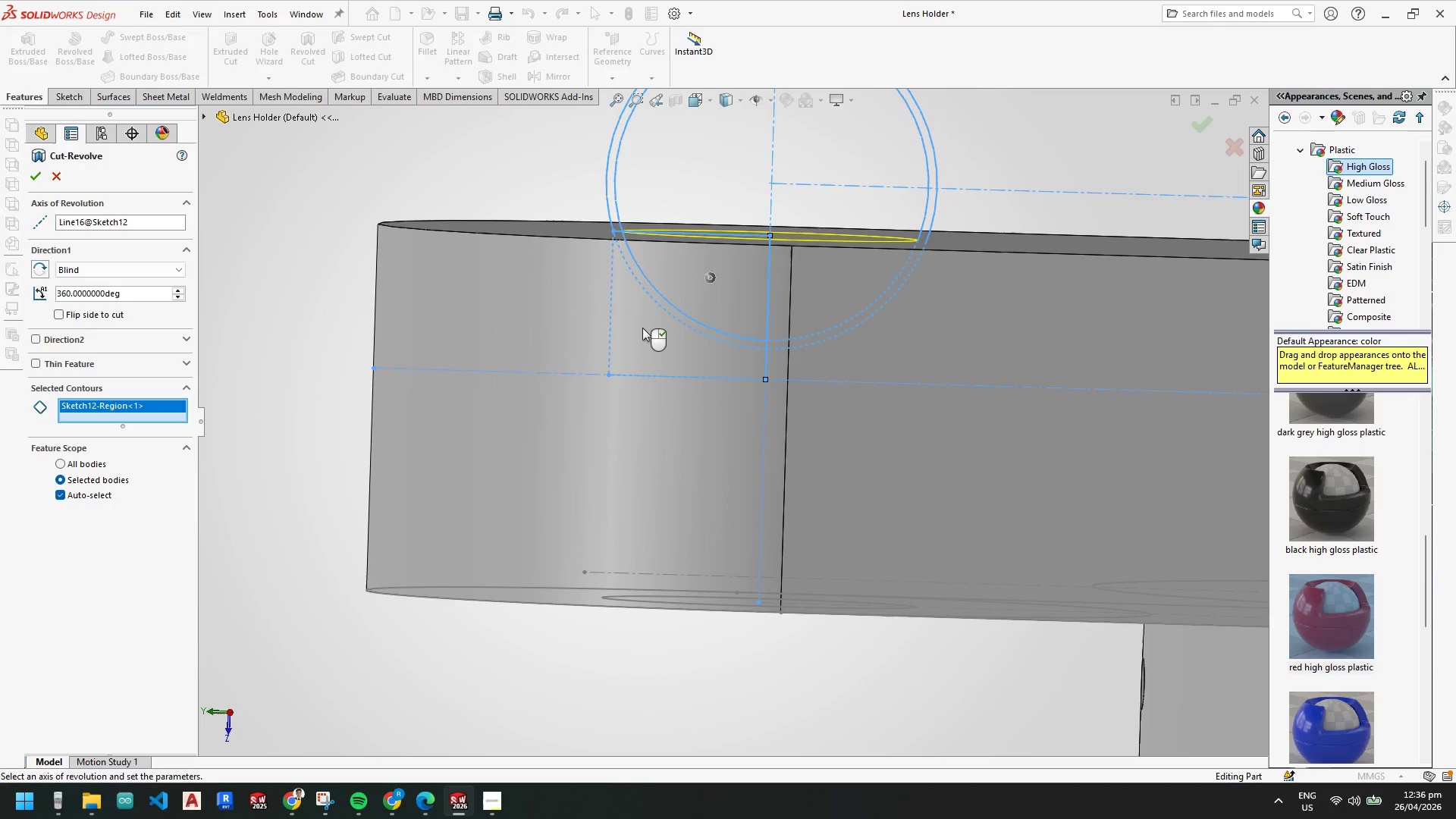 
left_click([649, 325])
 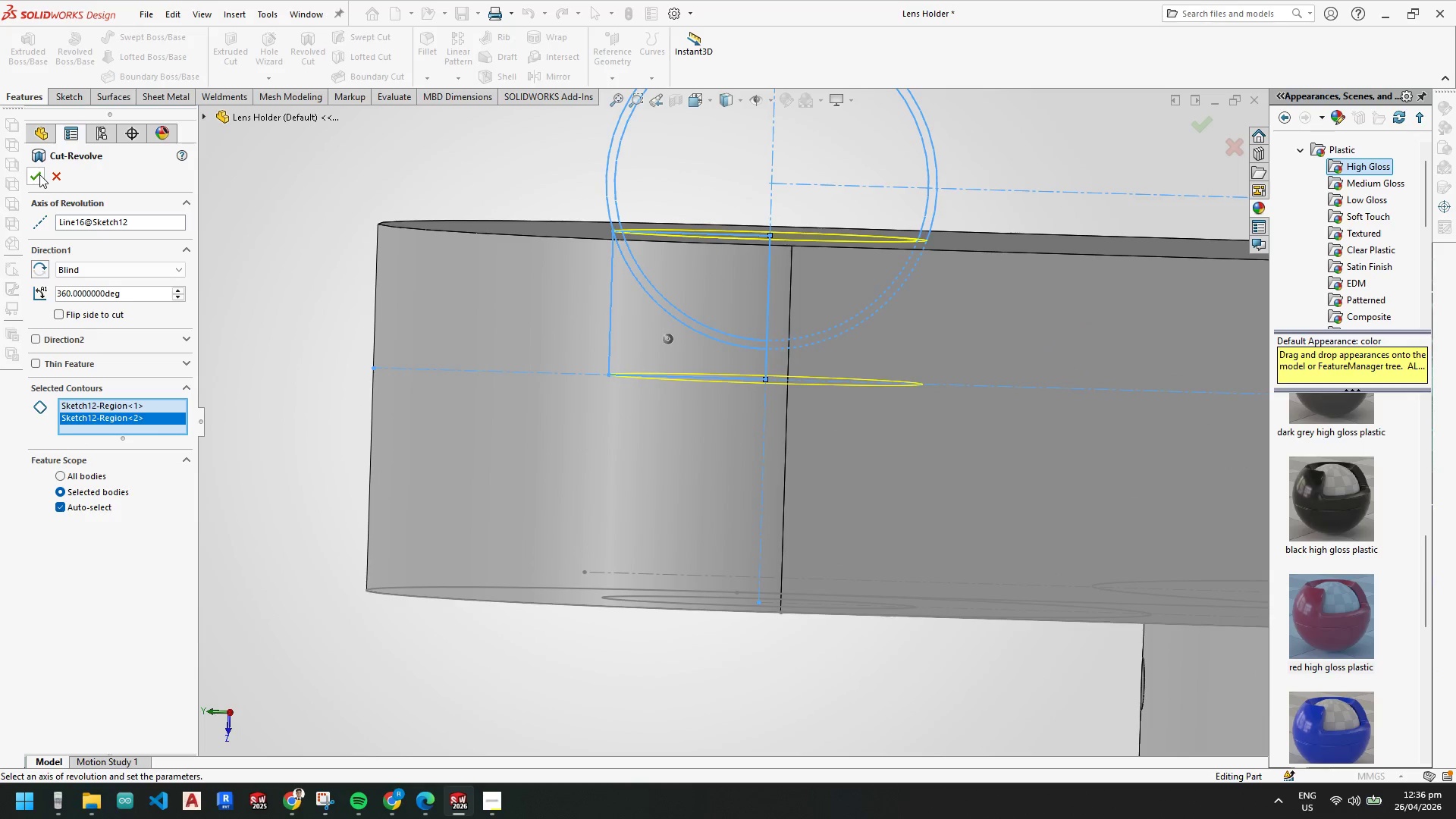 
left_click([39, 174])
 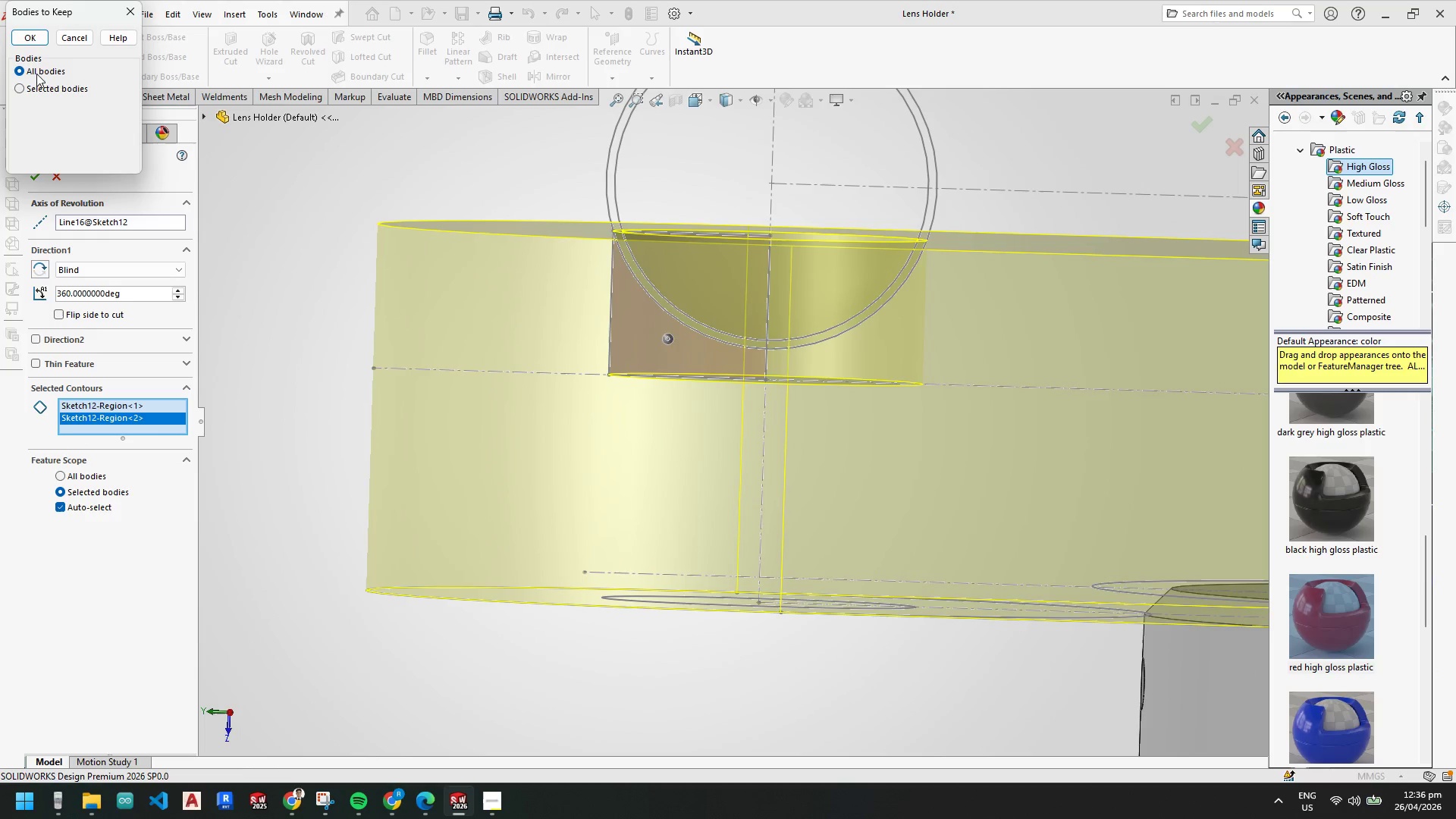 
scroll: coordinate [868, 317], scroll_direction: up, amount: 4.0
 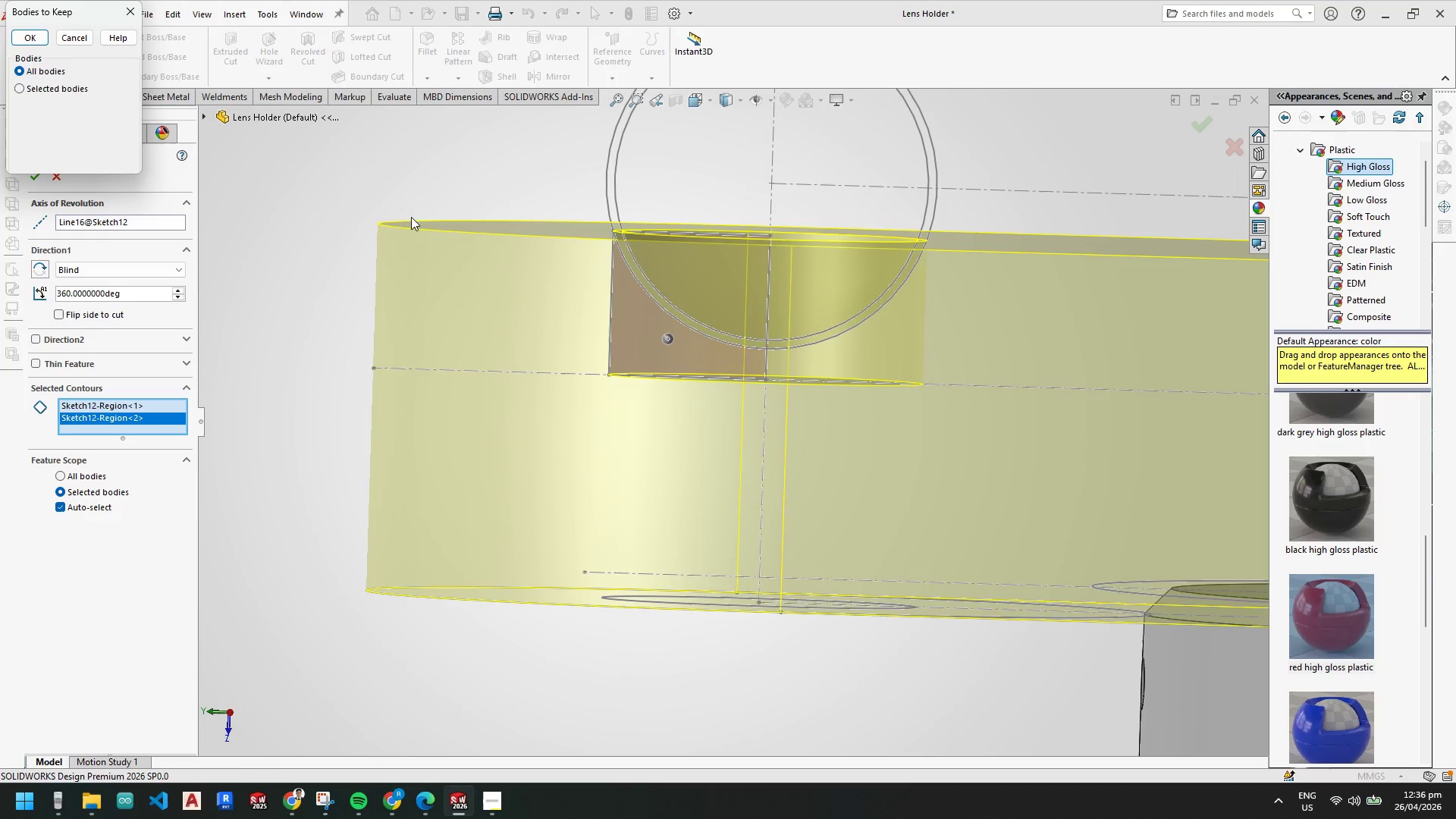 
key(Escape)
 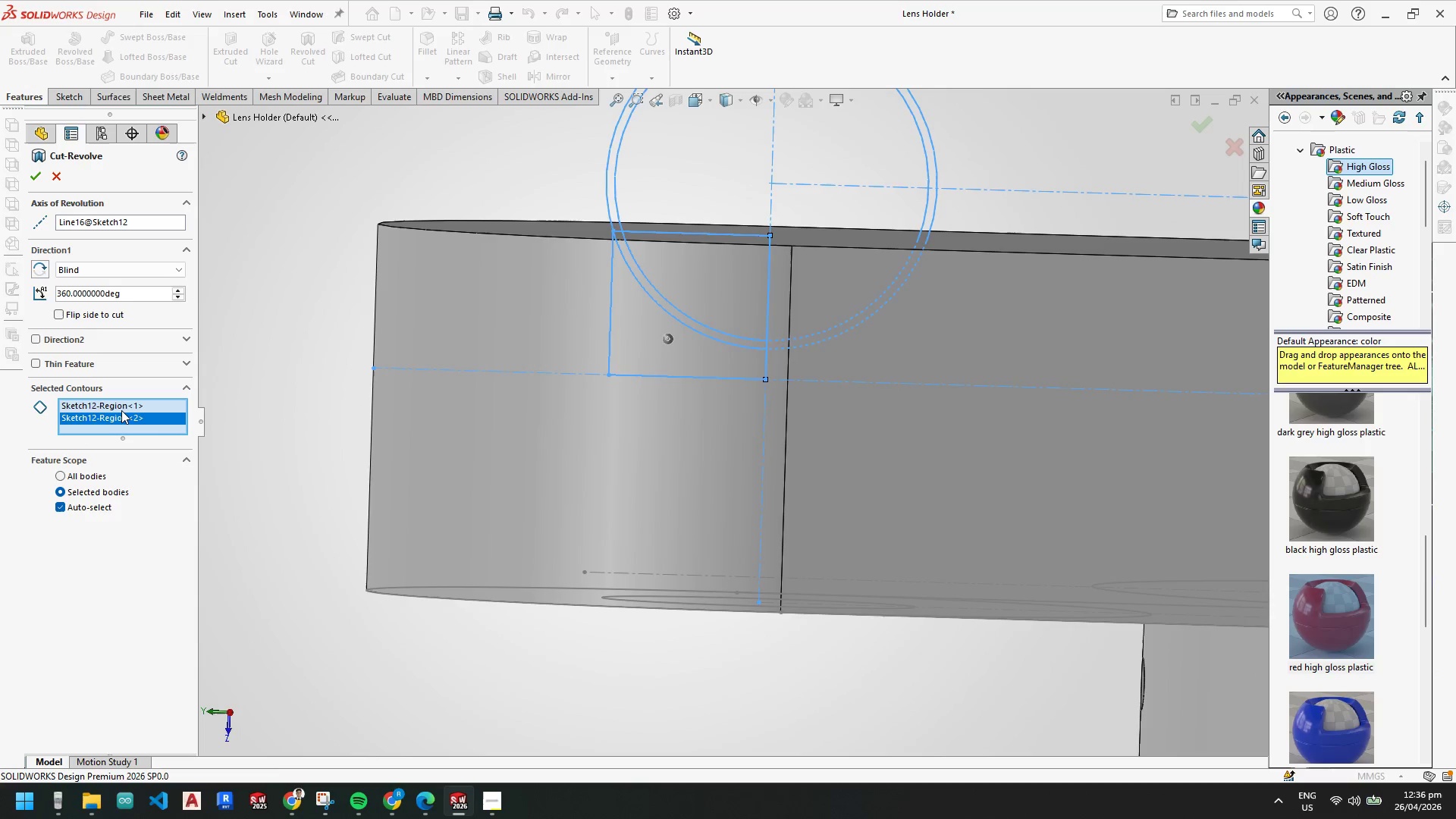 
right_click([122, 407])
 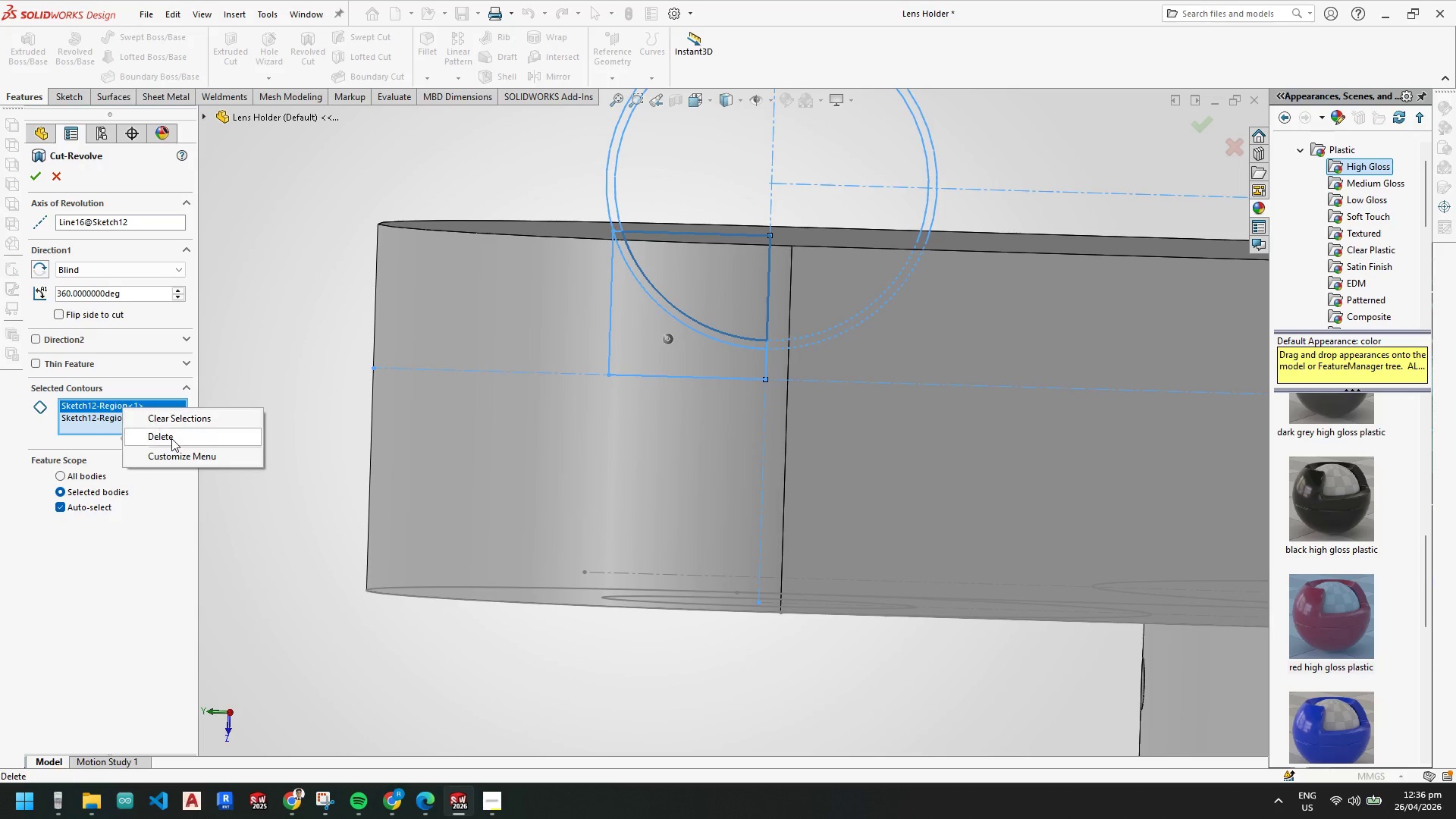 
left_click([171, 438])
 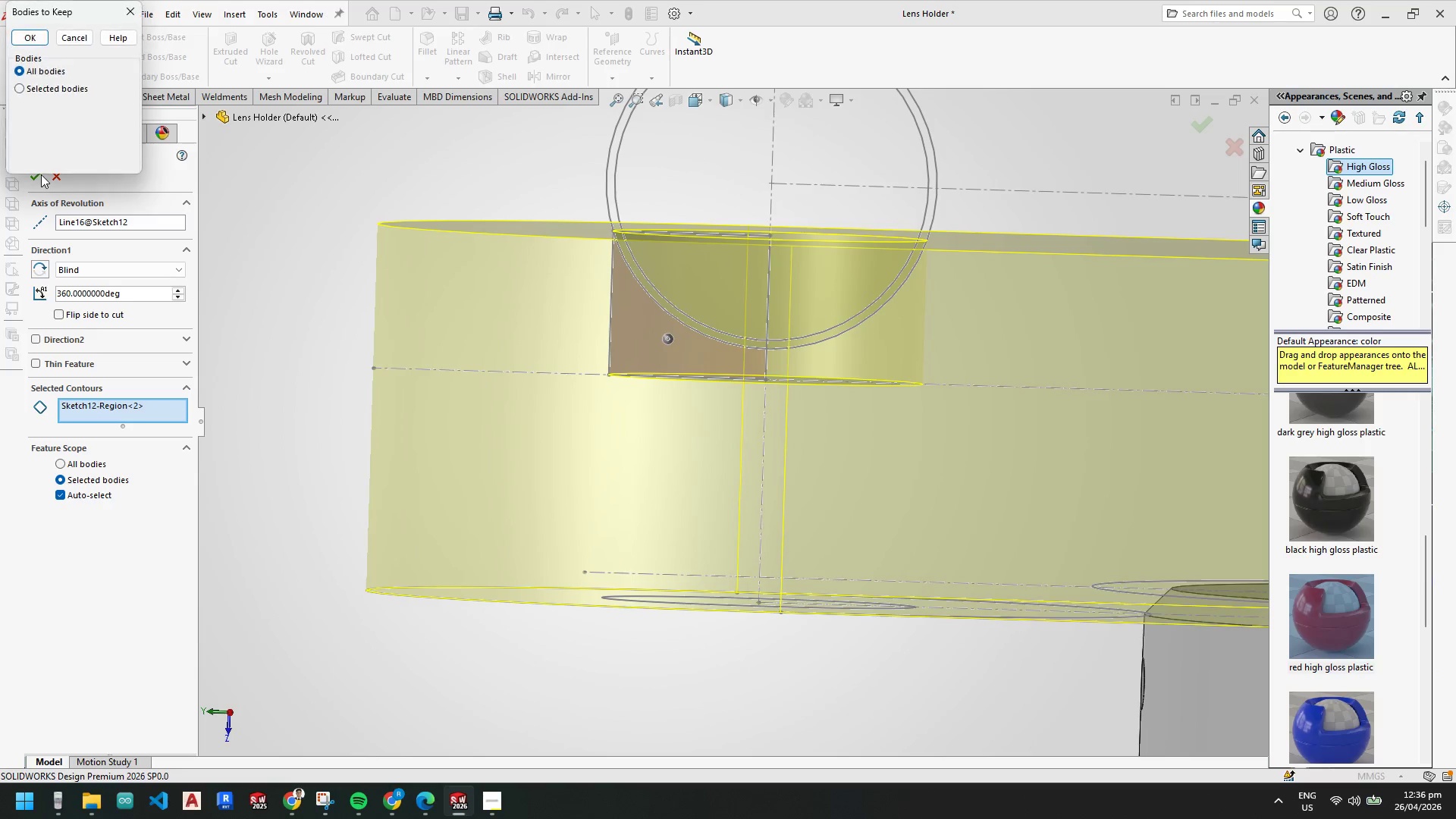 
left_click([27, 33])
 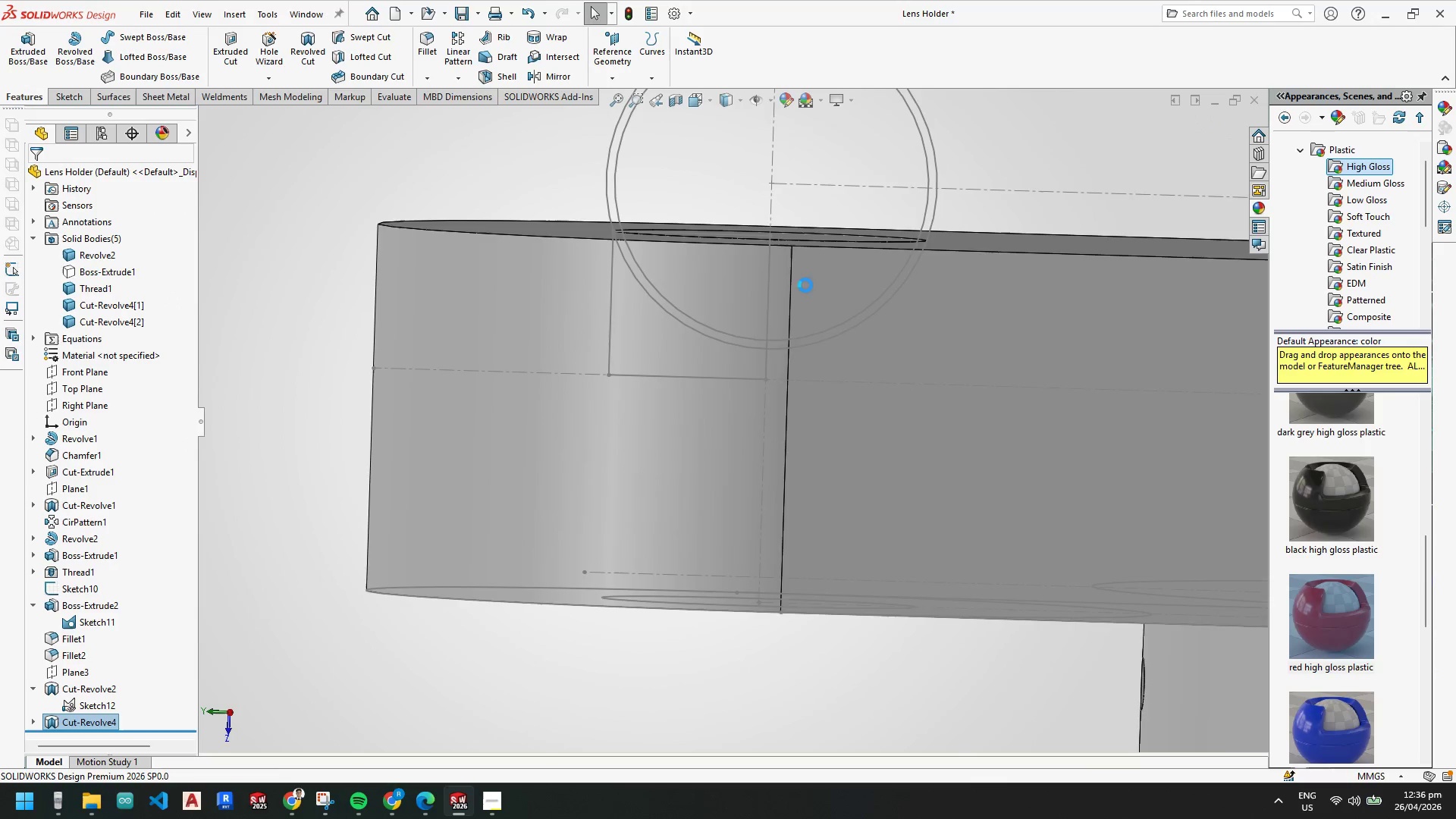 
scroll: coordinate [813, 279], scroll_direction: up, amount: 3.0
 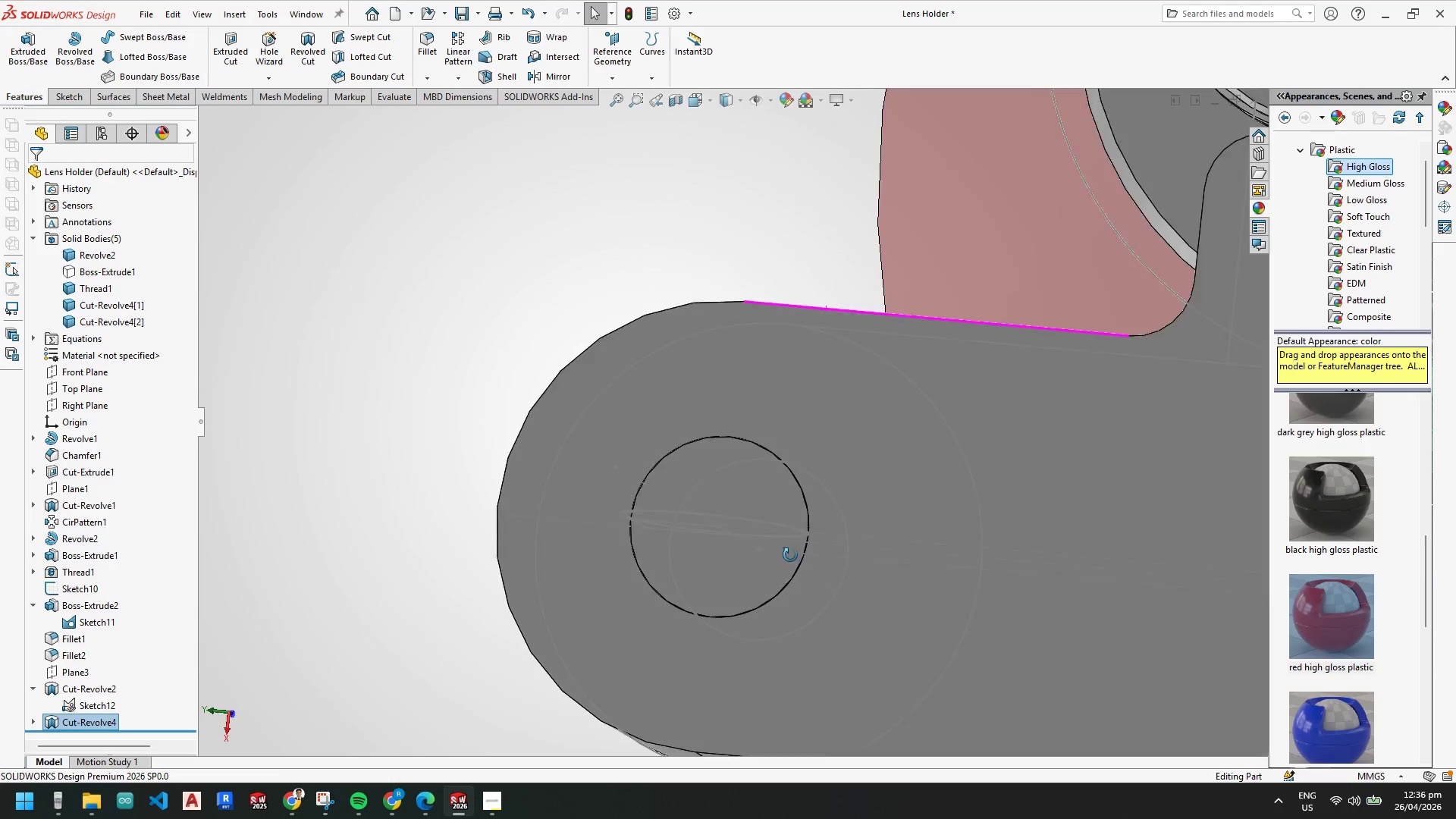 
left_click([743, 544])
 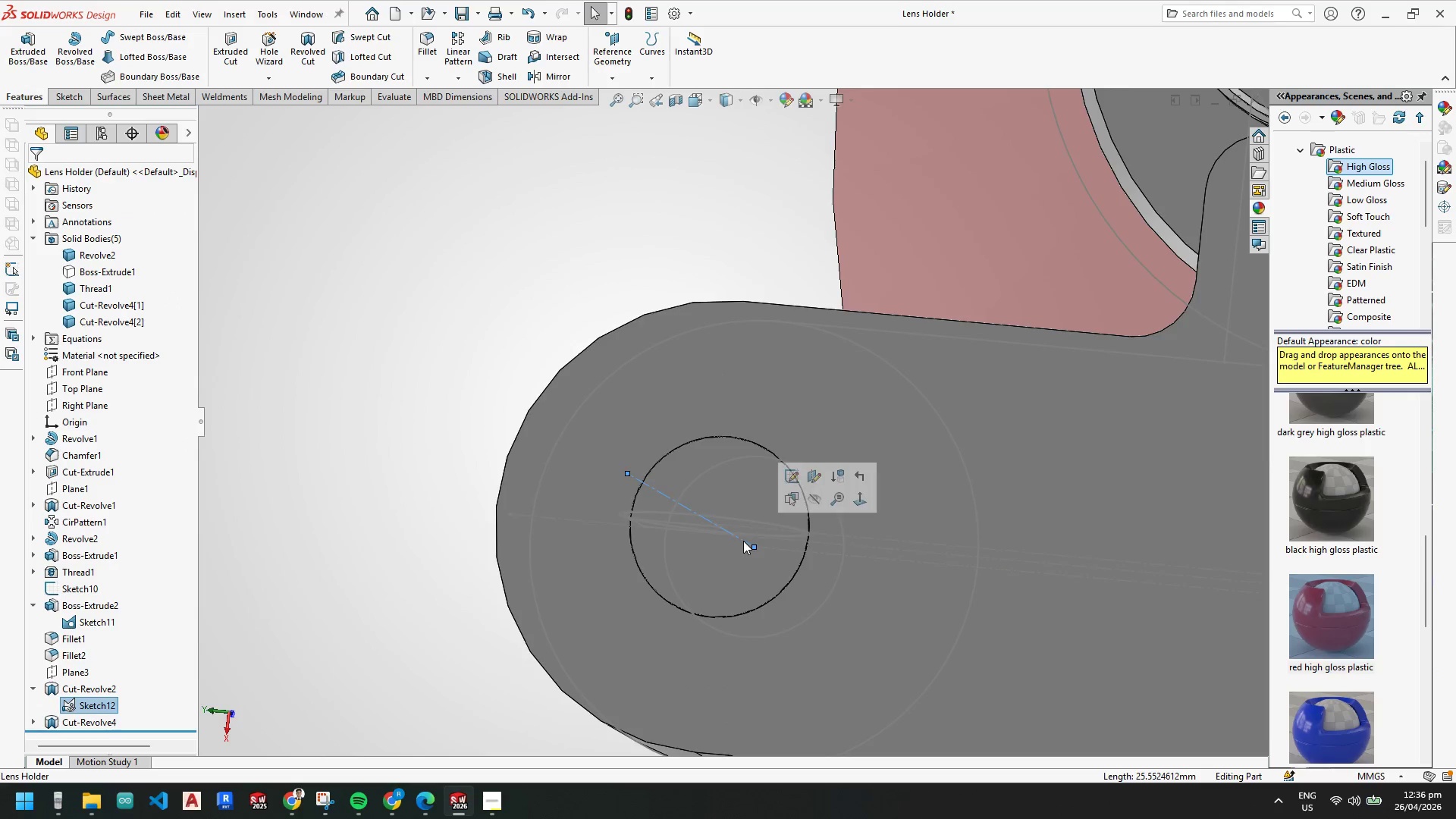 
scroll: coordinate [752, 505], scroll_direction: up, amount: 1.0
 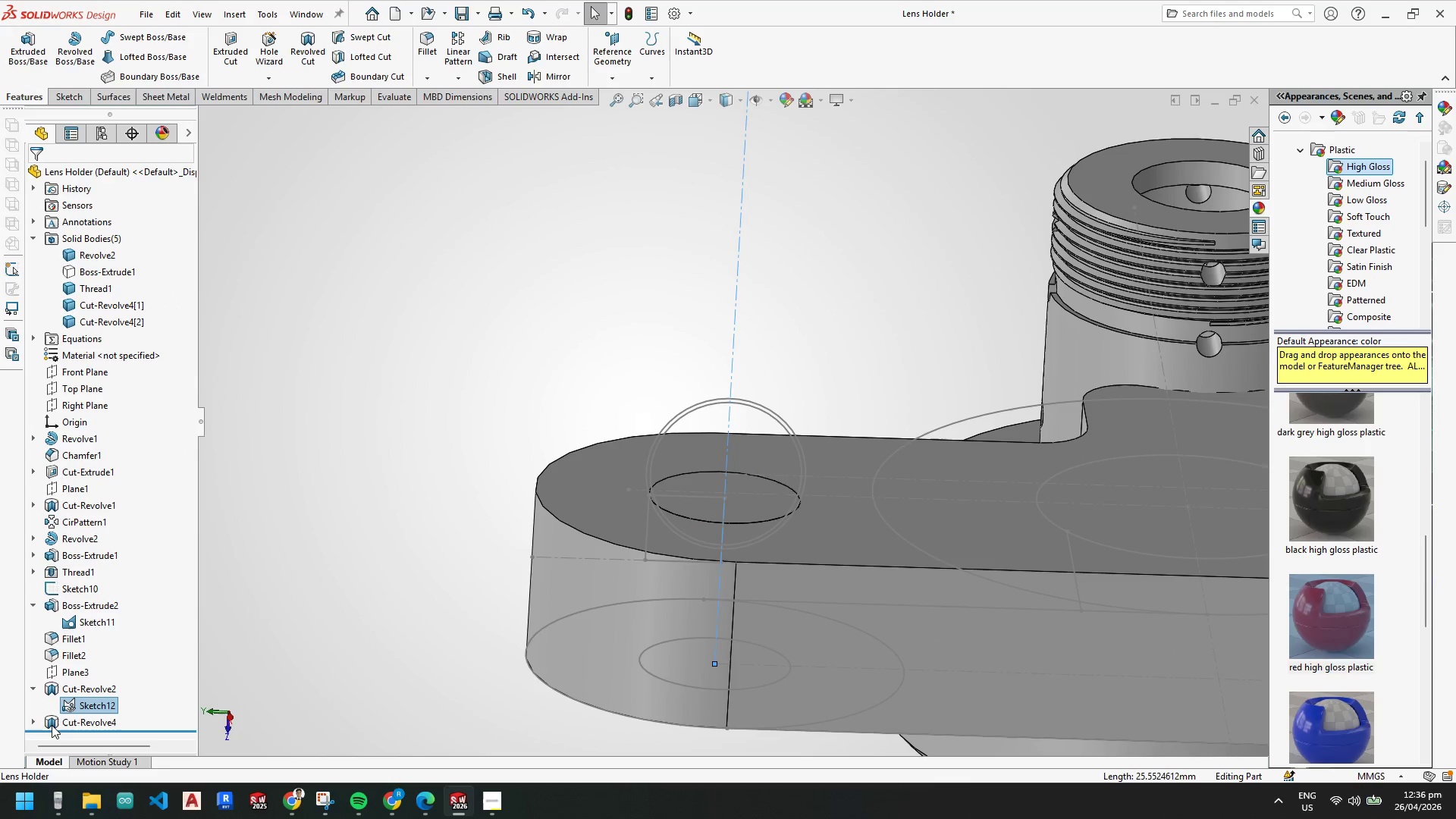 
left_click([40, 720])
 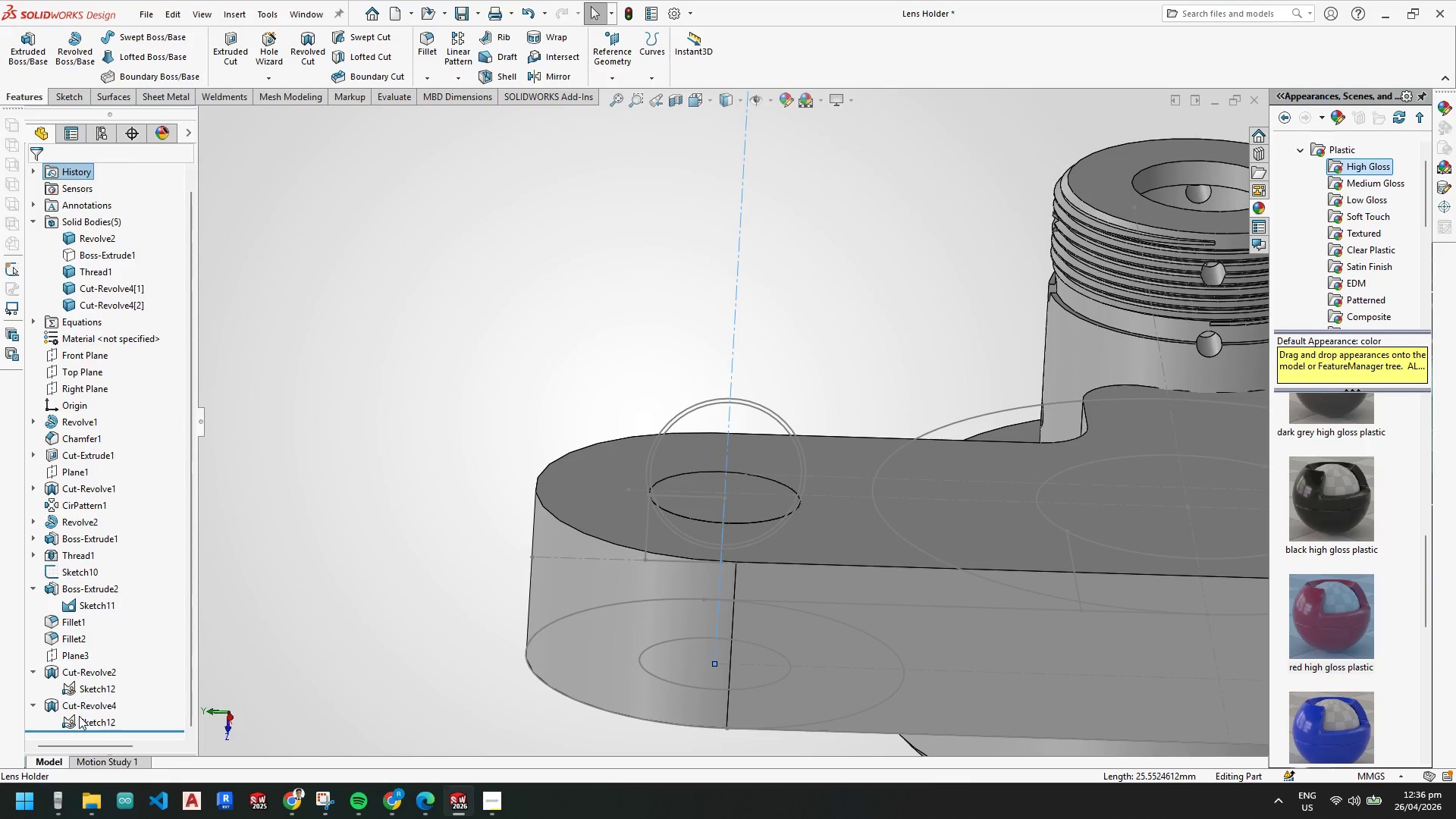 
right_click([79, 715])
 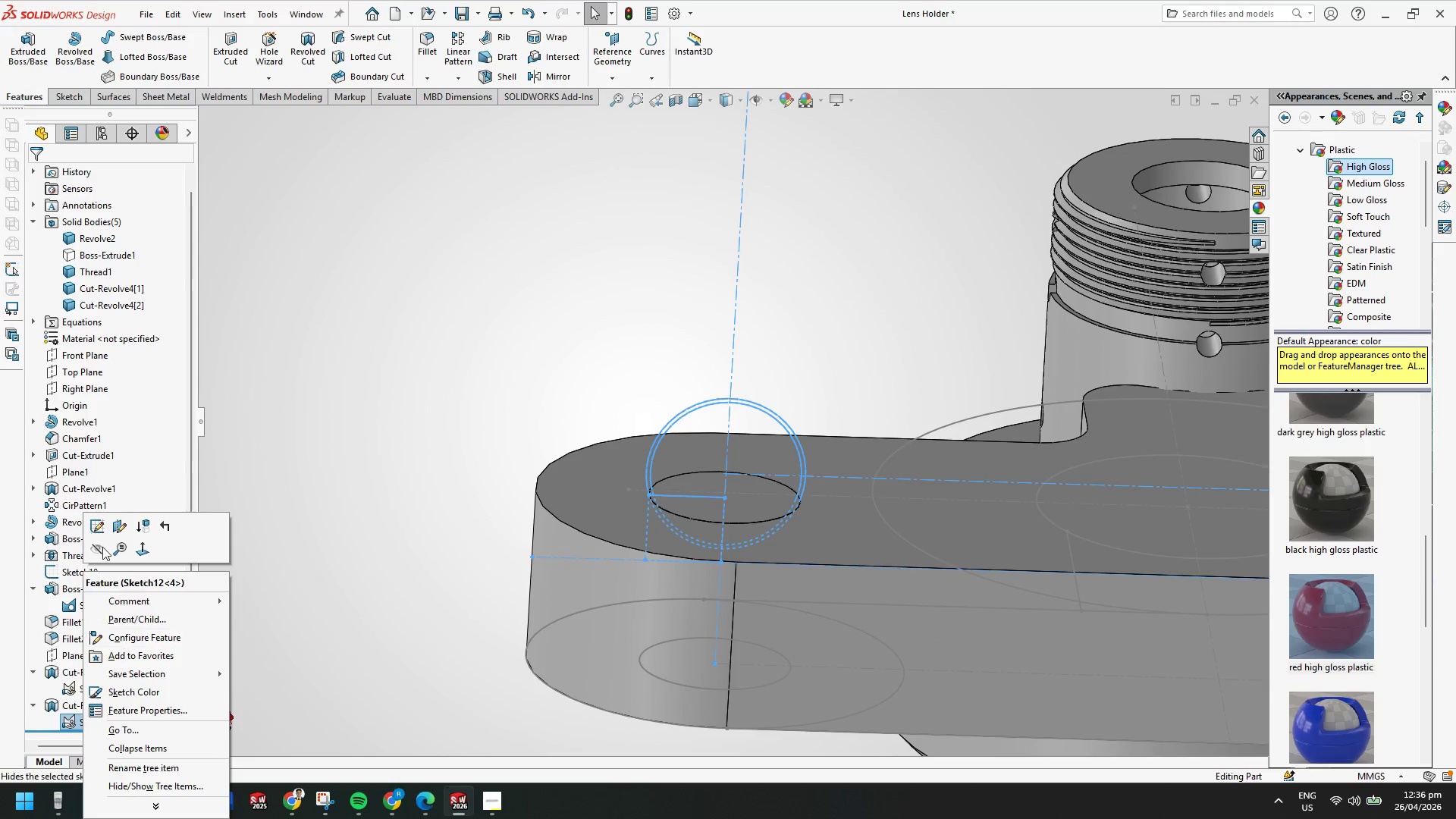 
left_click([96, 522])
 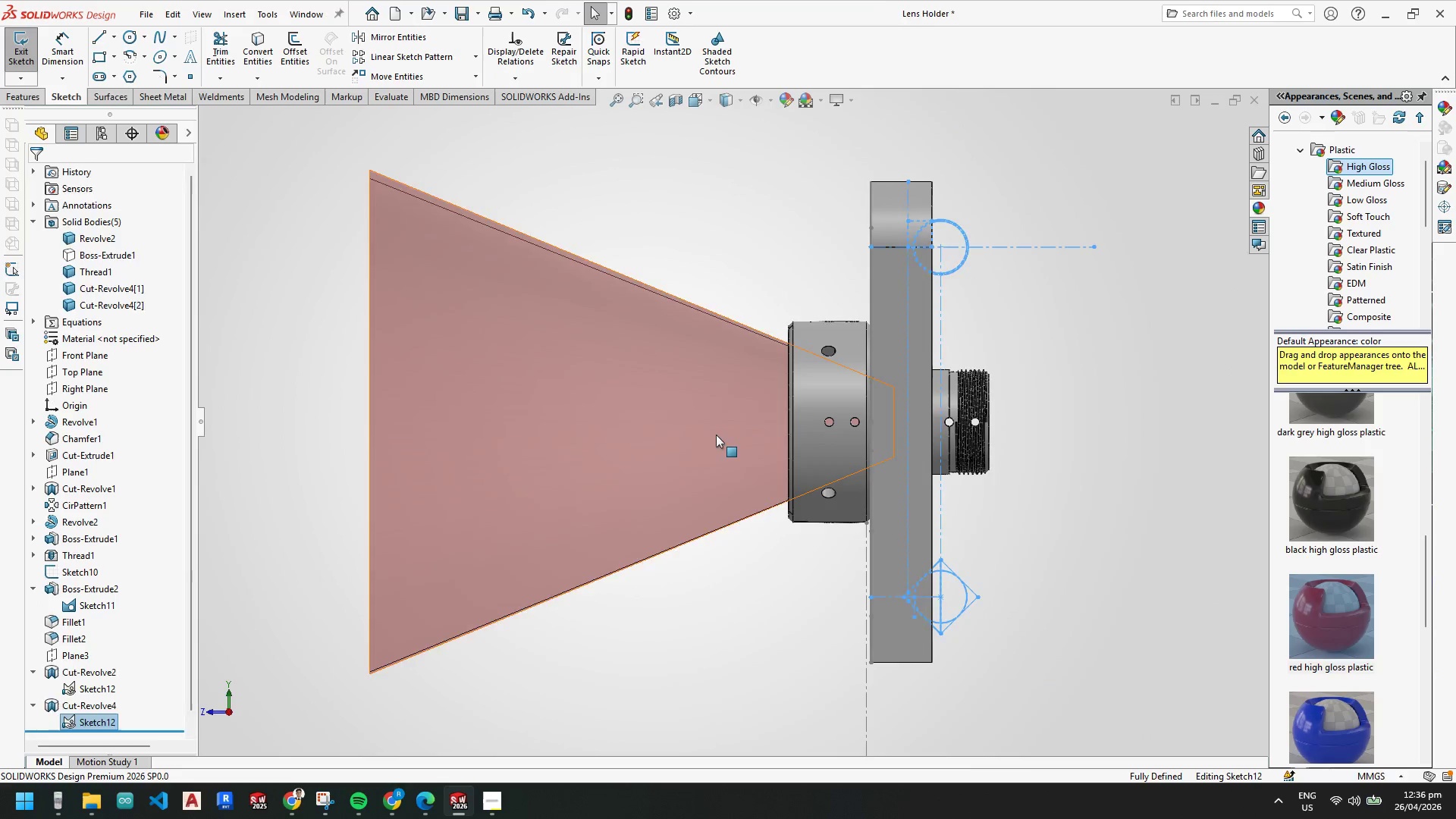 
scroll: coordinate [717, 338], scroll_direction: down, amount: 9.0
 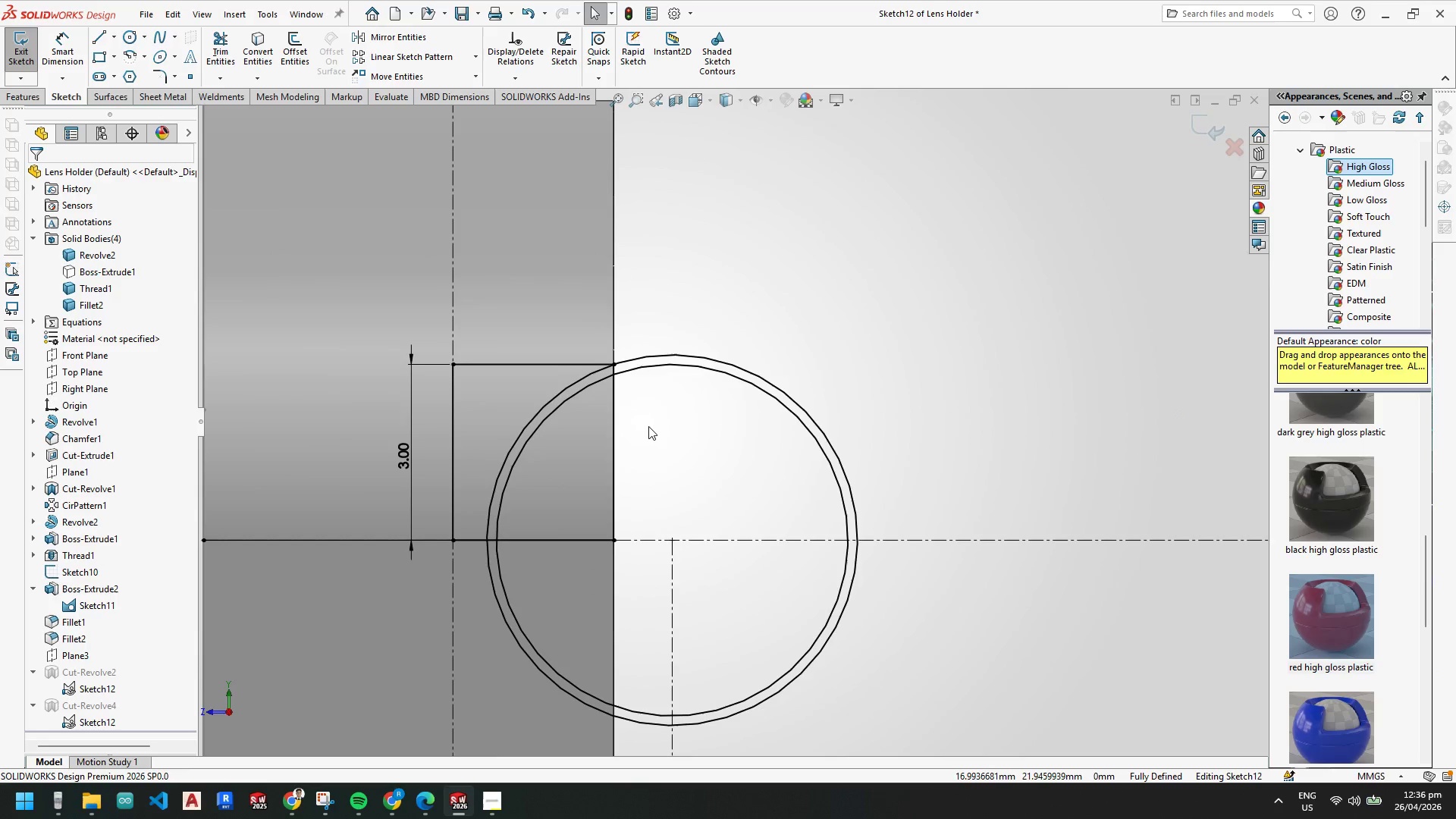 
key(Escape)
 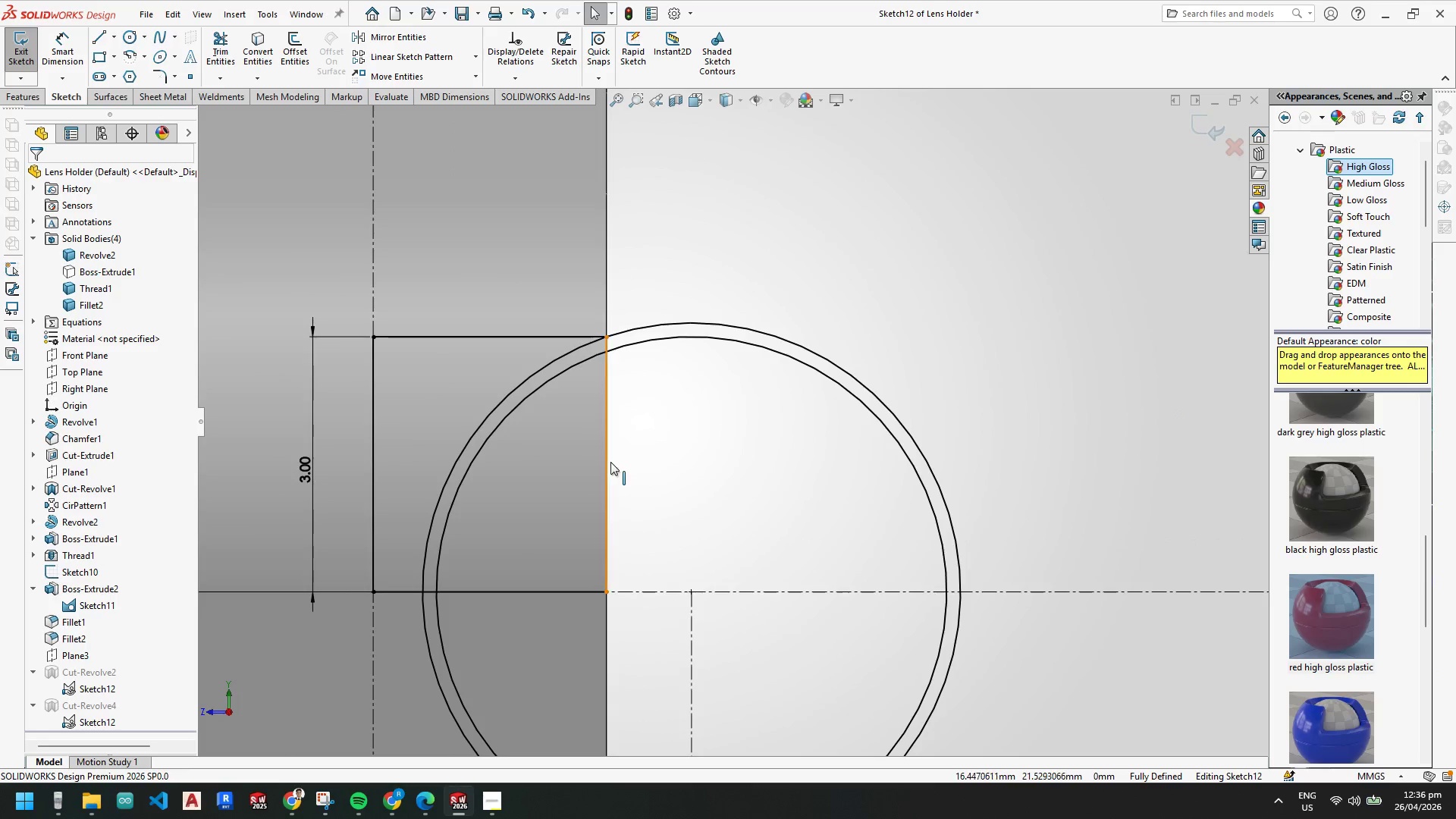 
scroll: coordinate [650, 425], scroll_direction: down, amount: 2.0
 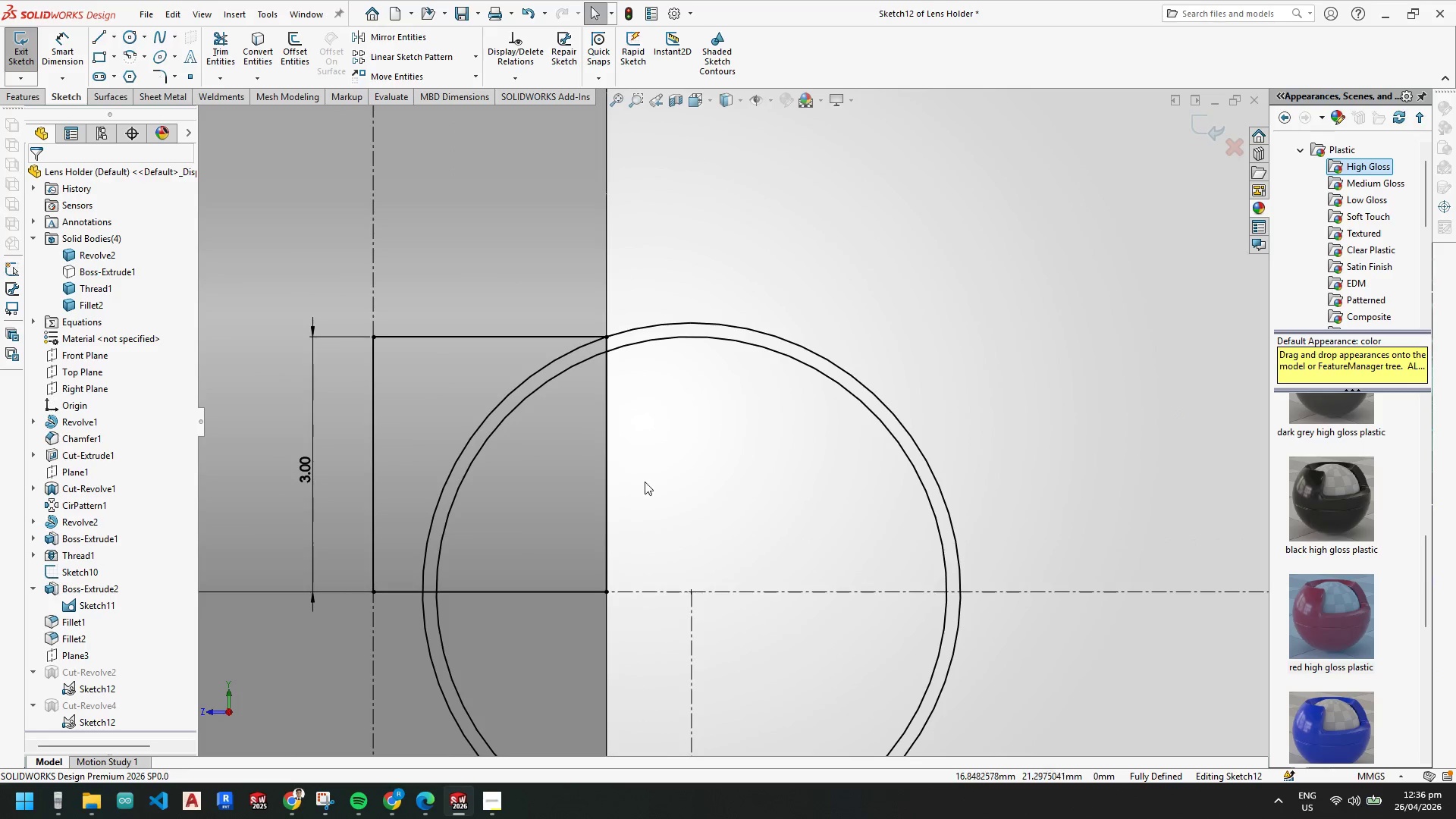 
left_click([610, 462])
 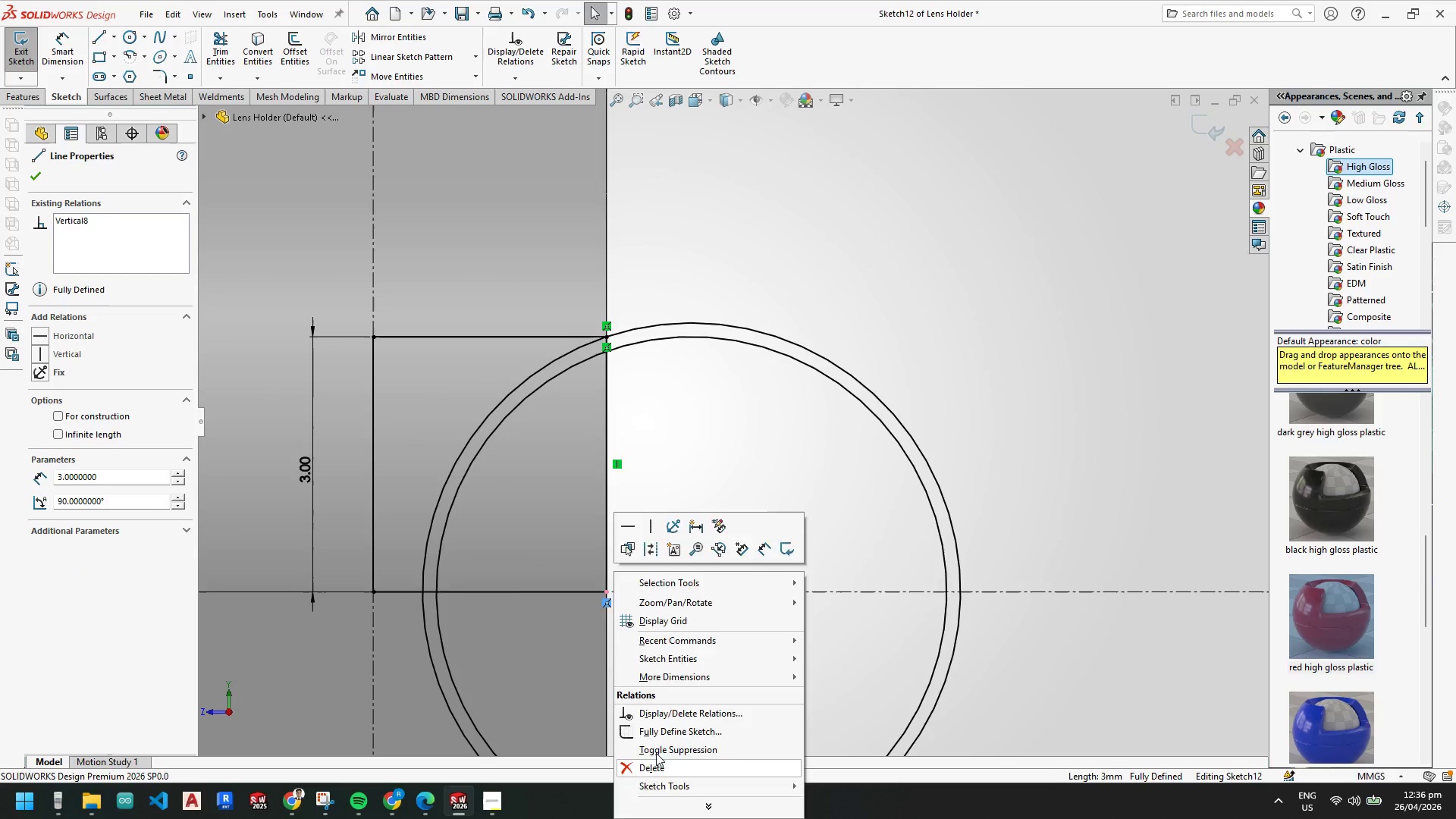 
left_click_drag(start_coordinate=[605, 335], to_coordinate=[646, 335])
 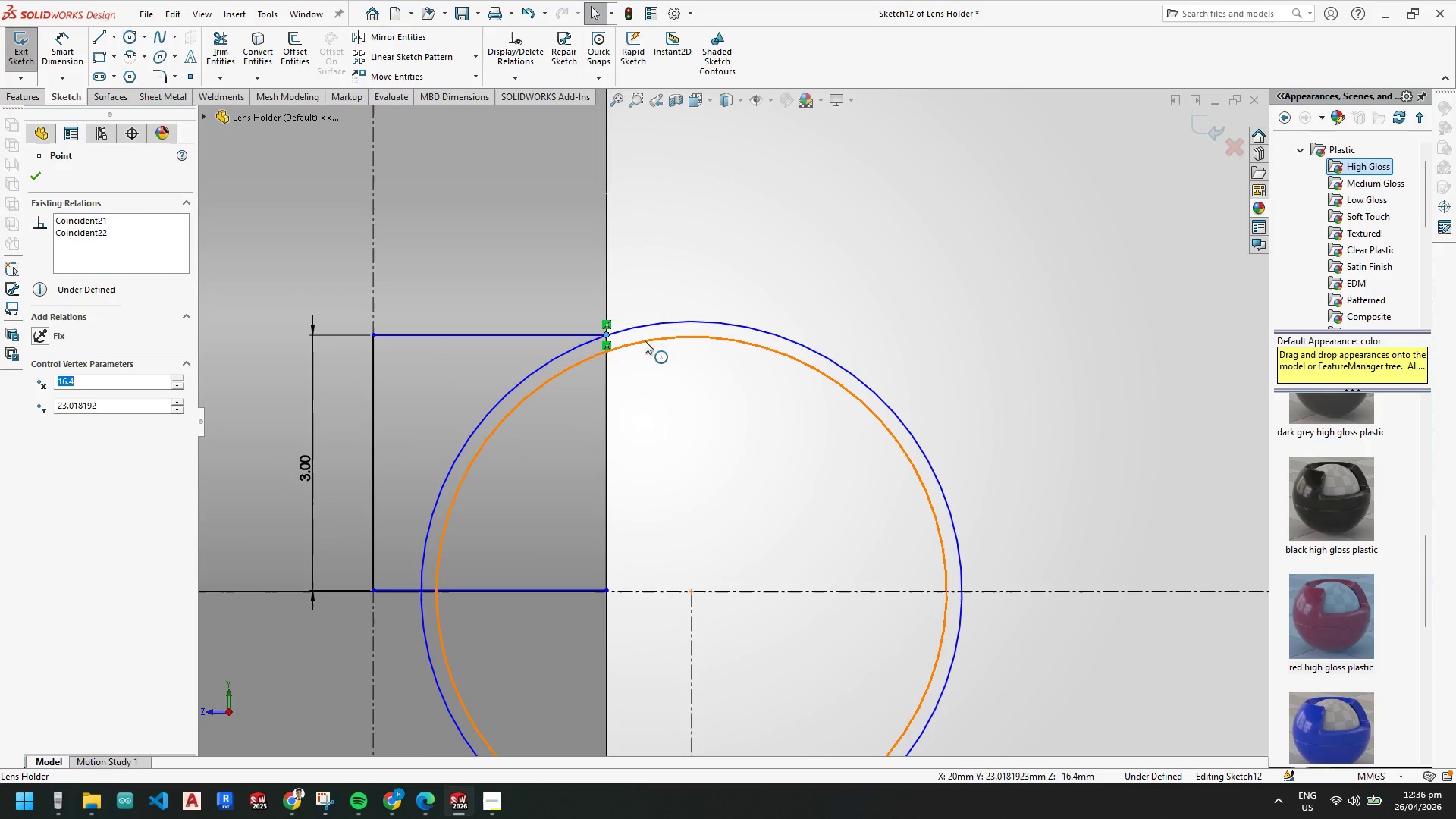 
key(Control+Z)
 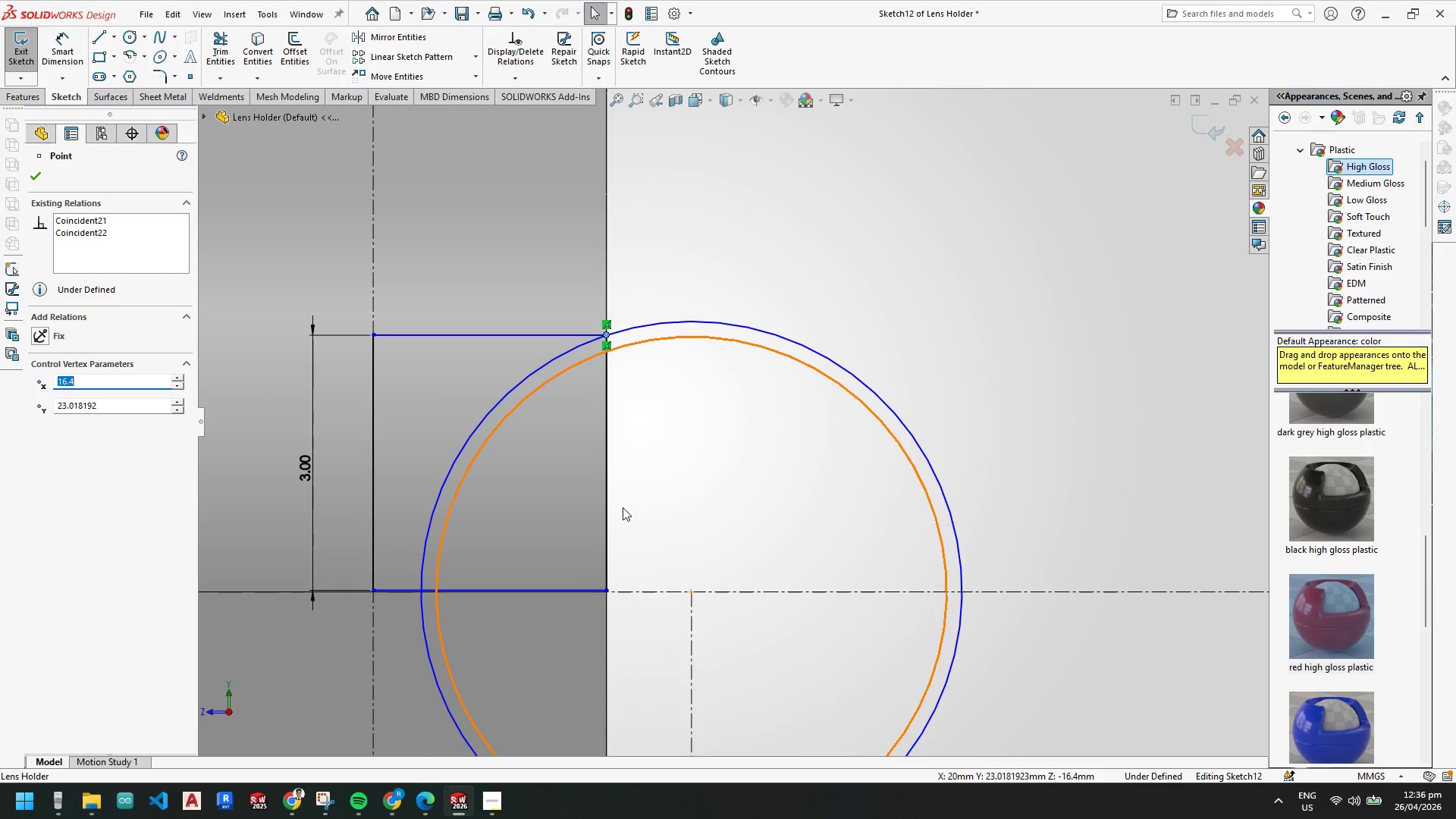 
hold_key(key=ControlLeft, duration=0.47)
 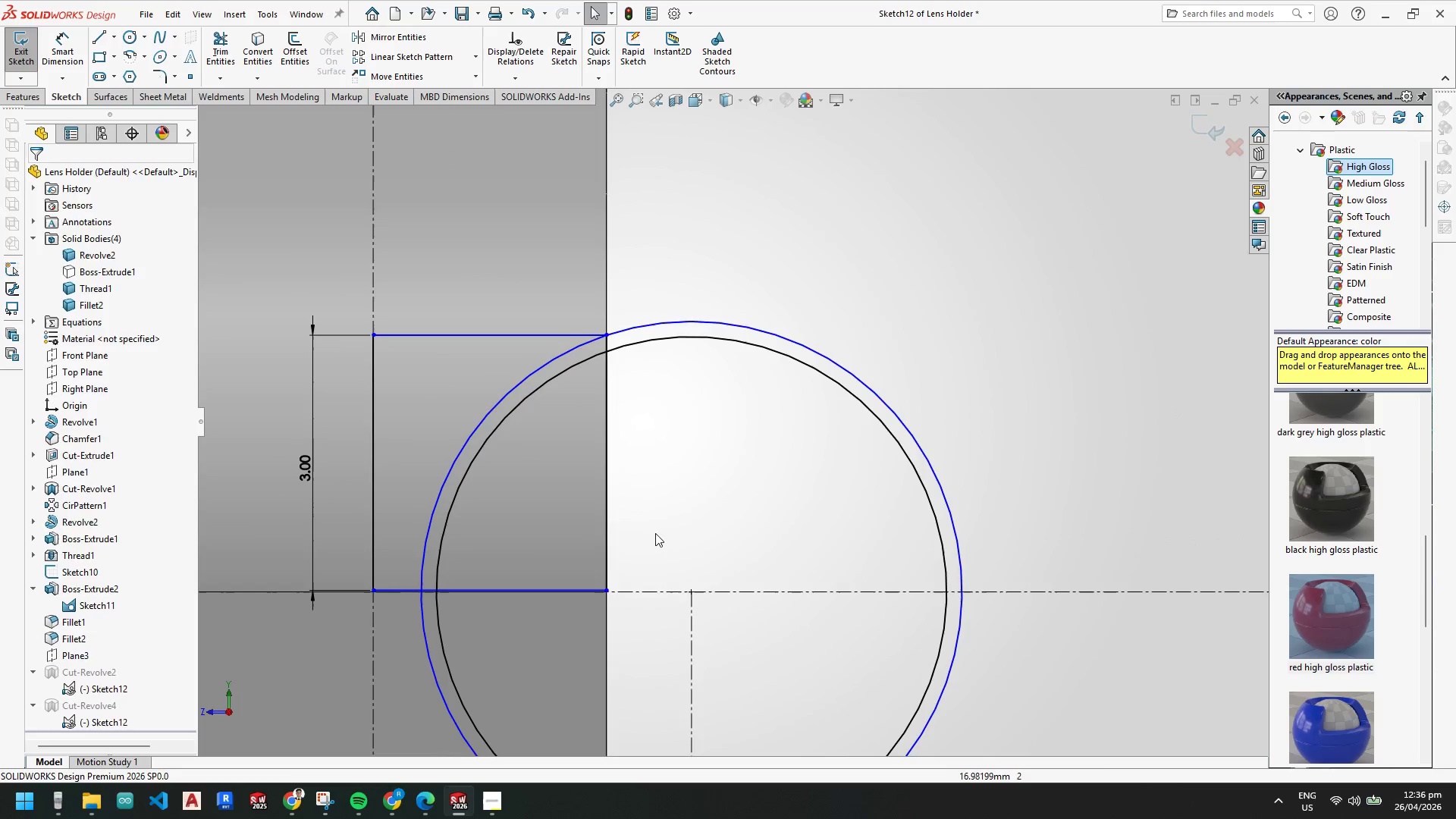 
left_click([656, 516])
 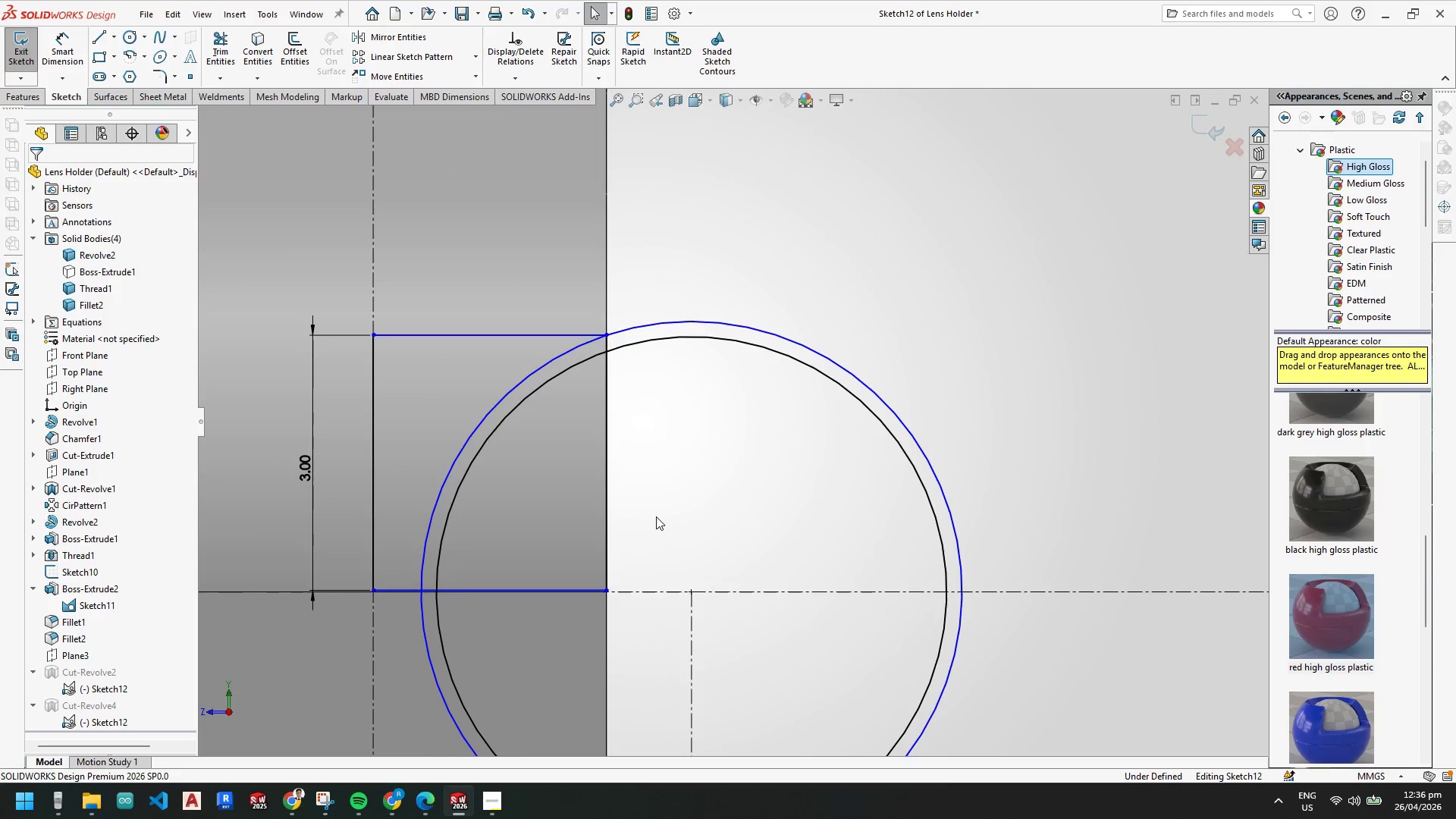 
key(Control+Z)
 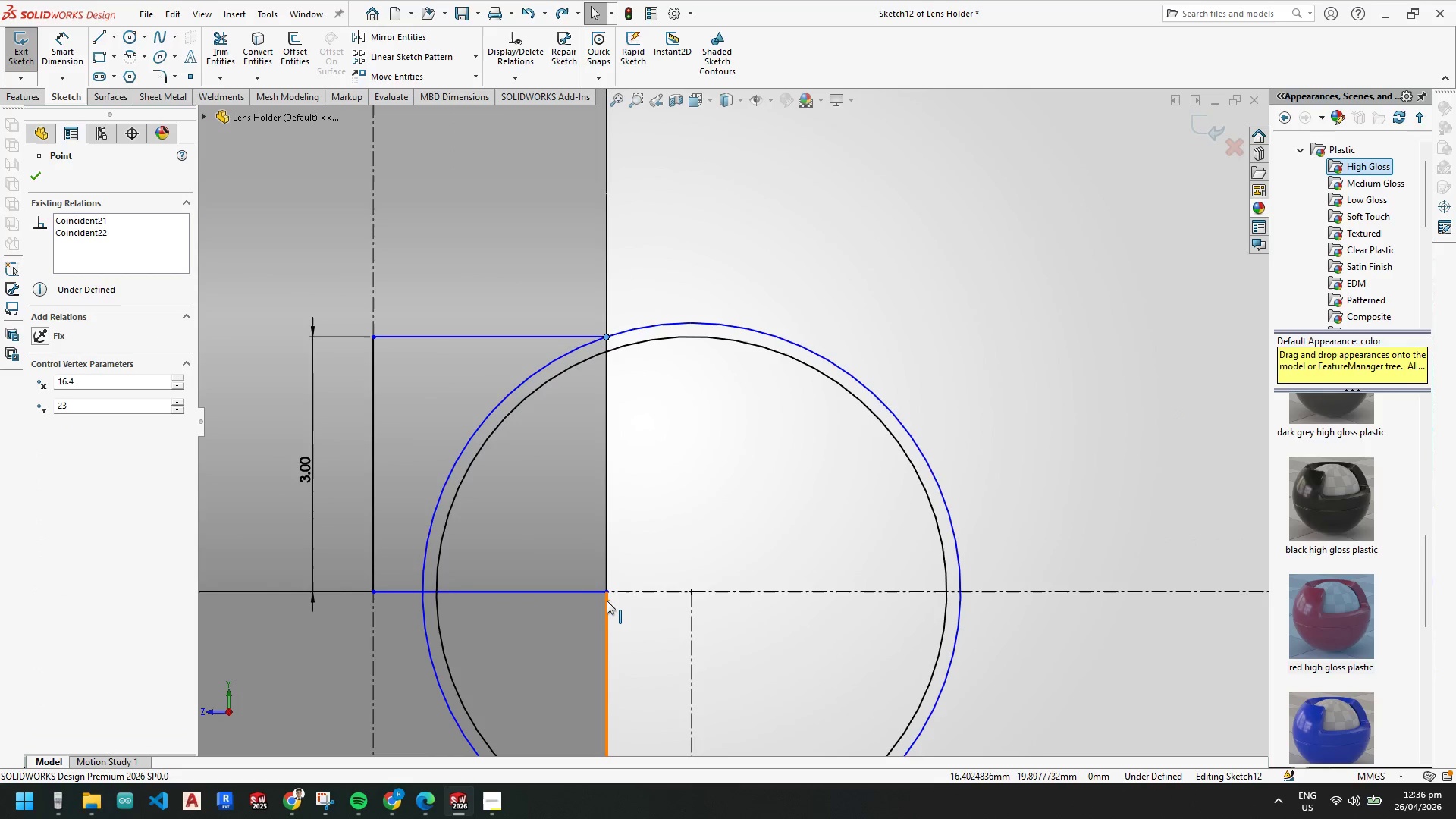 
key(Escape)
 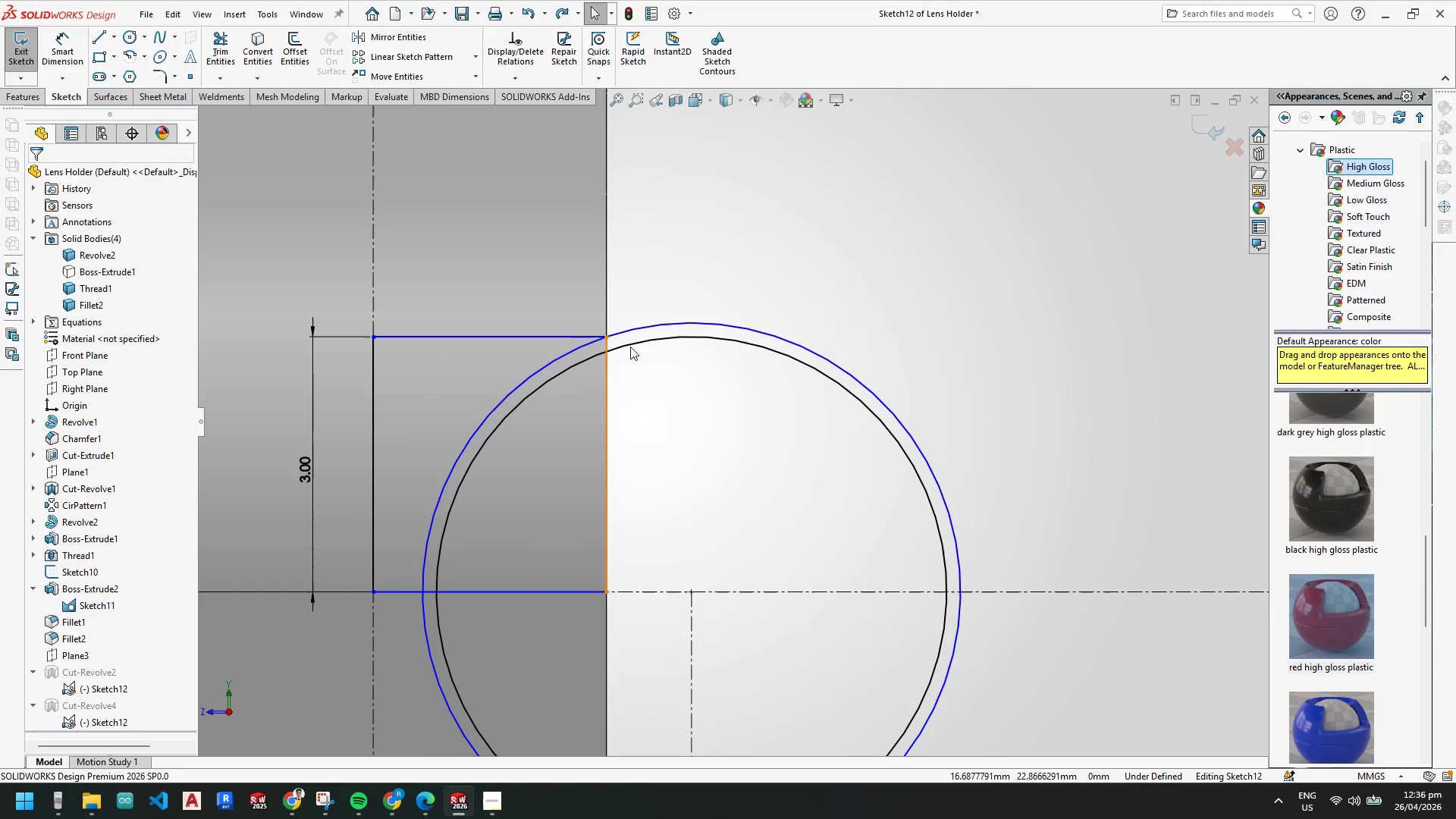 
key(Escape)
 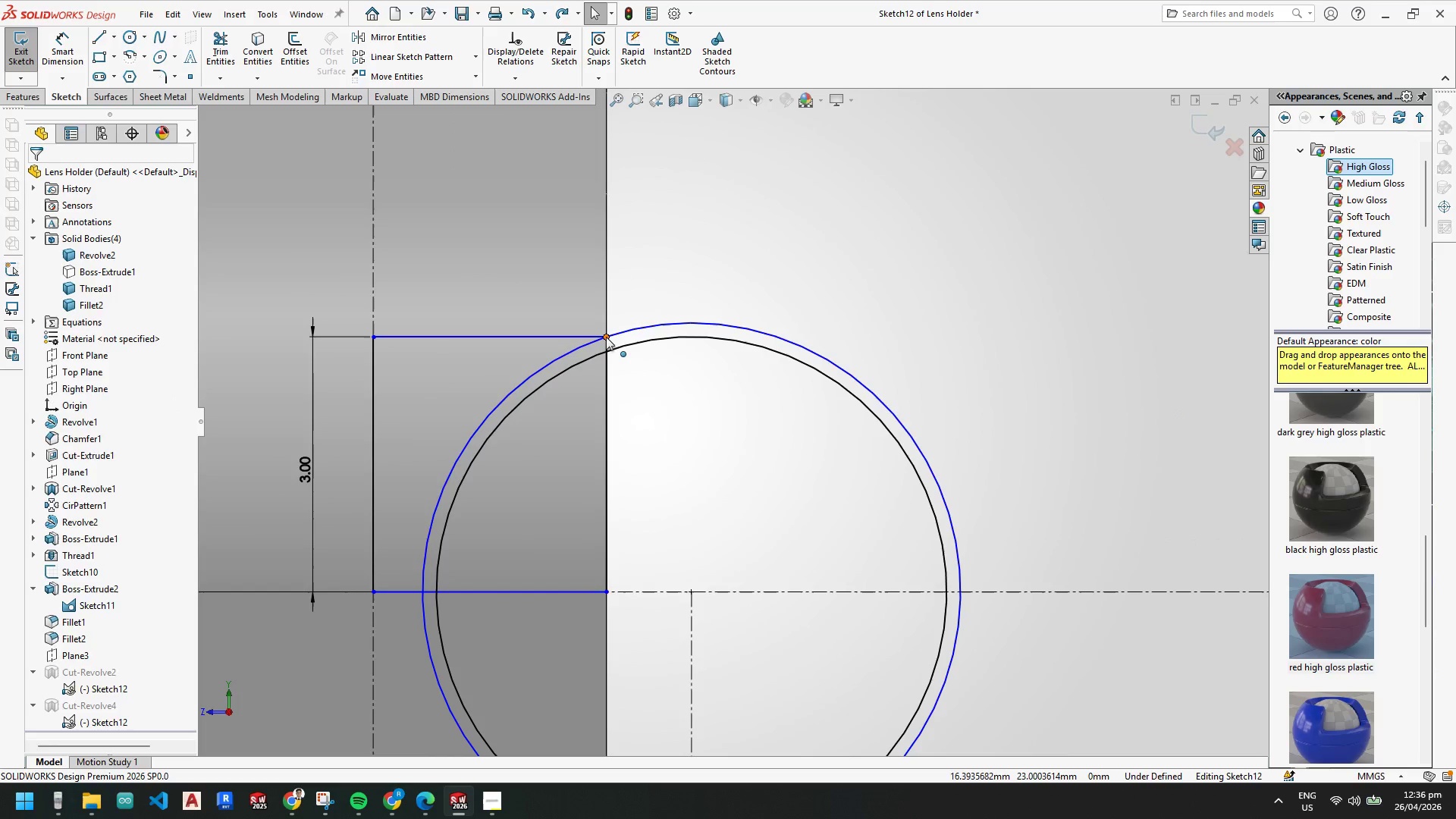 
left_click([606, 337])
 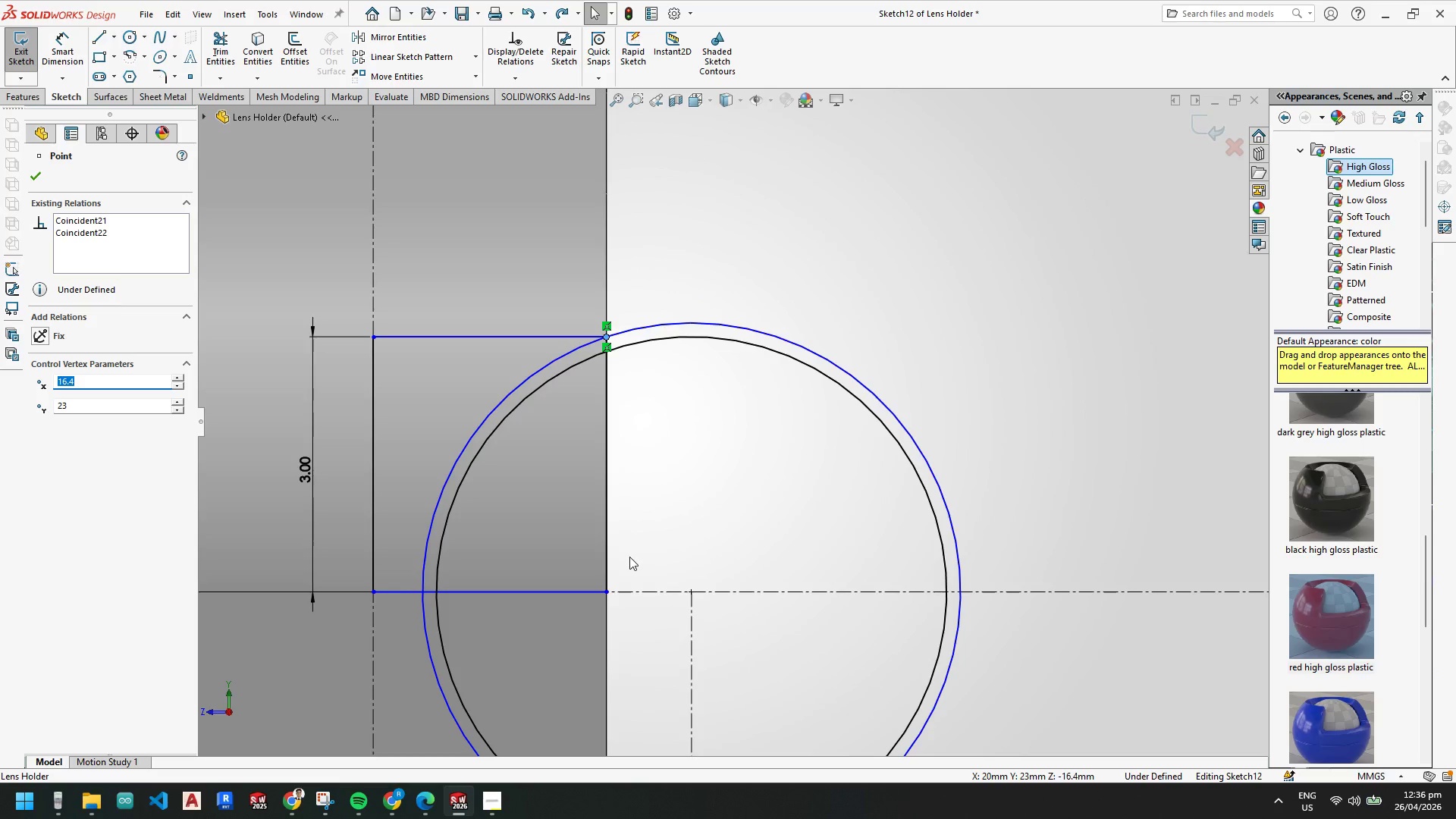 
key(Escape)
 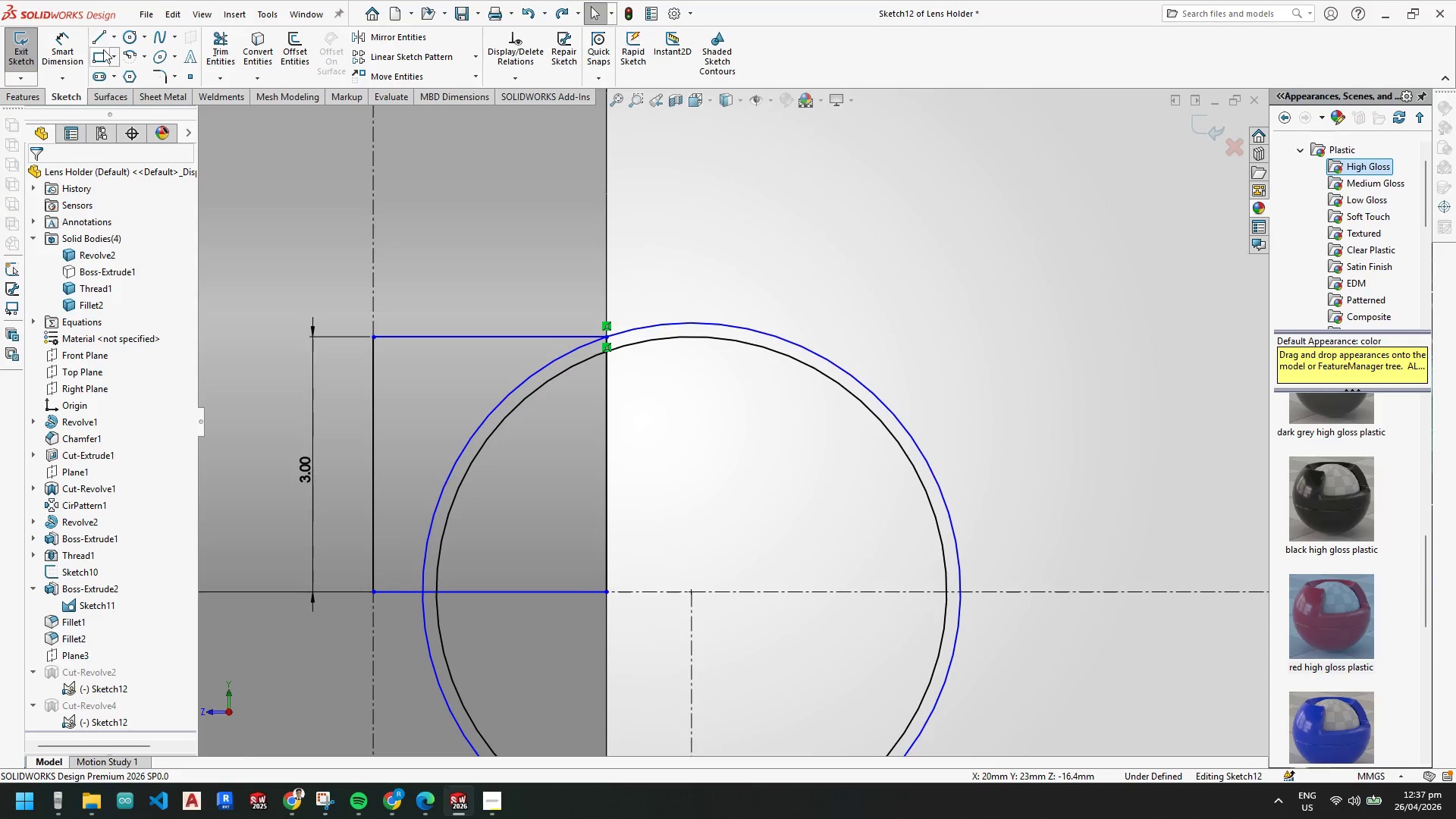 
key(Control+Z)
 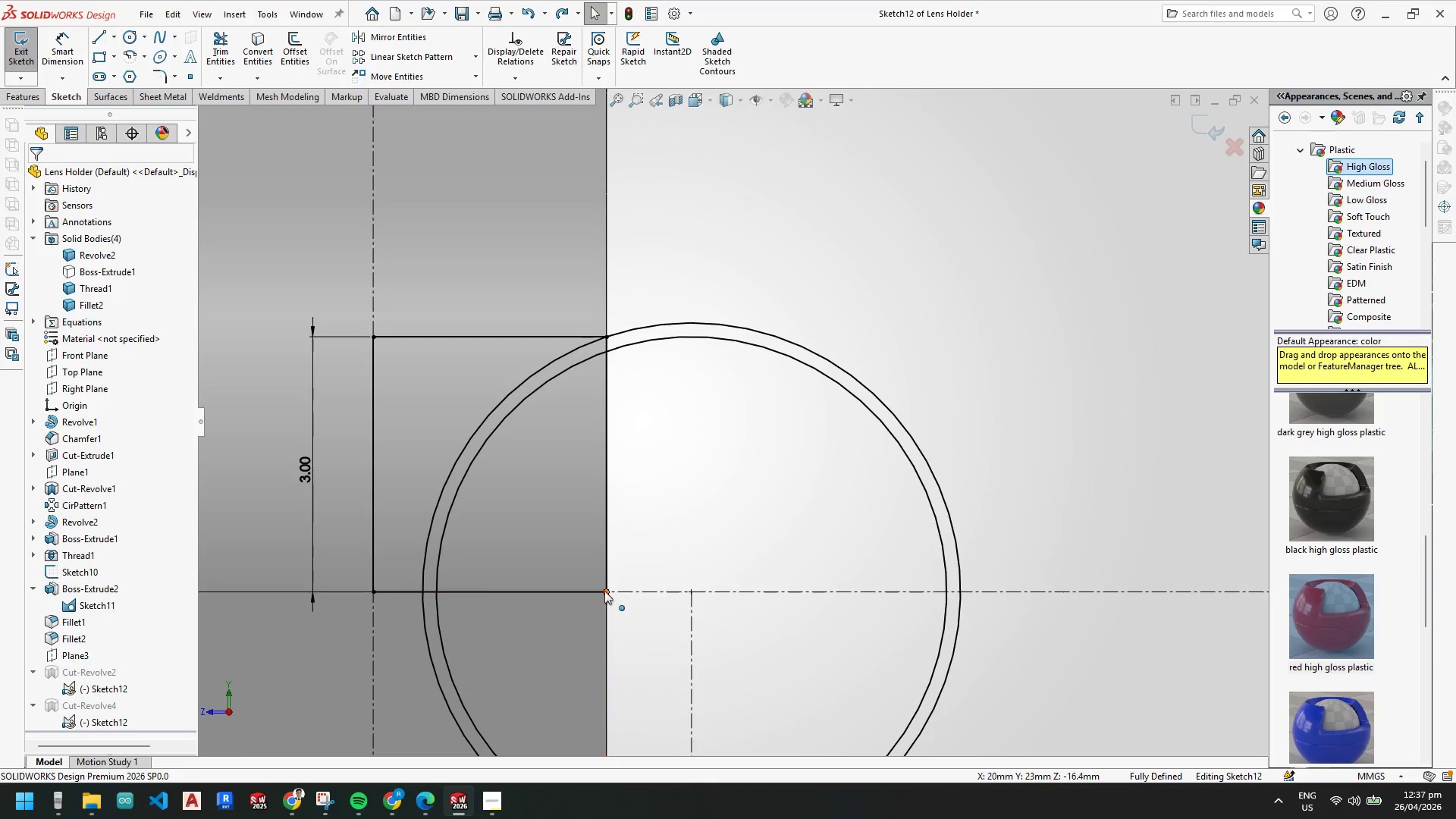 
left_click([101, 40])
 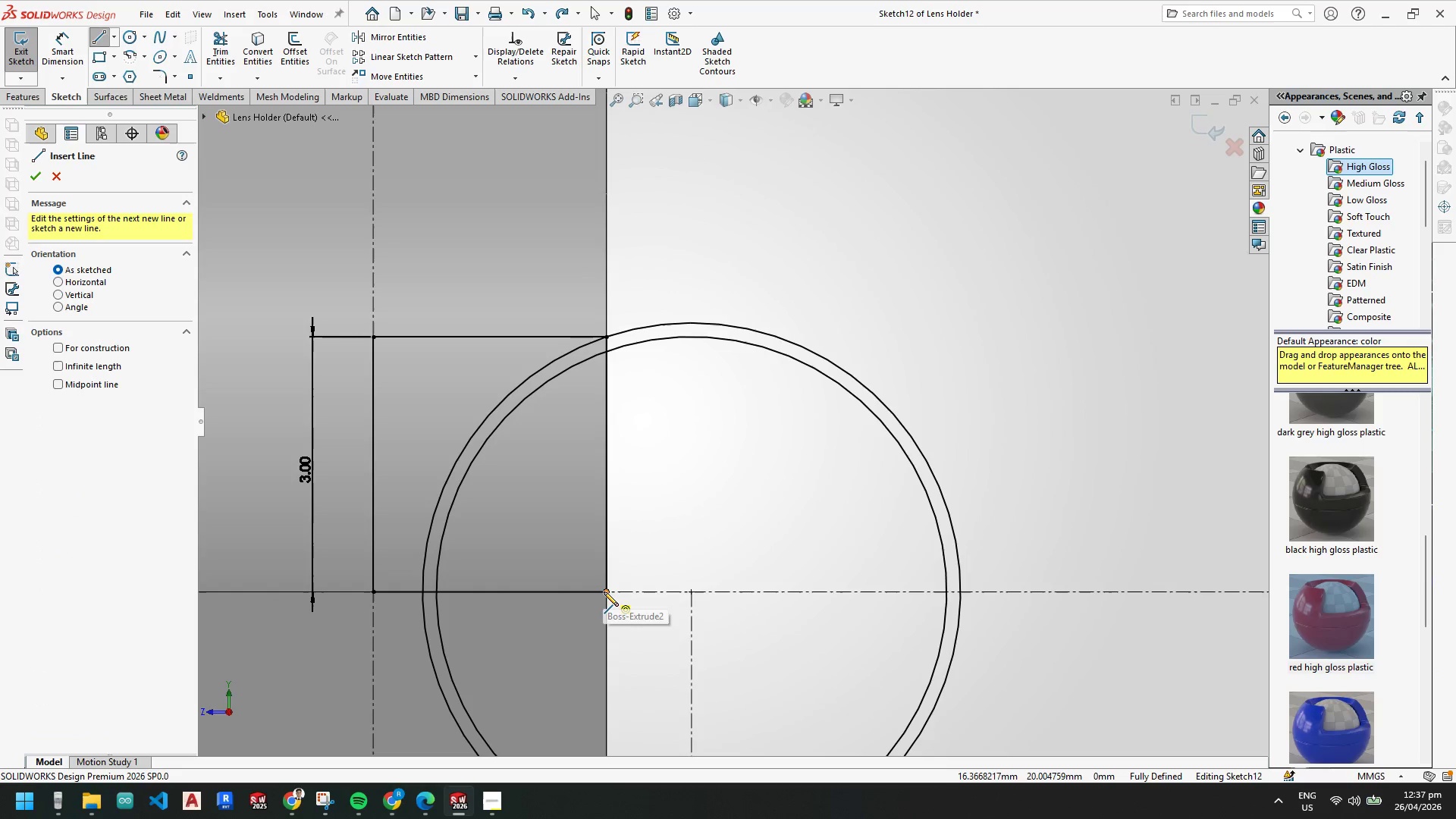 
left_click([607, 593])
 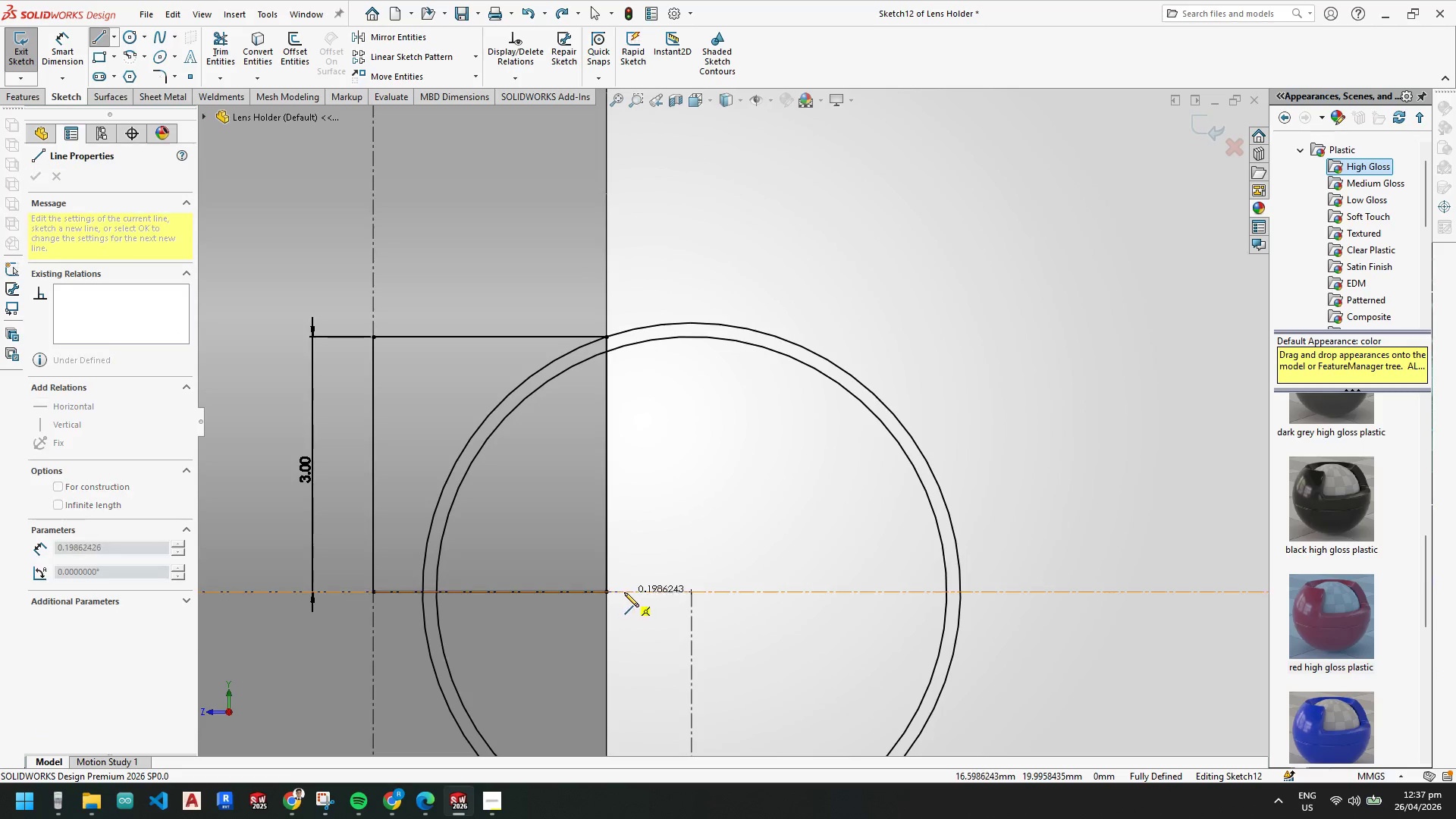 
left_click_drag(start_coordinate=[625, 592], to_coordinate=[625, 586])
 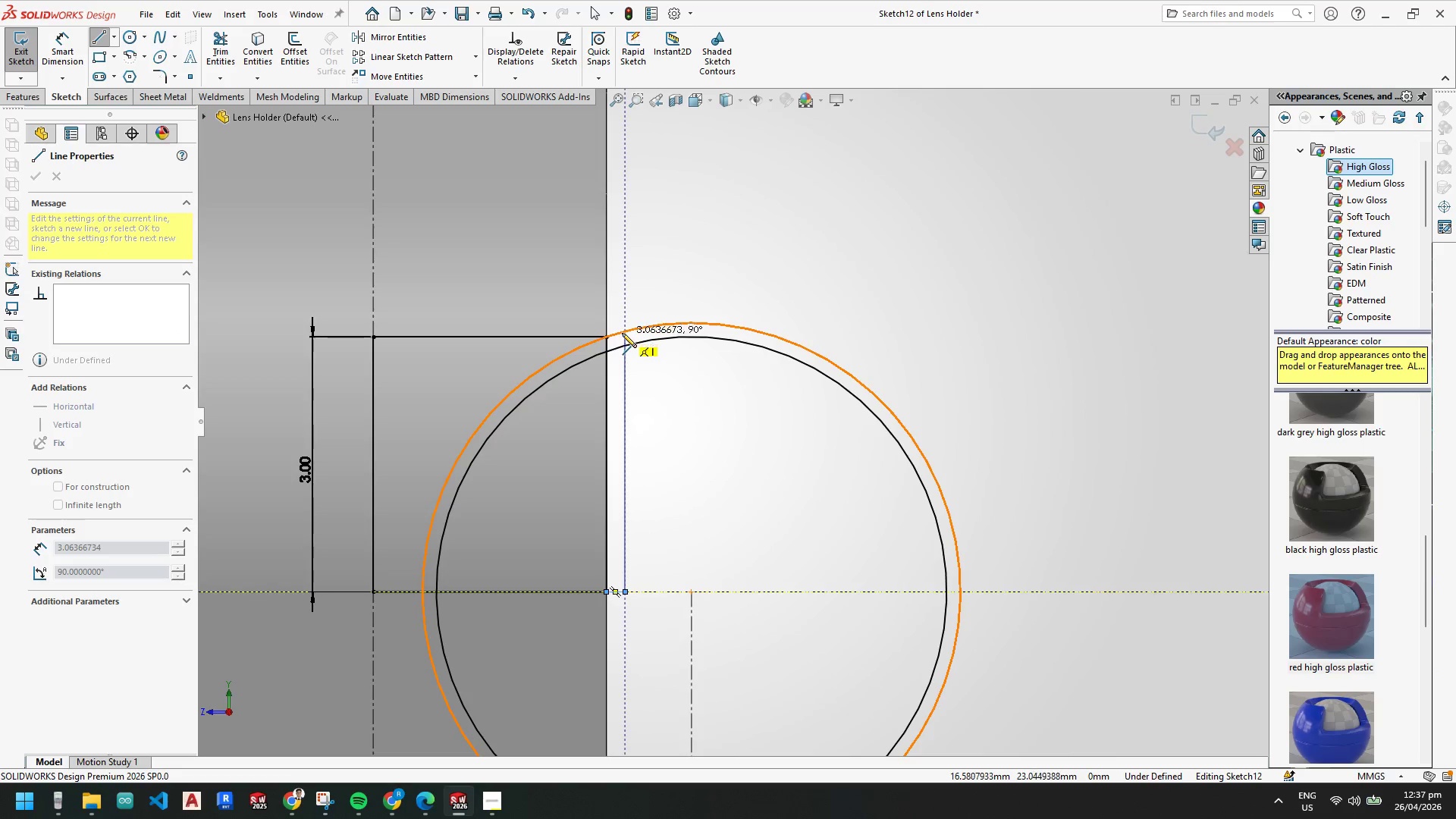 
scroll: coordinate [627, 345], scroll_direction: down, amount: 5.0
 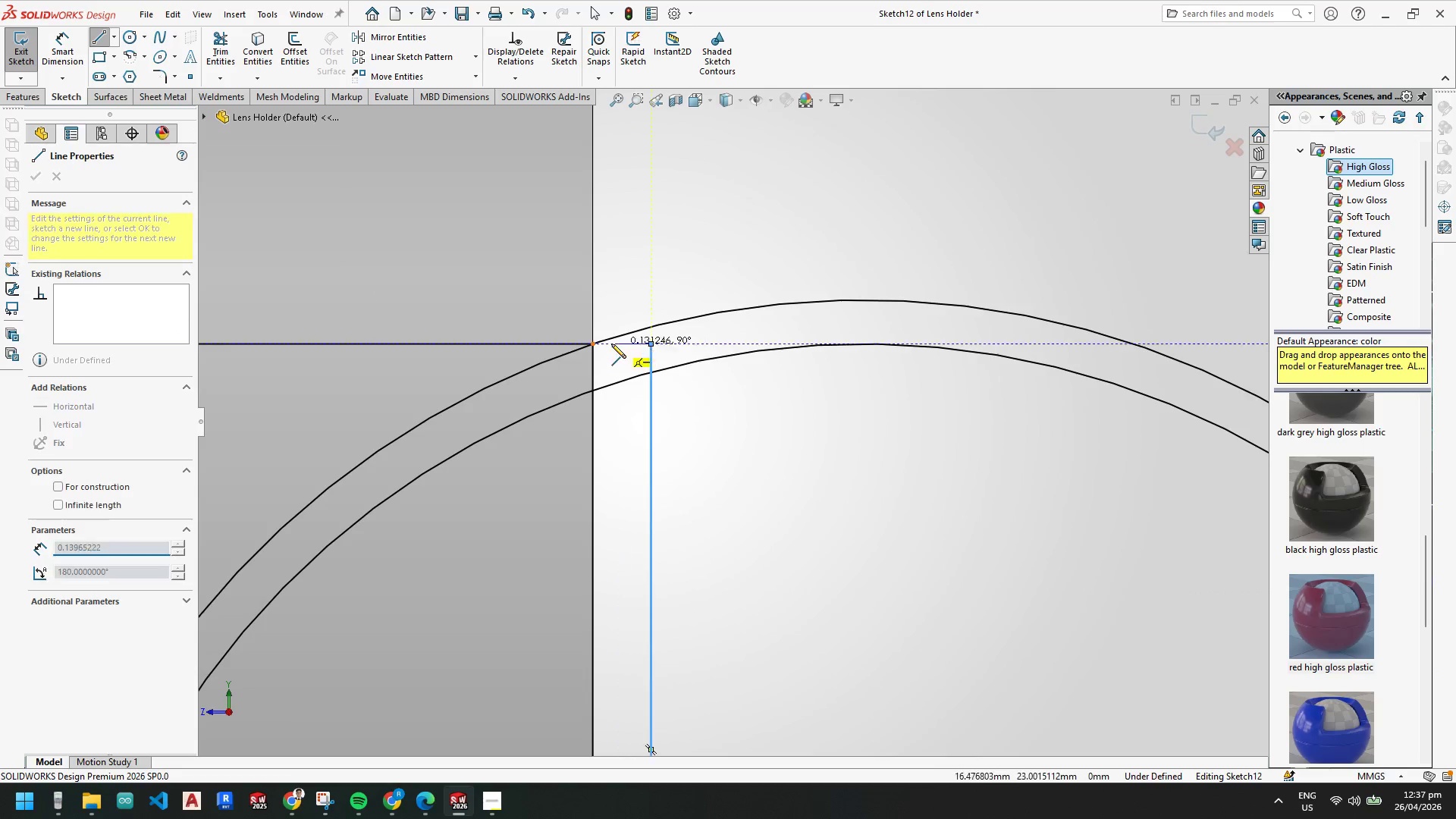 
left_click([592, 346])
 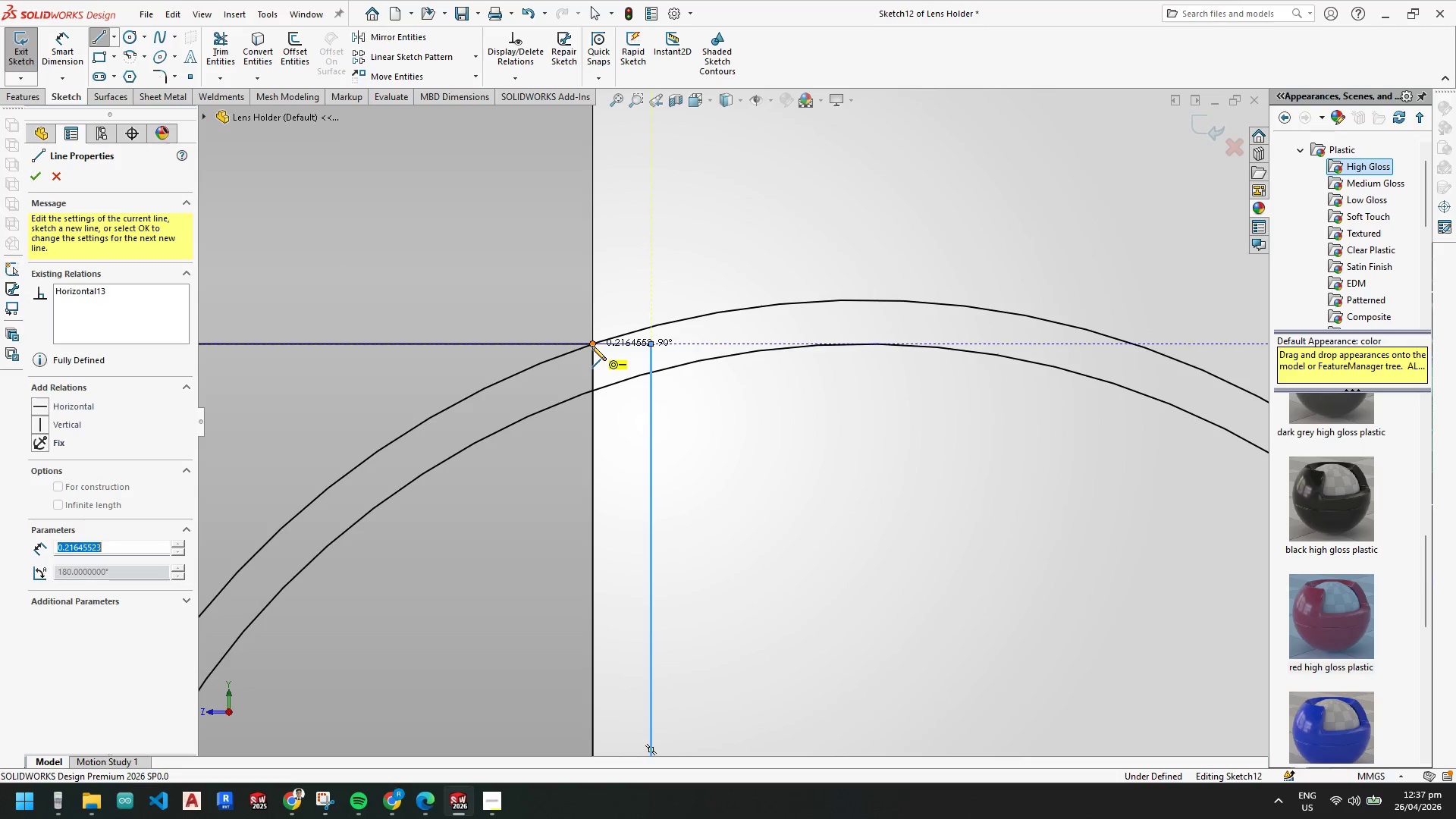 
key(Escape)
 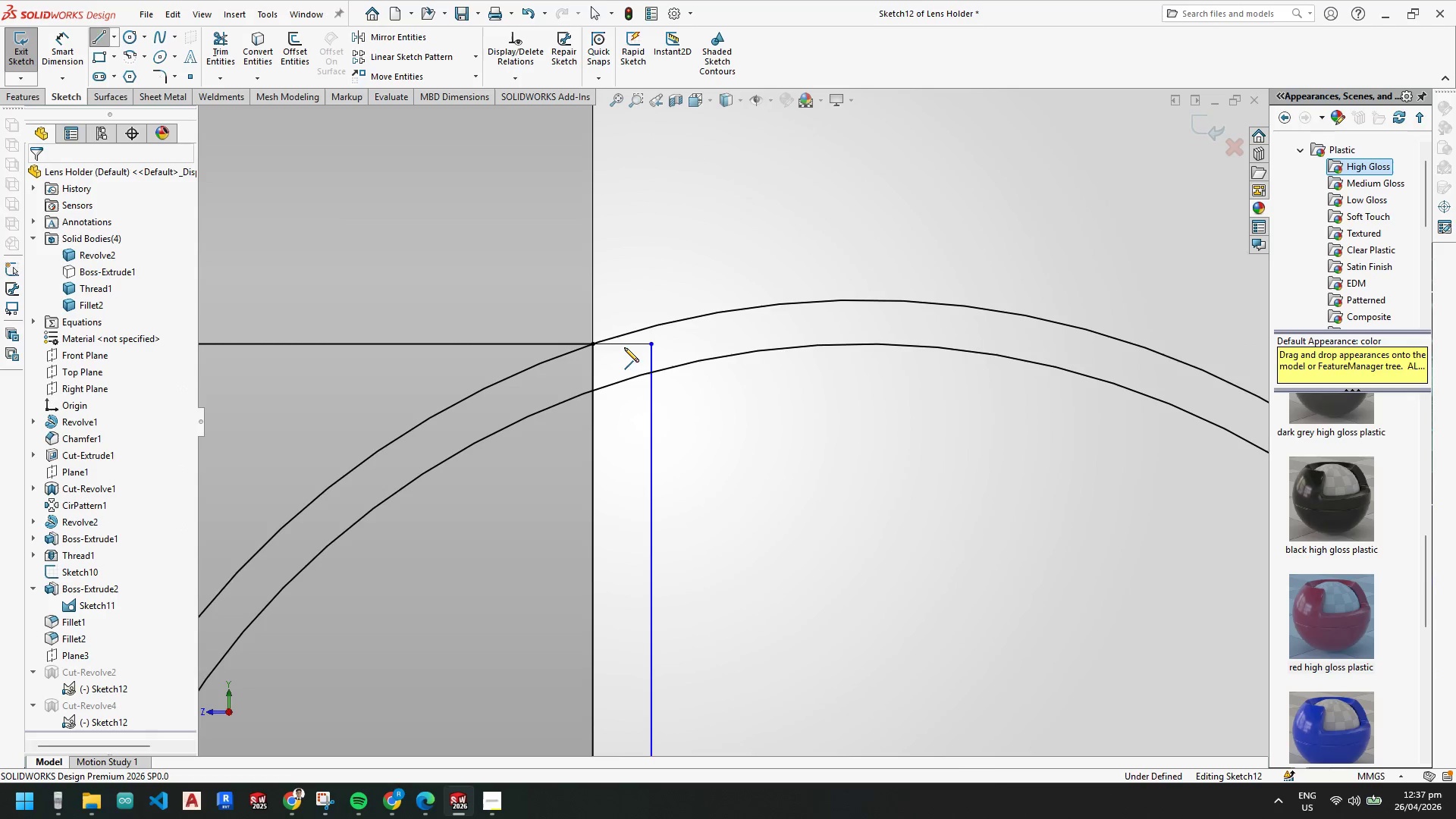 
key(Escape)
 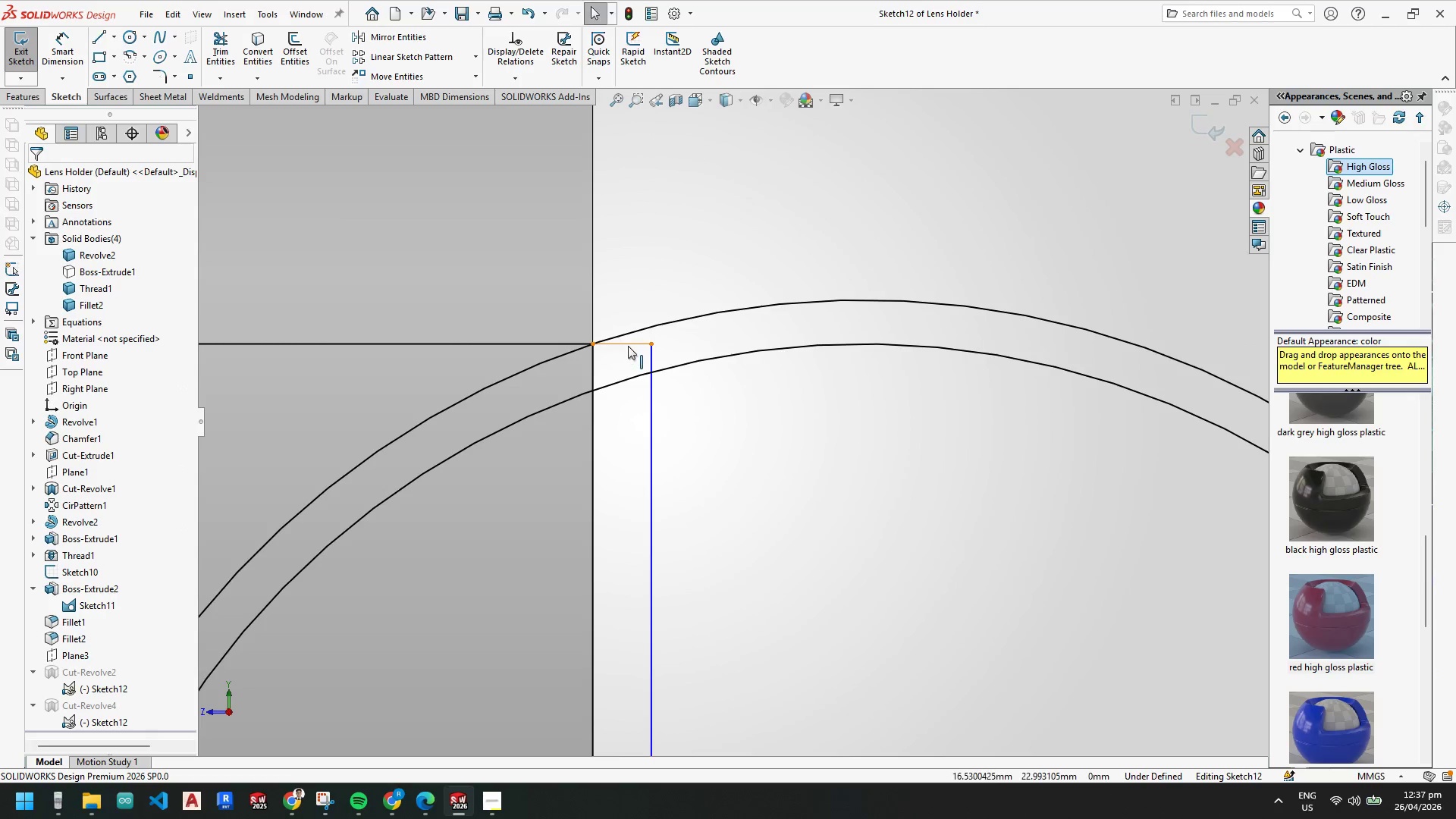 
left_click([628, 346])
 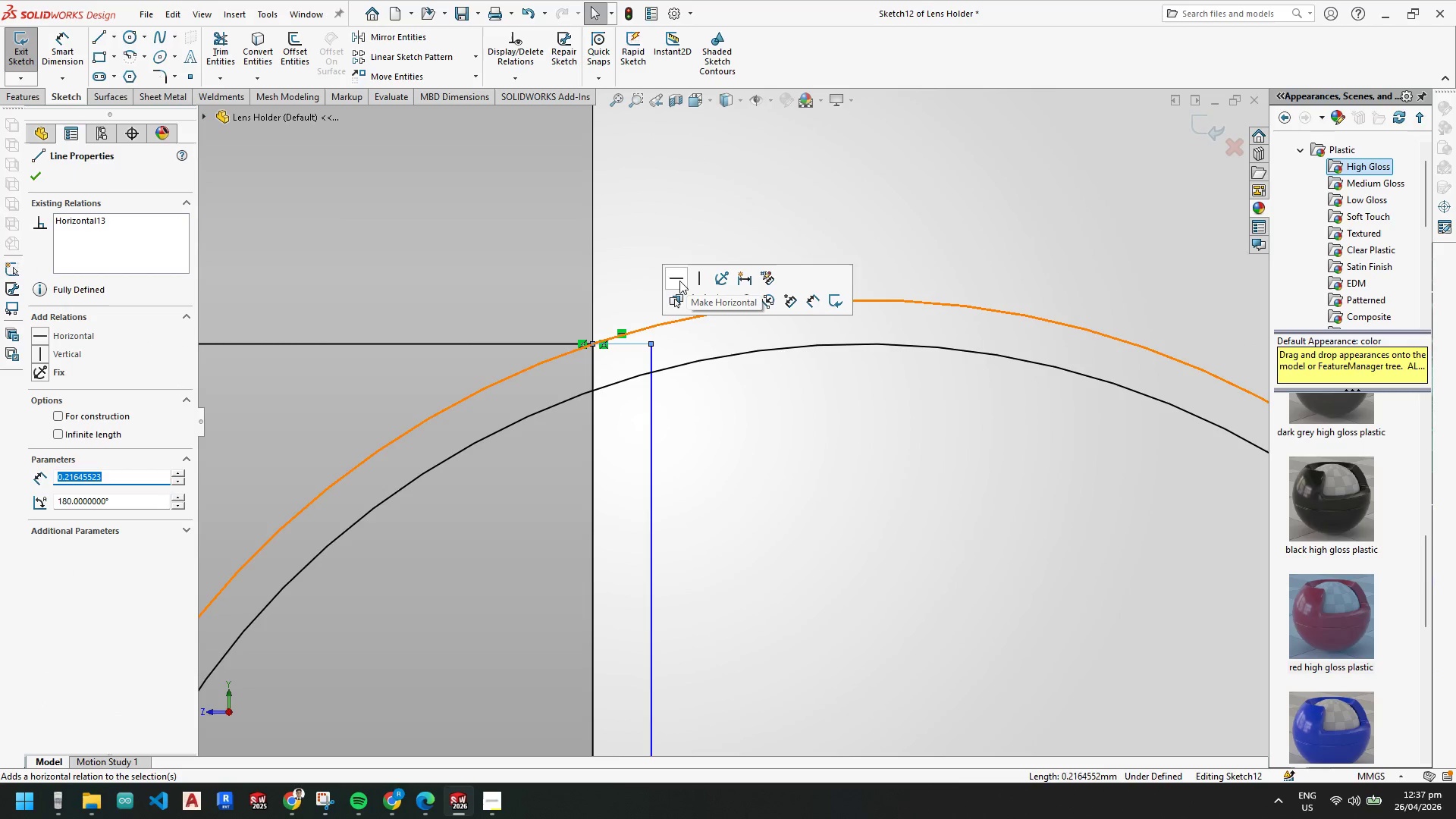 
left_click([679, 281])
 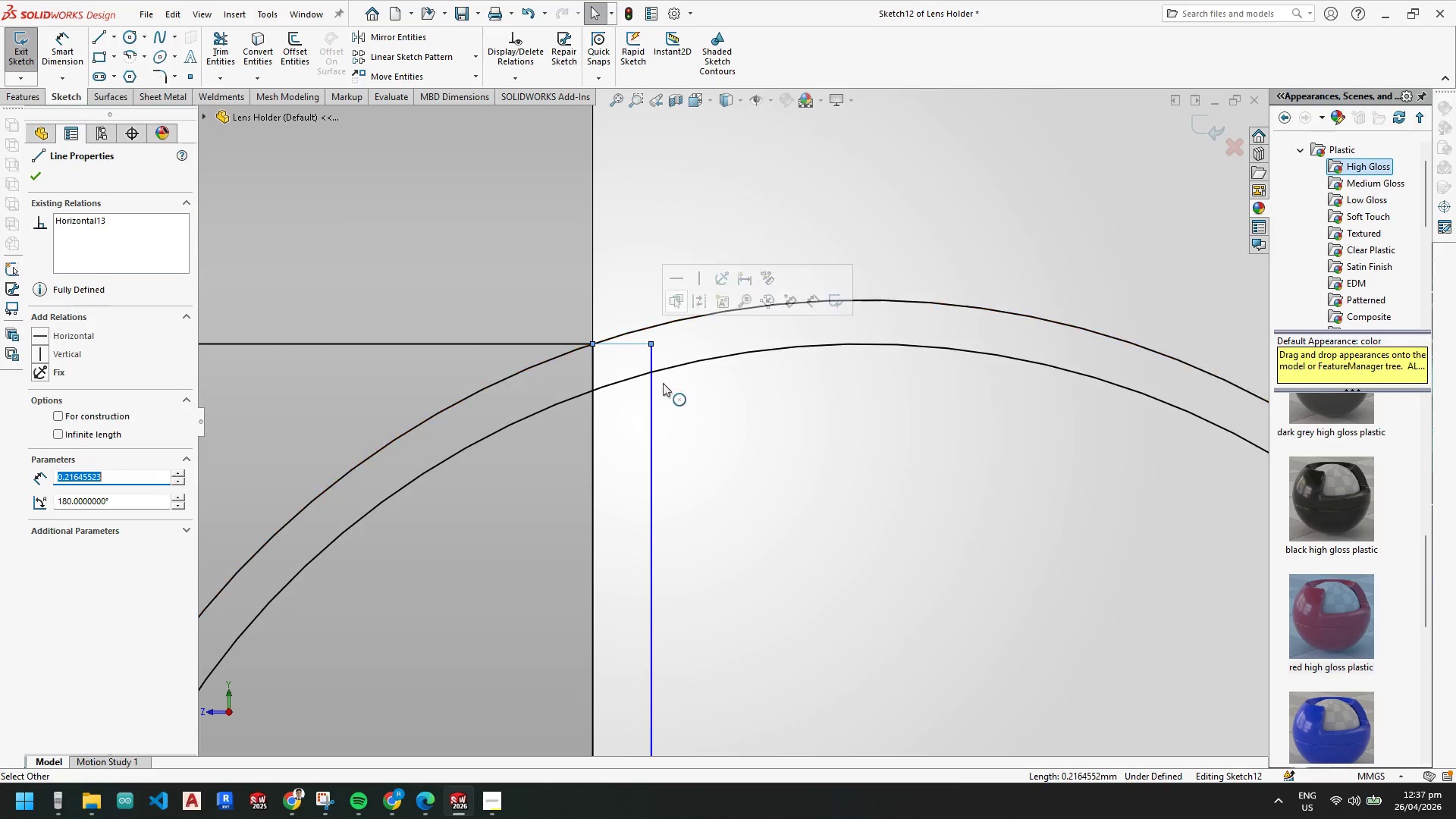 
key(Escape)
 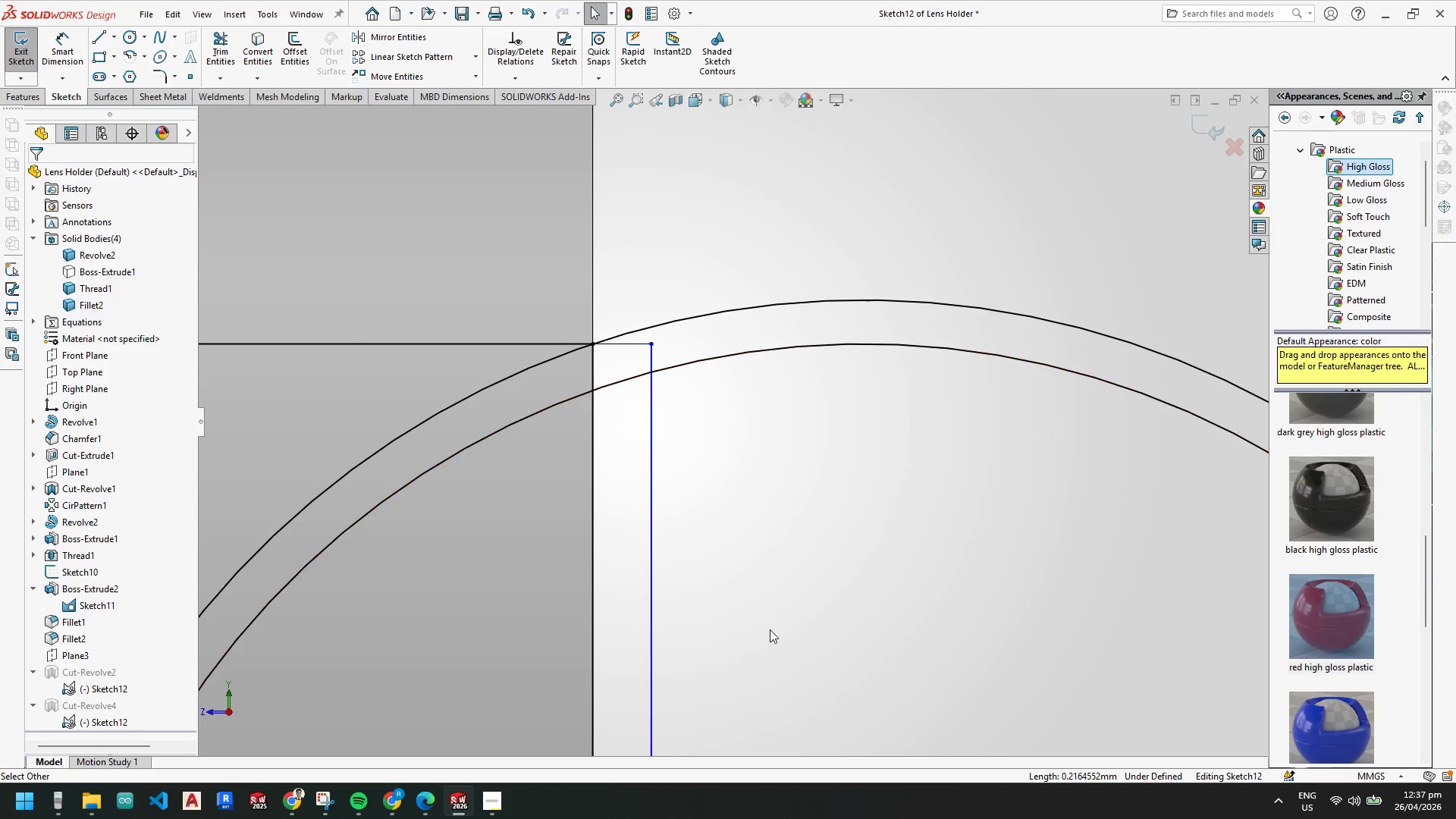 
key(Escape)
 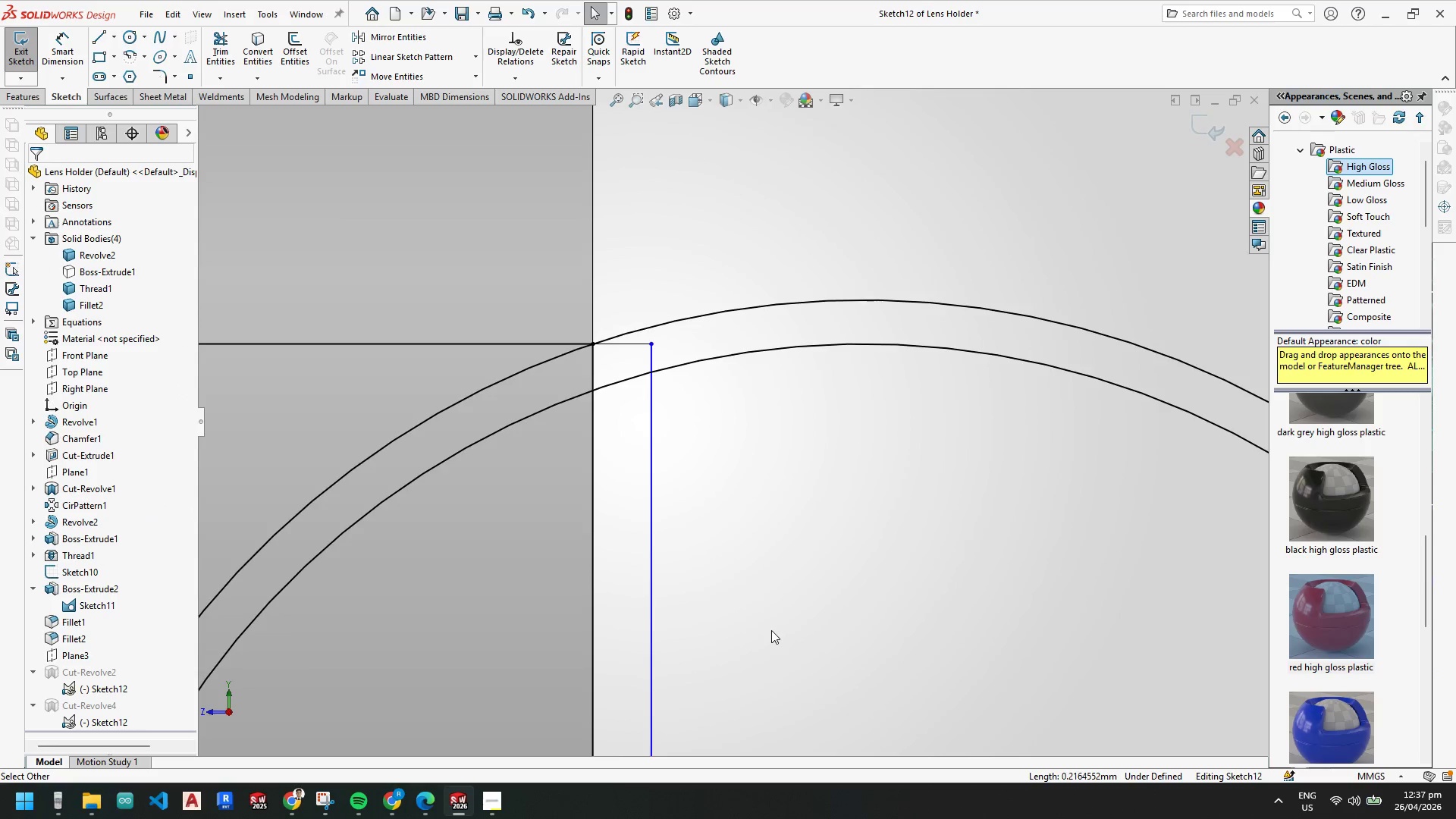 
scroll: coordinate [771, 630], scroll_direction: up, amount: 6.0
 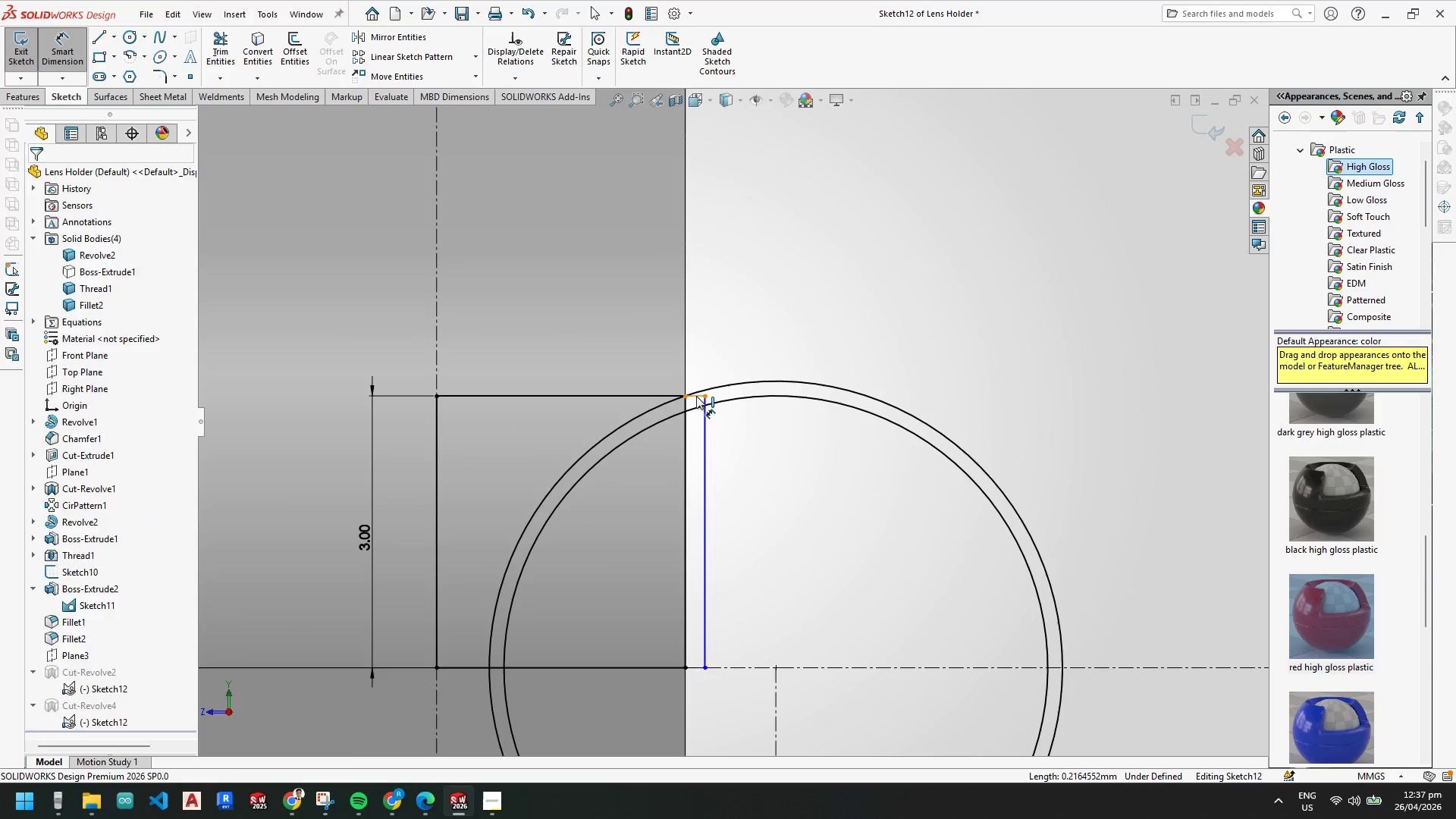 
left_click([736, 321])
 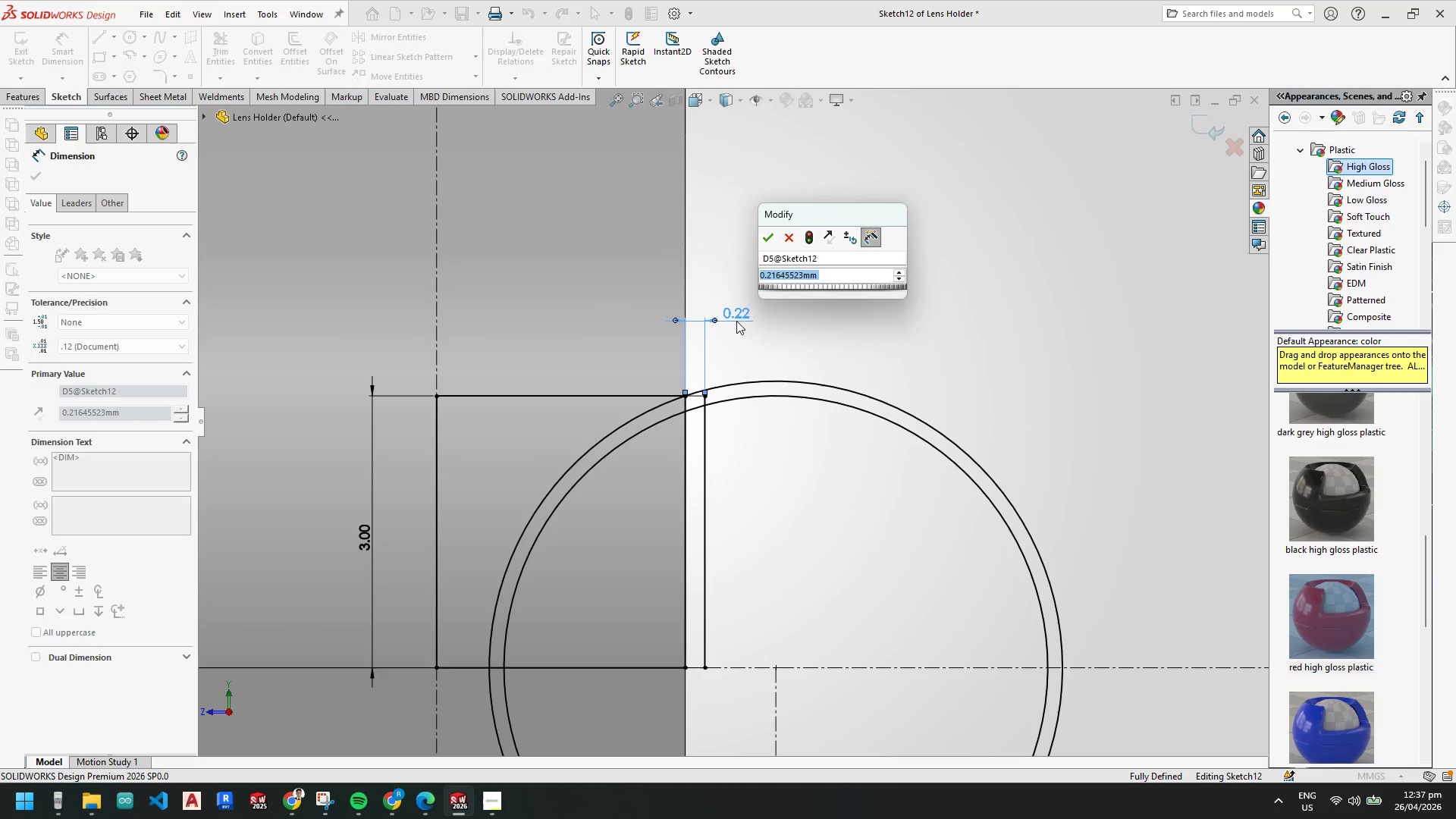 
key(Numpad0)
 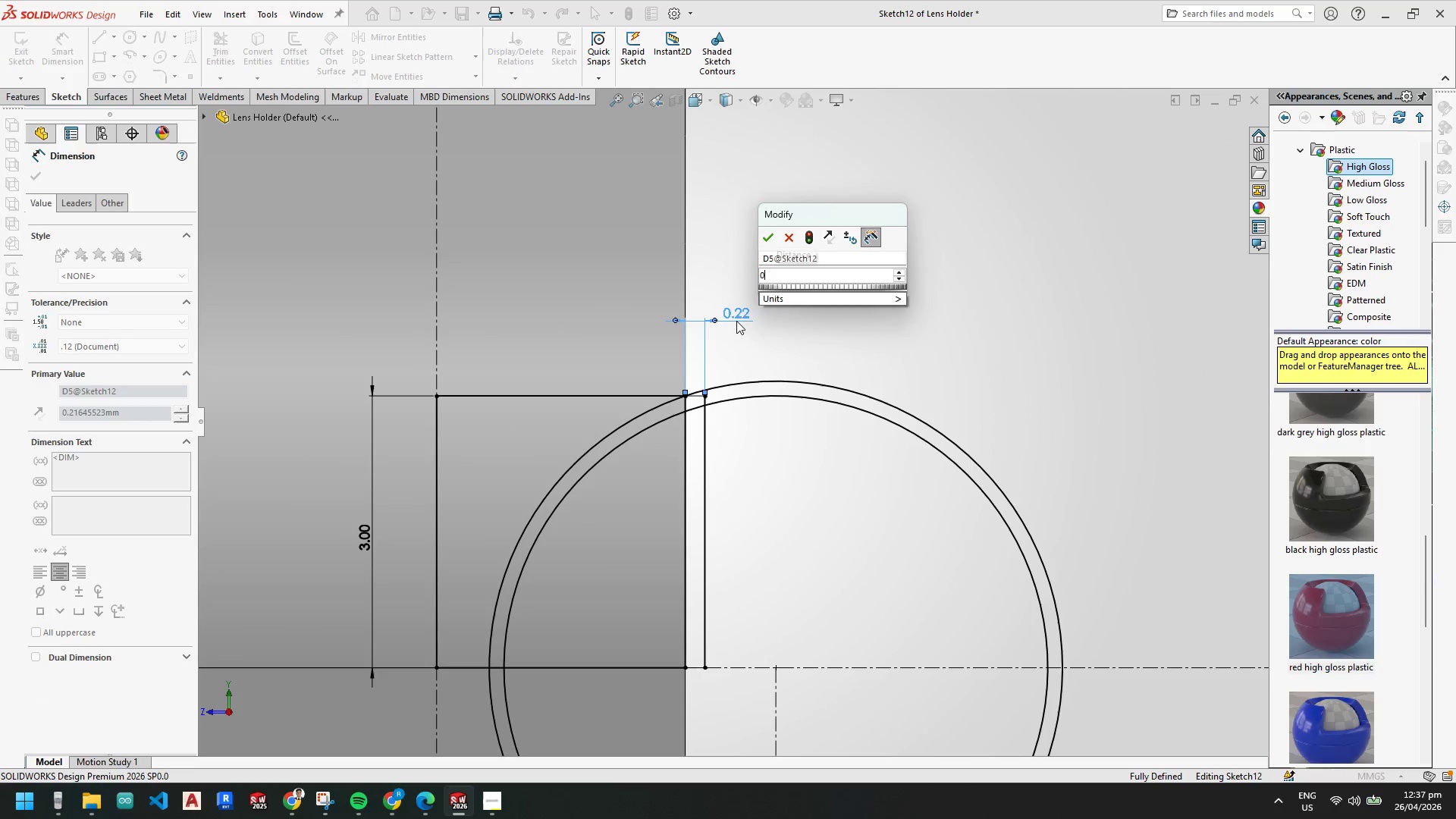 
key(NumpadDecimal)
 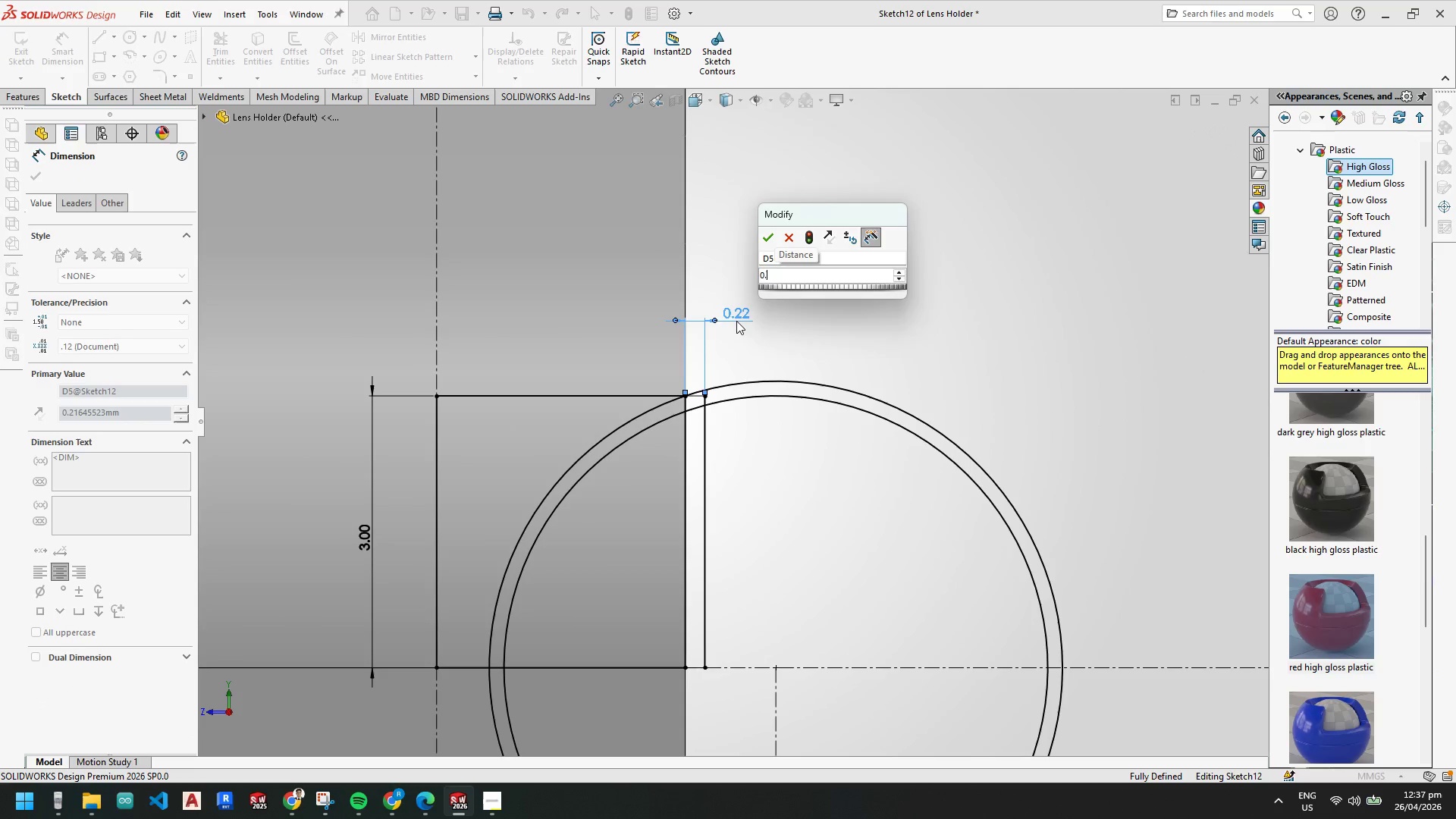 
key(Numpad2)
 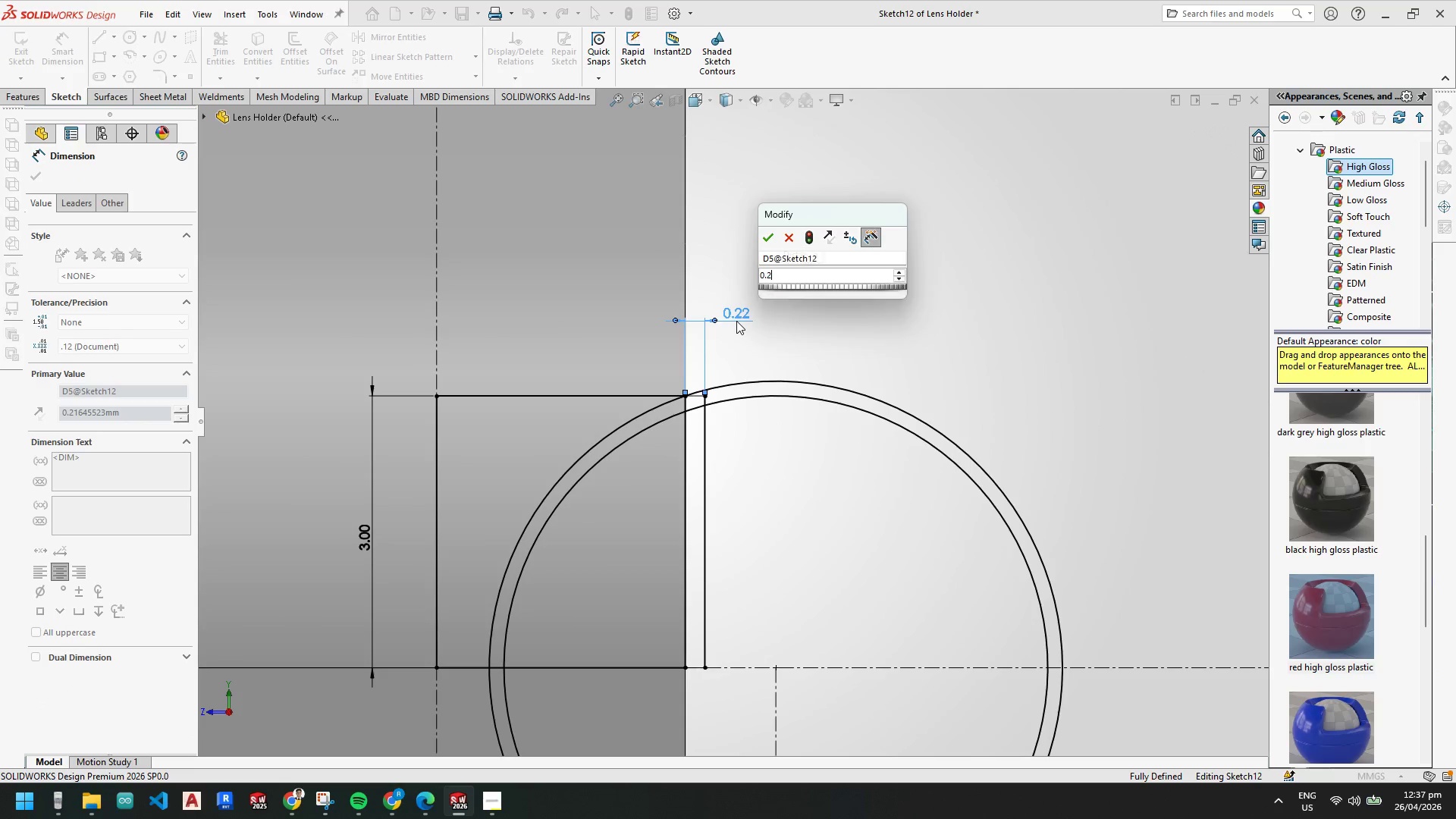 
key(NumpadEnter)
 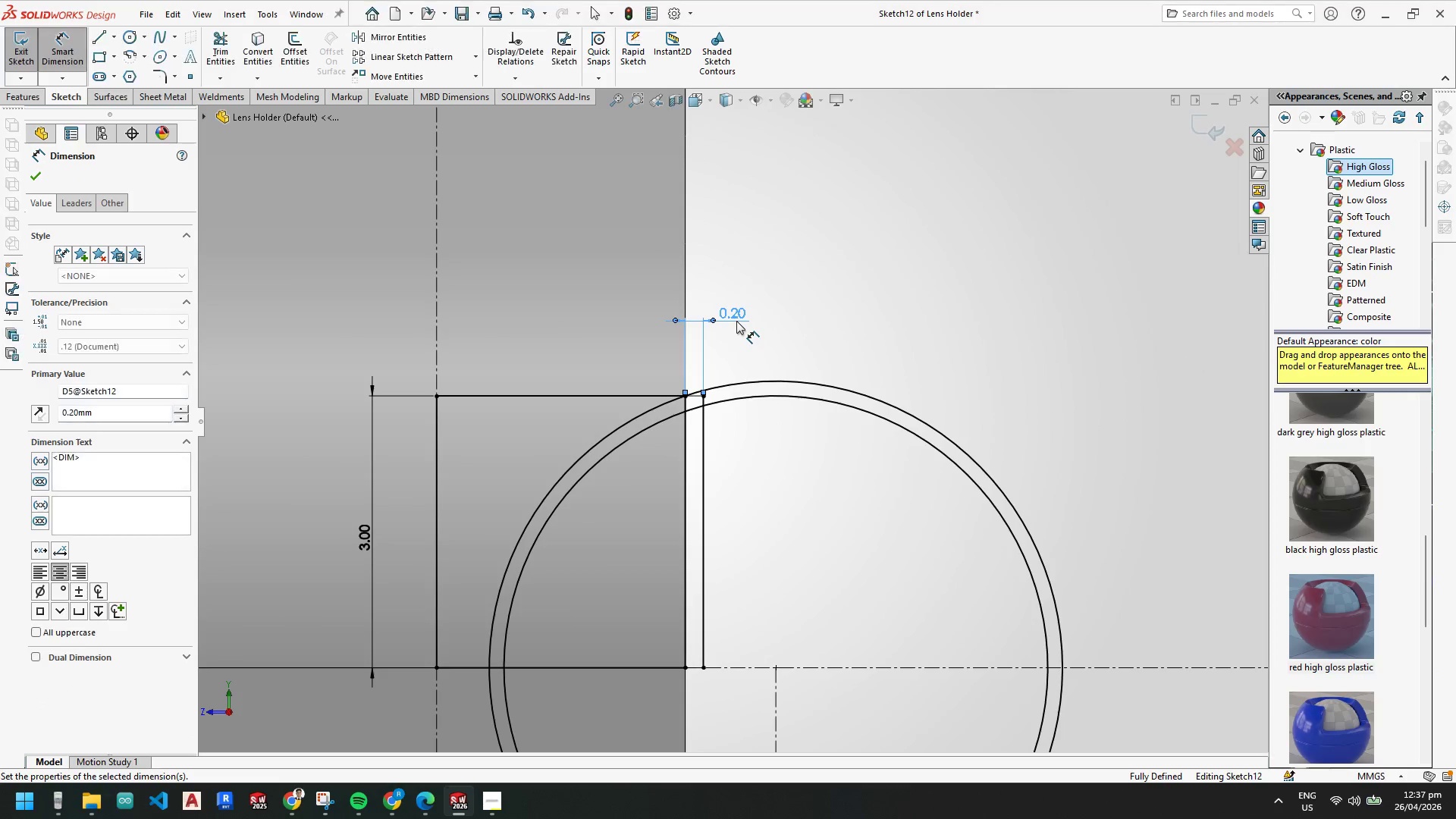 
key(Escape)
 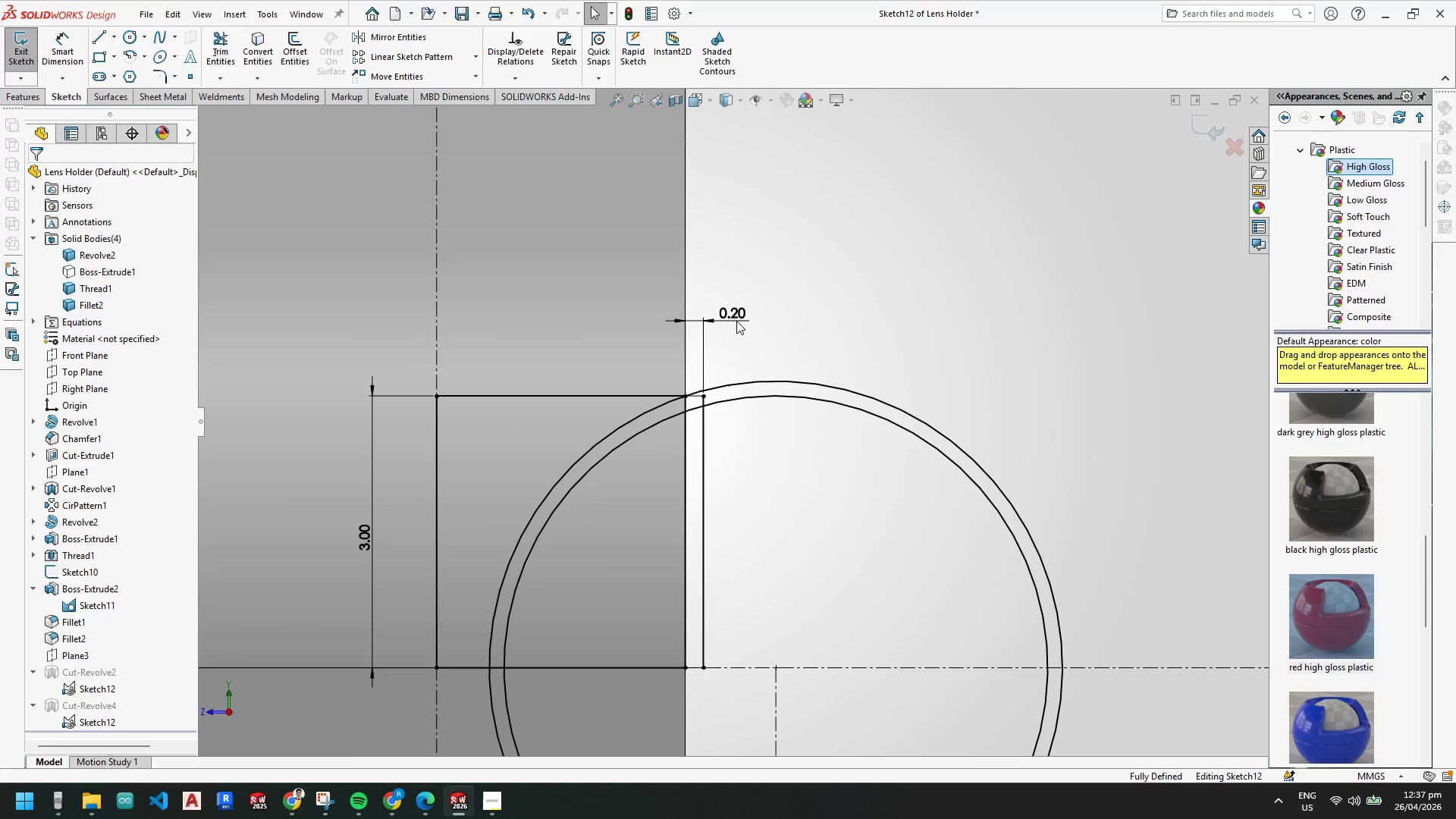 
key(Escape)
 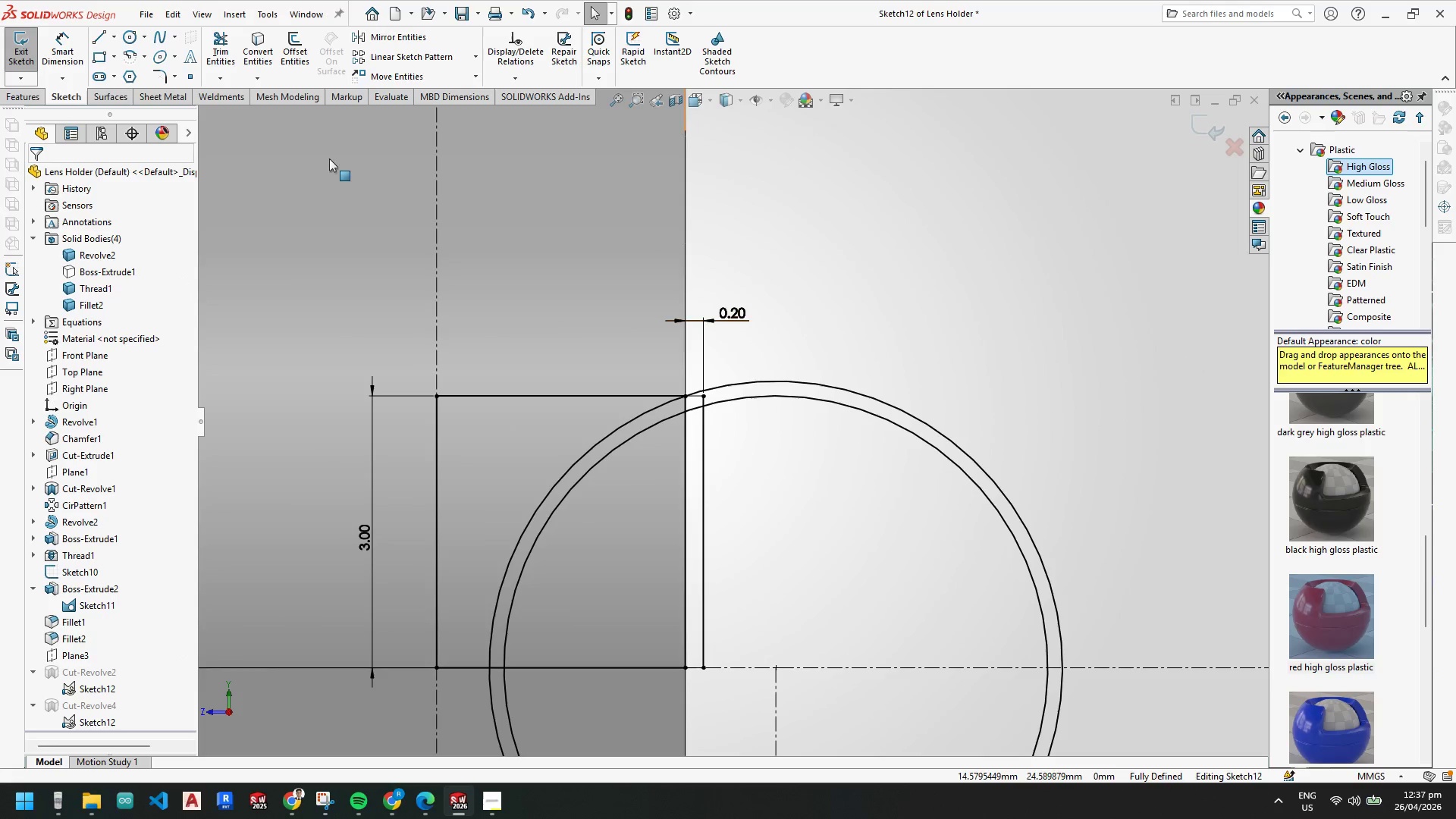 
key(Escape)
 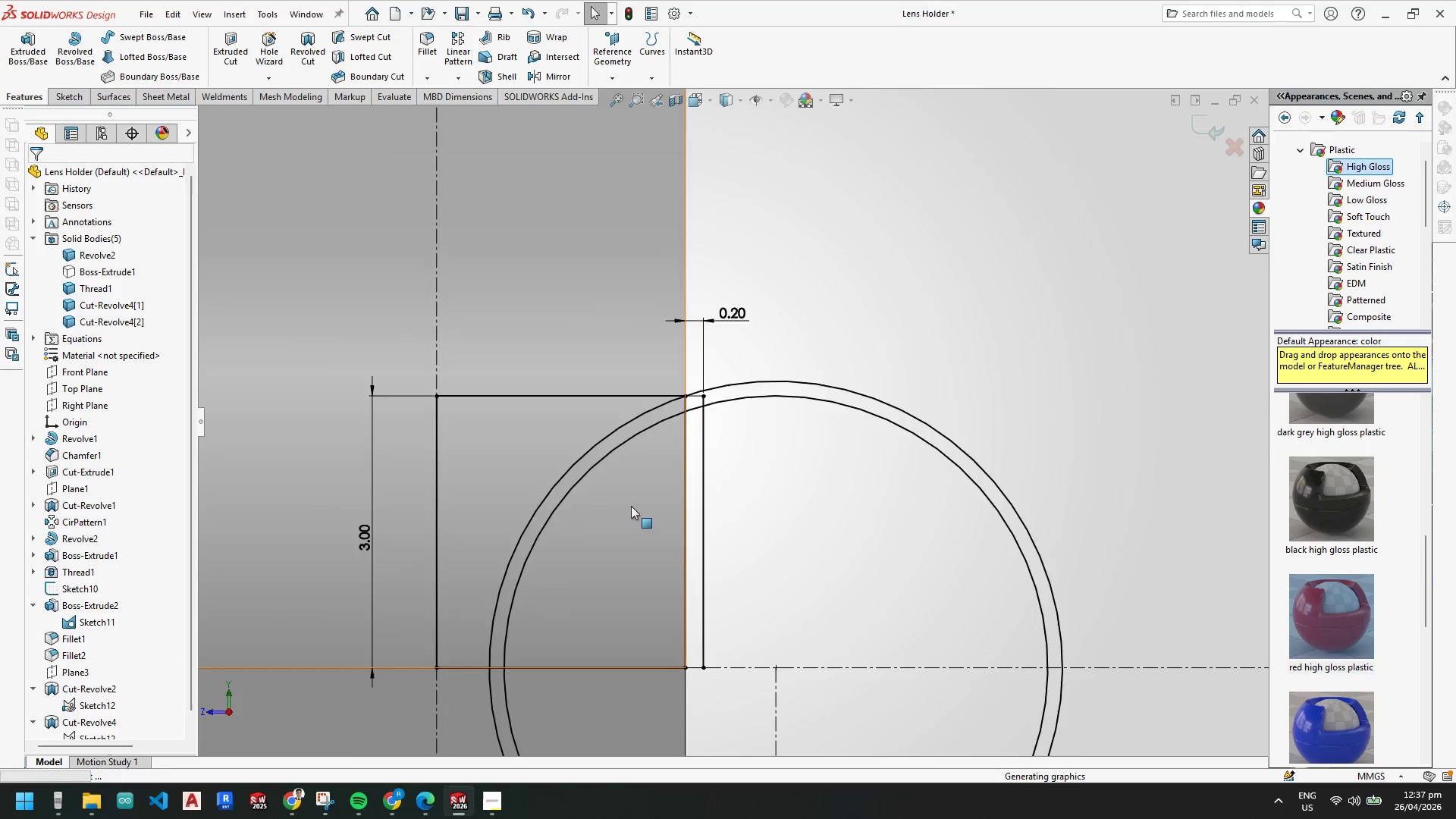 
scroll: coordinate [682, 495], scroll_direction: up, amount: 2.0
 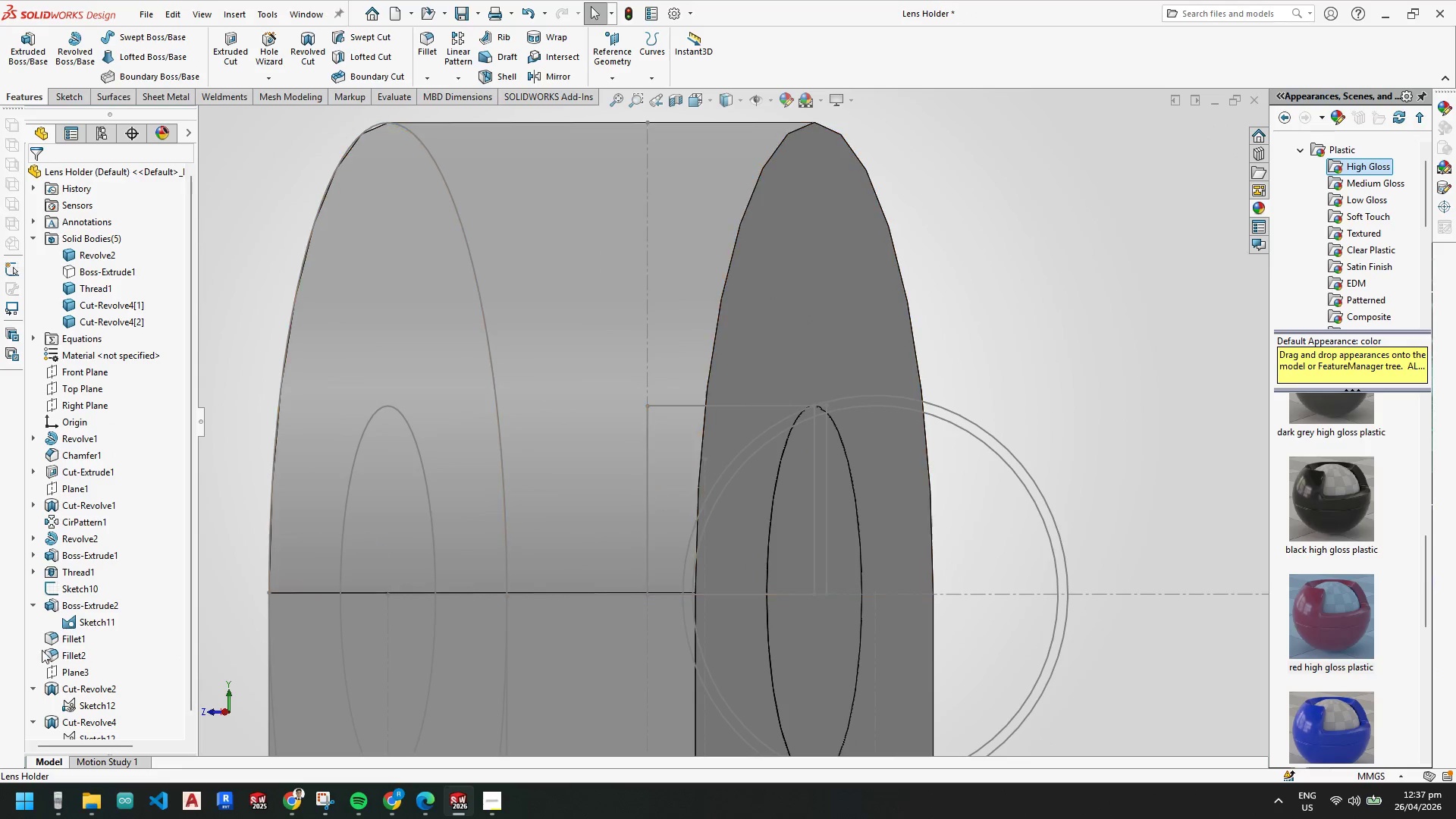 
scroll: coordinate [108, 711], scroll_direction: down, amount: 5.0
 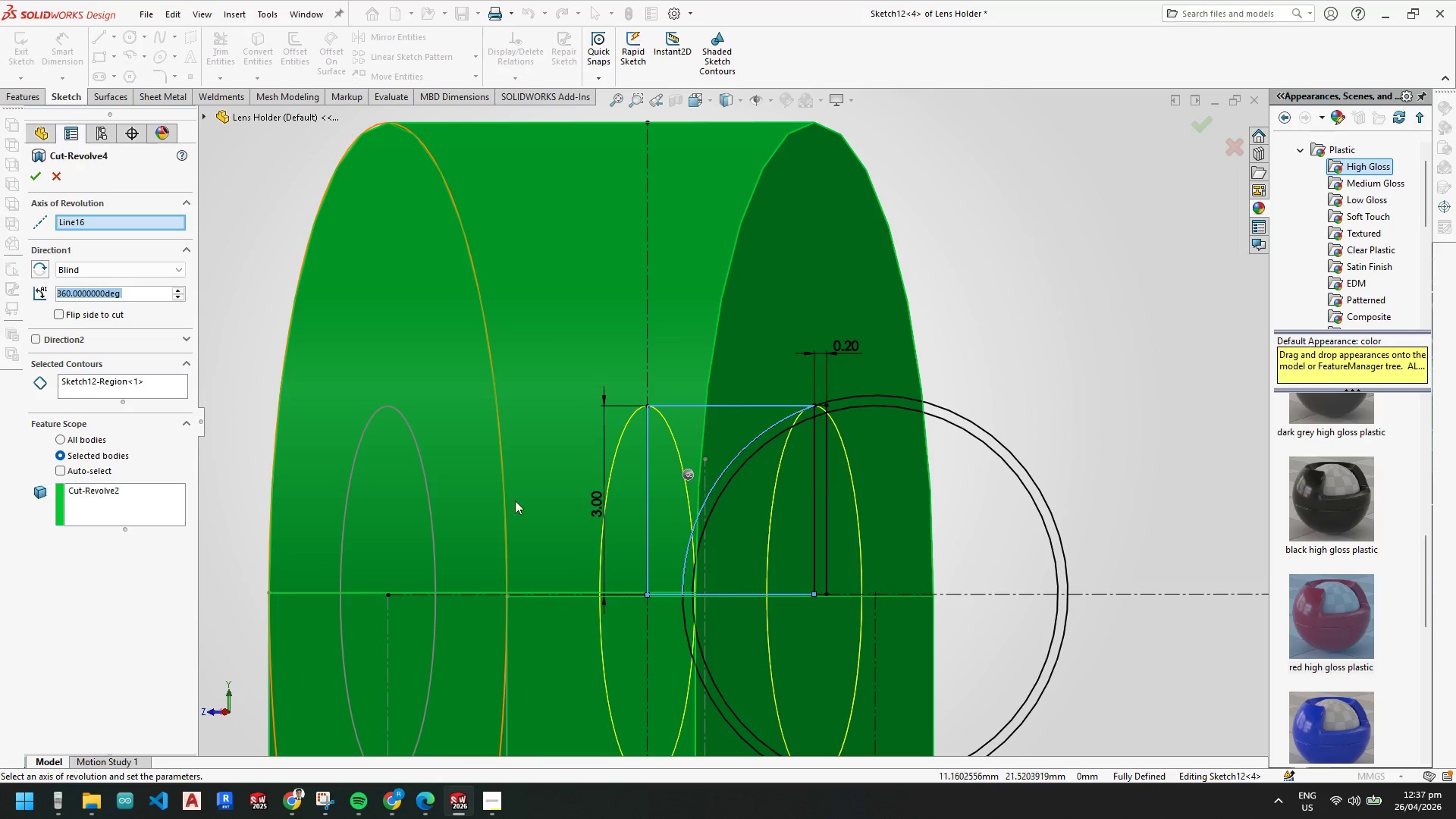 
wait(8.18)
 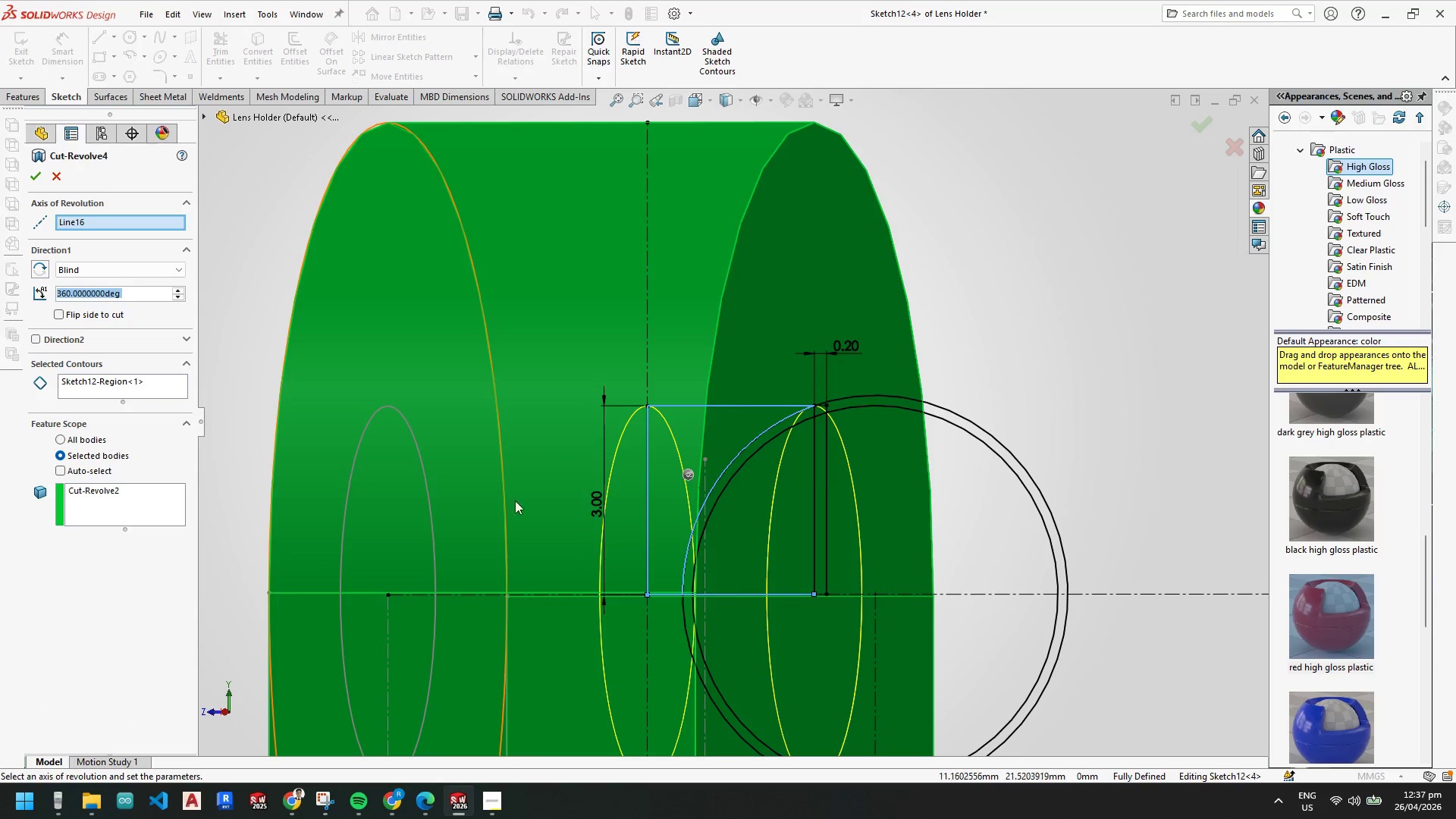 
left_click([684, 466])
 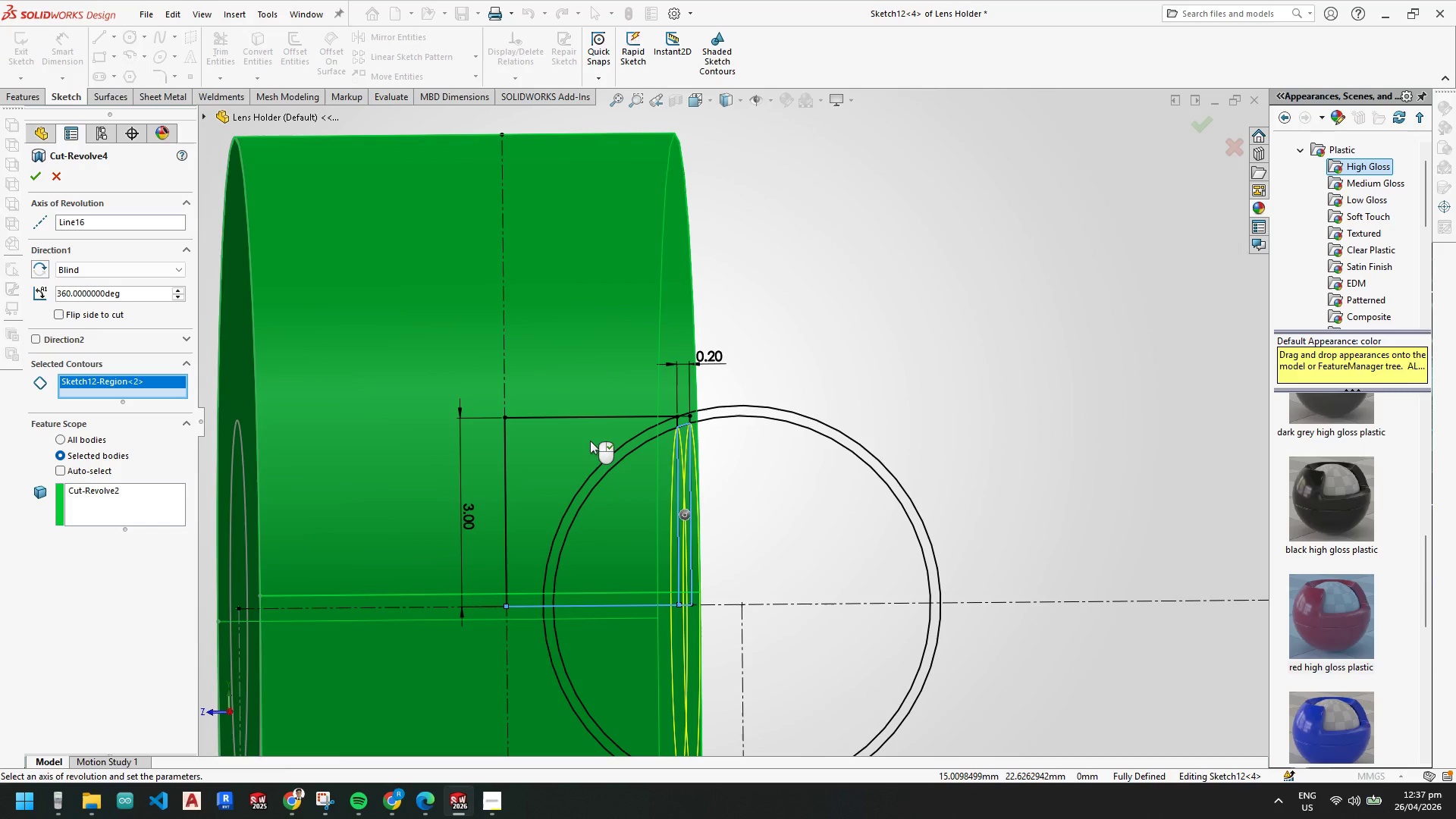 
left_click([590, 441])
 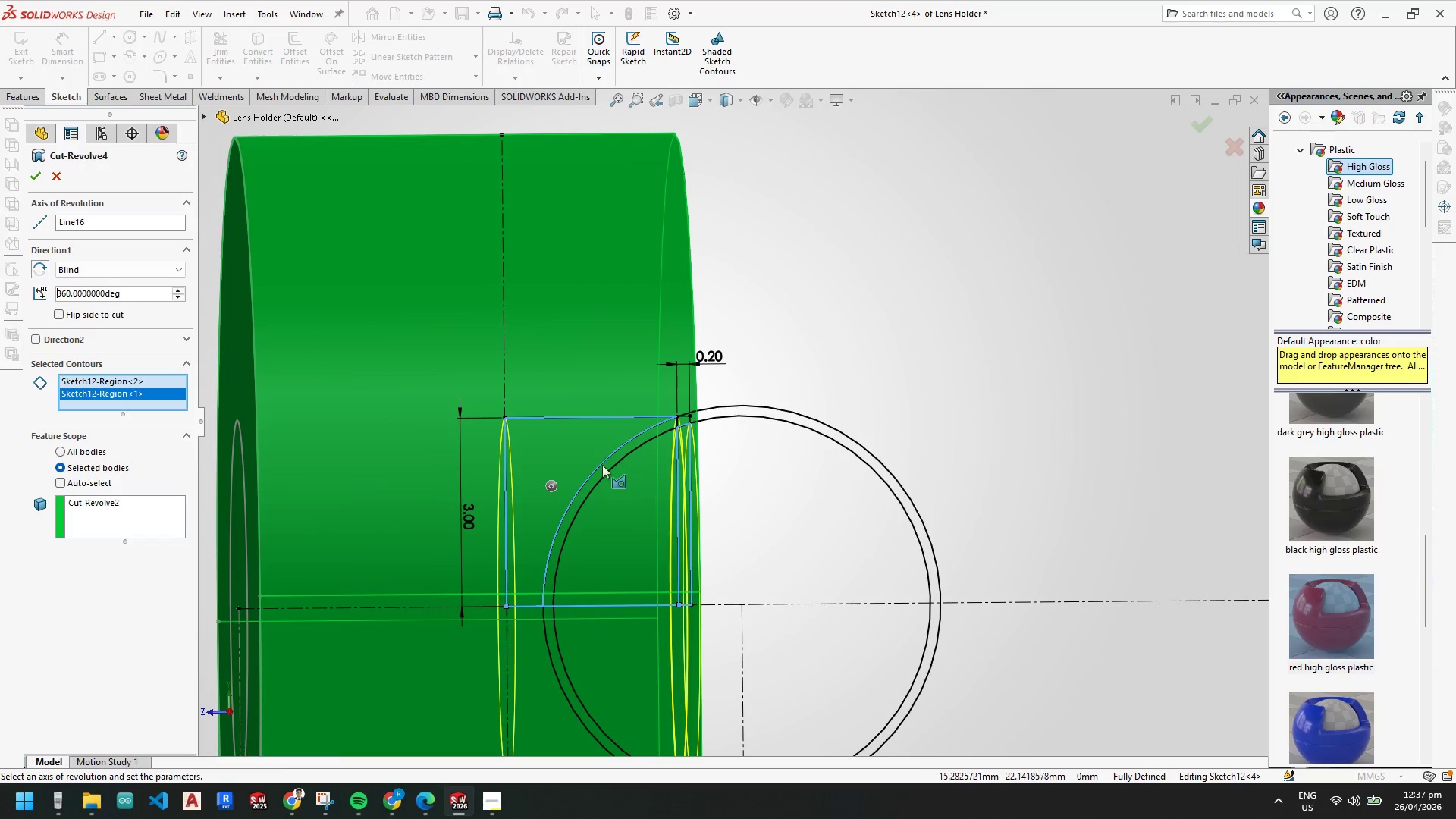 
left_click([657, 482])
 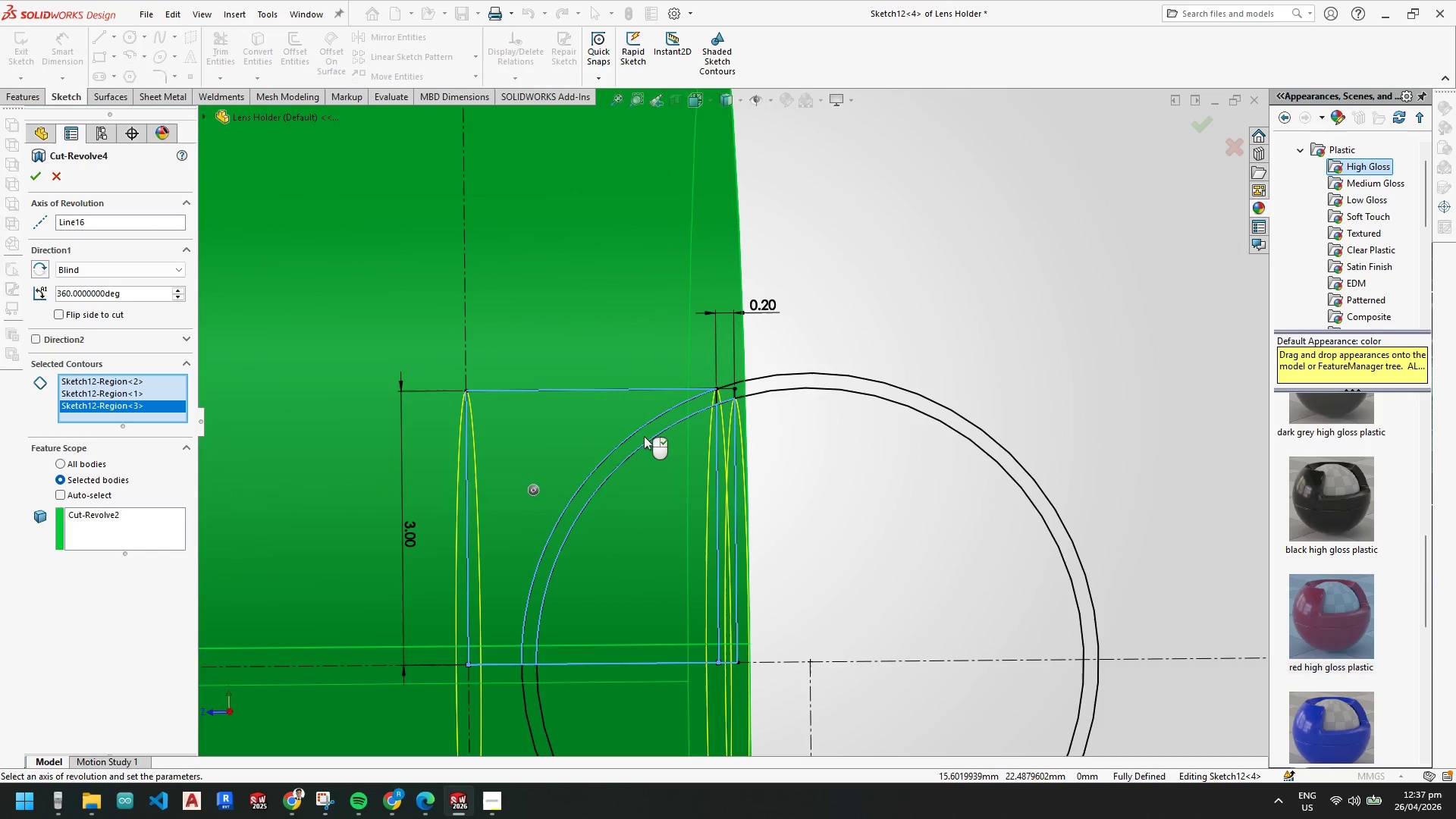 
scroll: coordinate [619, 467], scroll_direction: down, amount: 2.0
 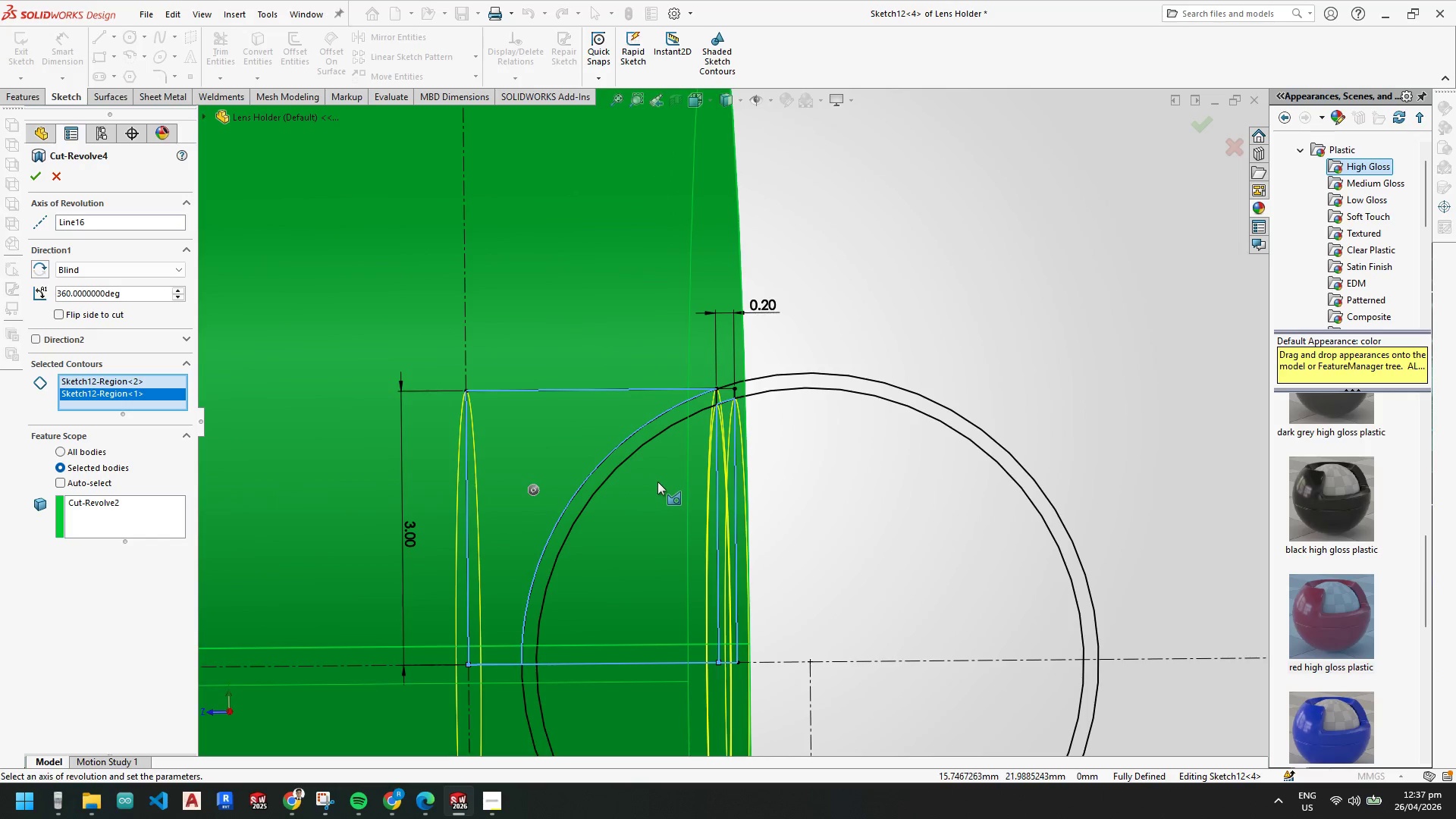 
scroll: coordinate [635, 564], scroll_direction: up, amount: 2.0
 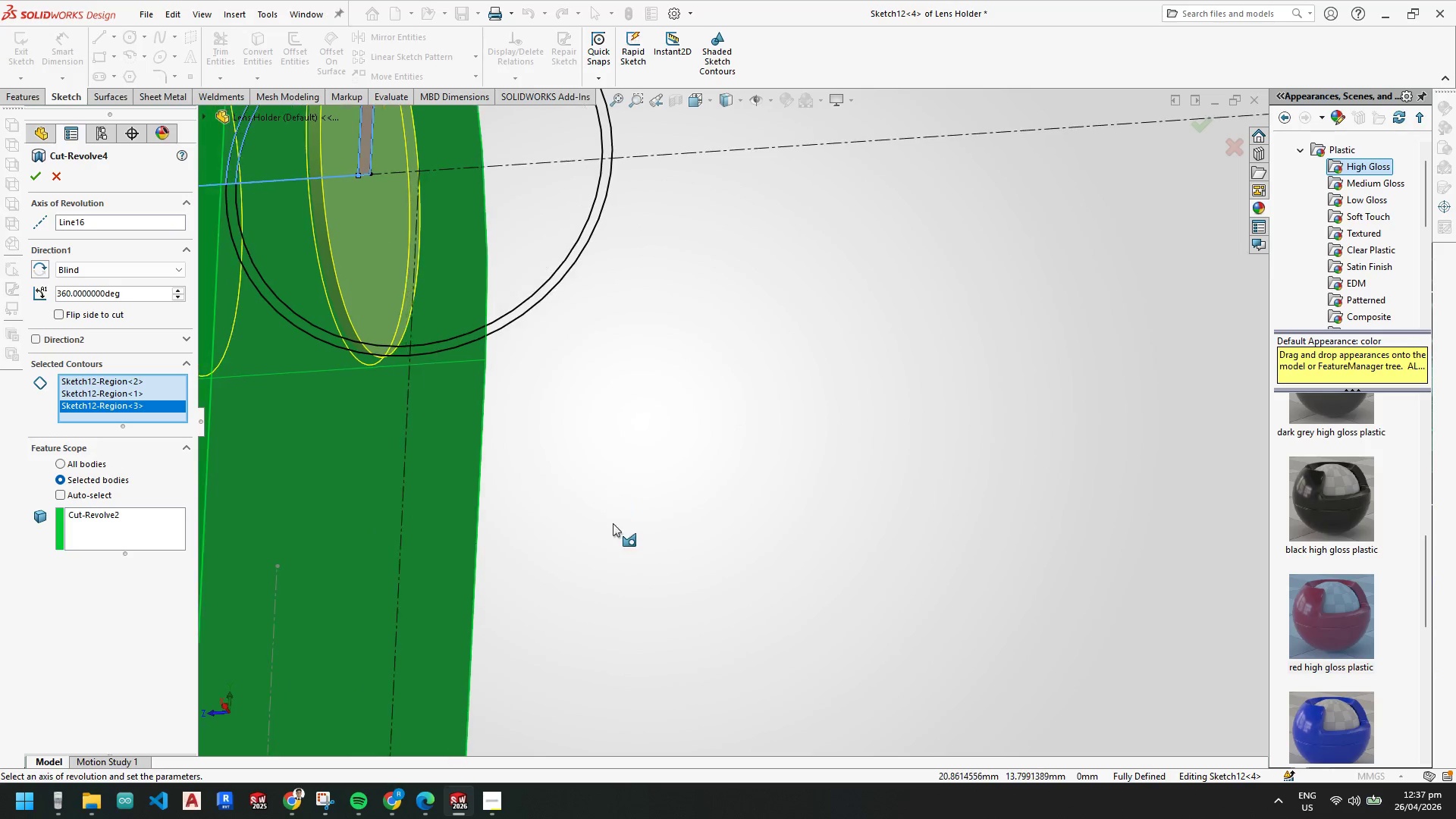 
scroll: coordinate [598, 338], scroll_direction: down, amount: 4.0
 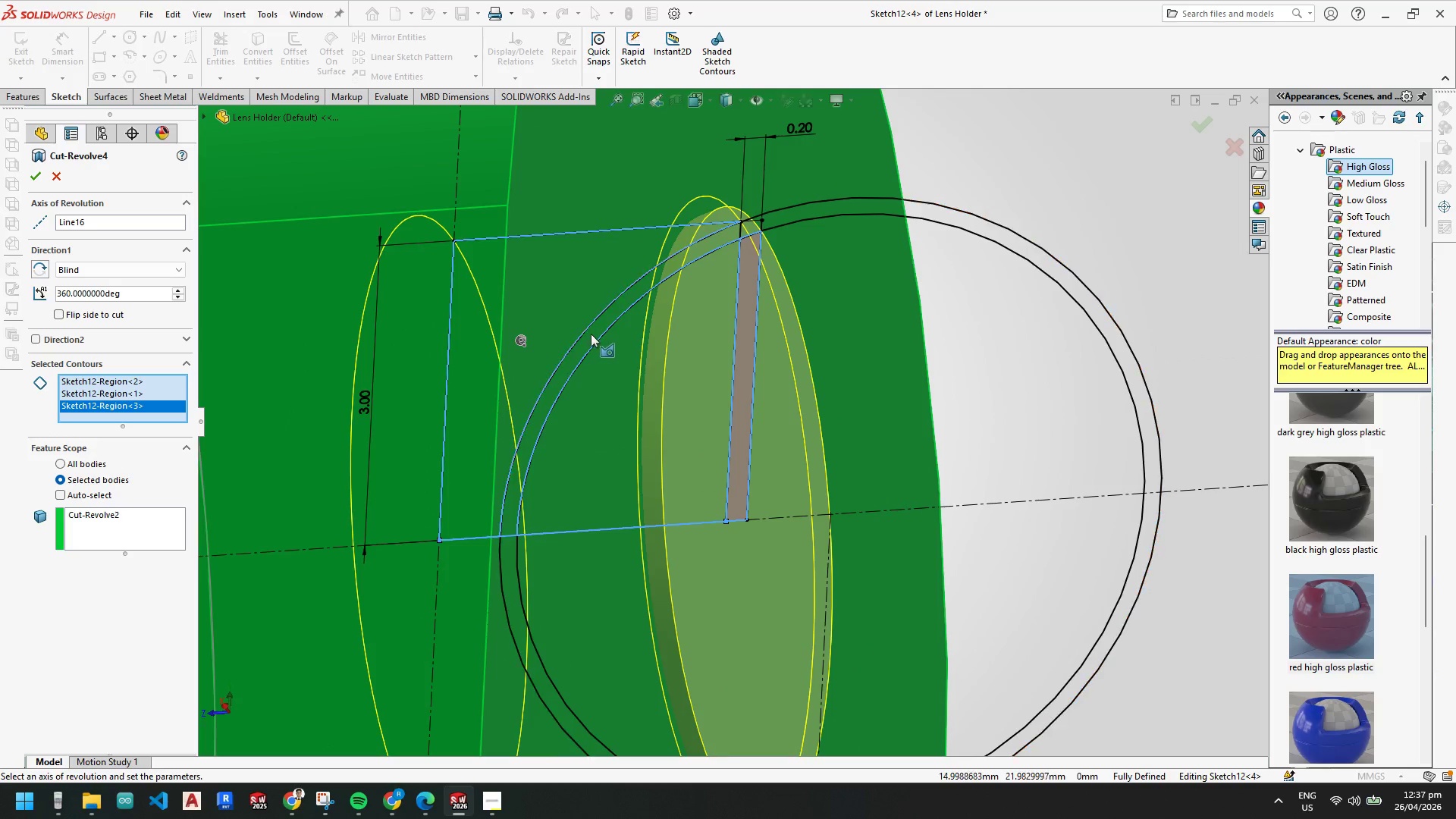 
scroll: coordinate [598, 346], scroll_direction: up, amount: 1.0
 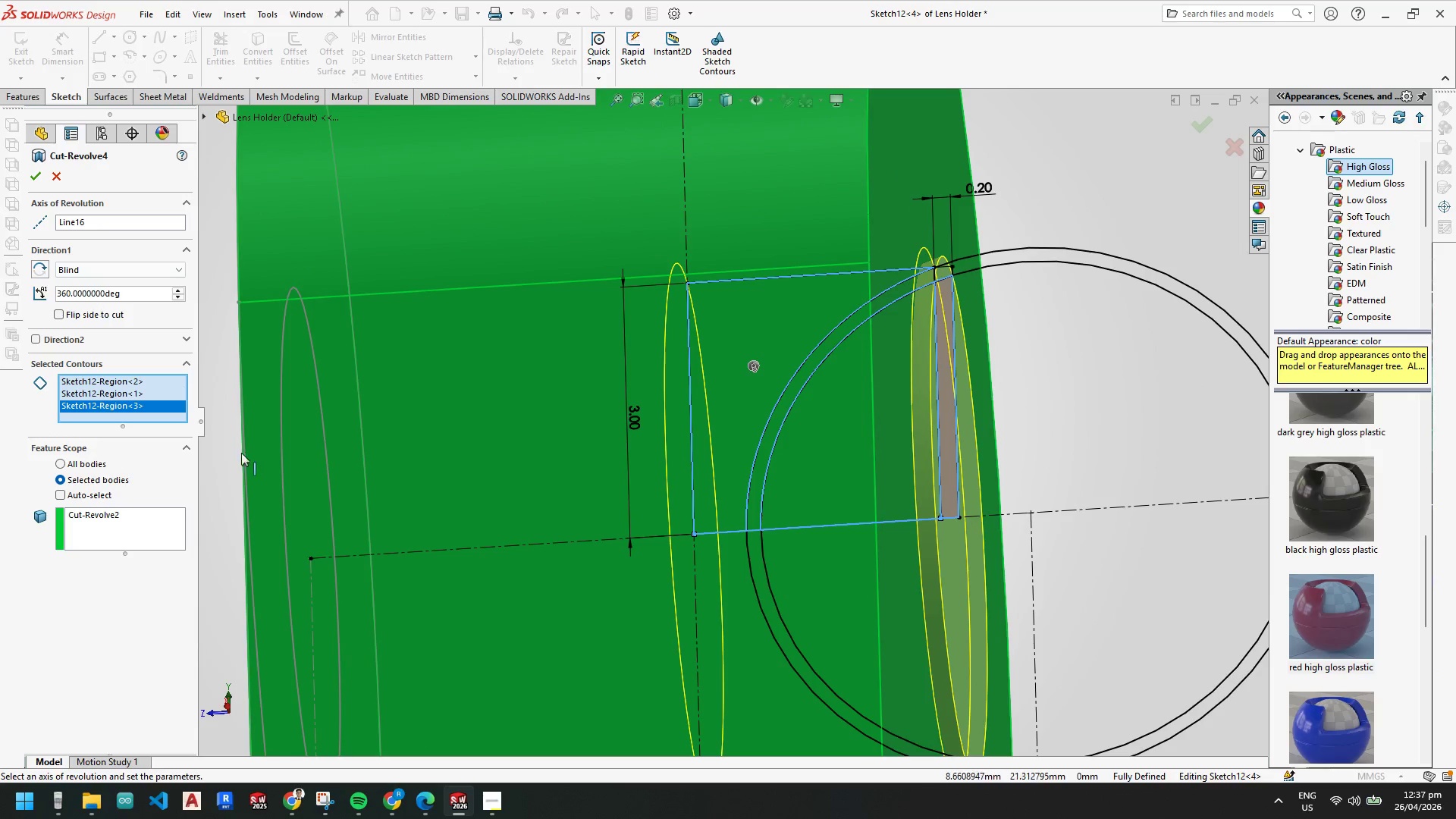 
left_click([39, 173])
 